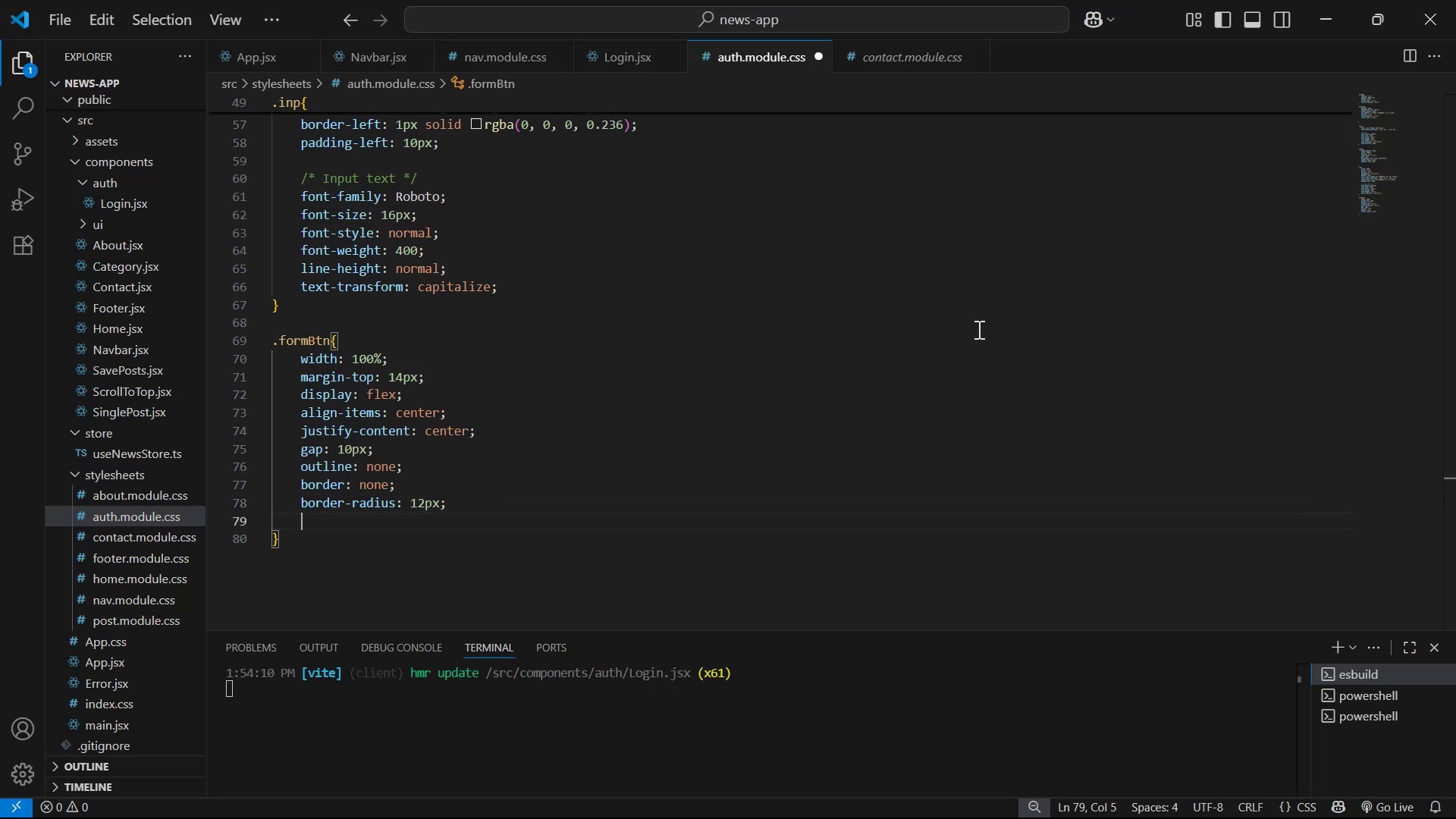 
type(pa)
 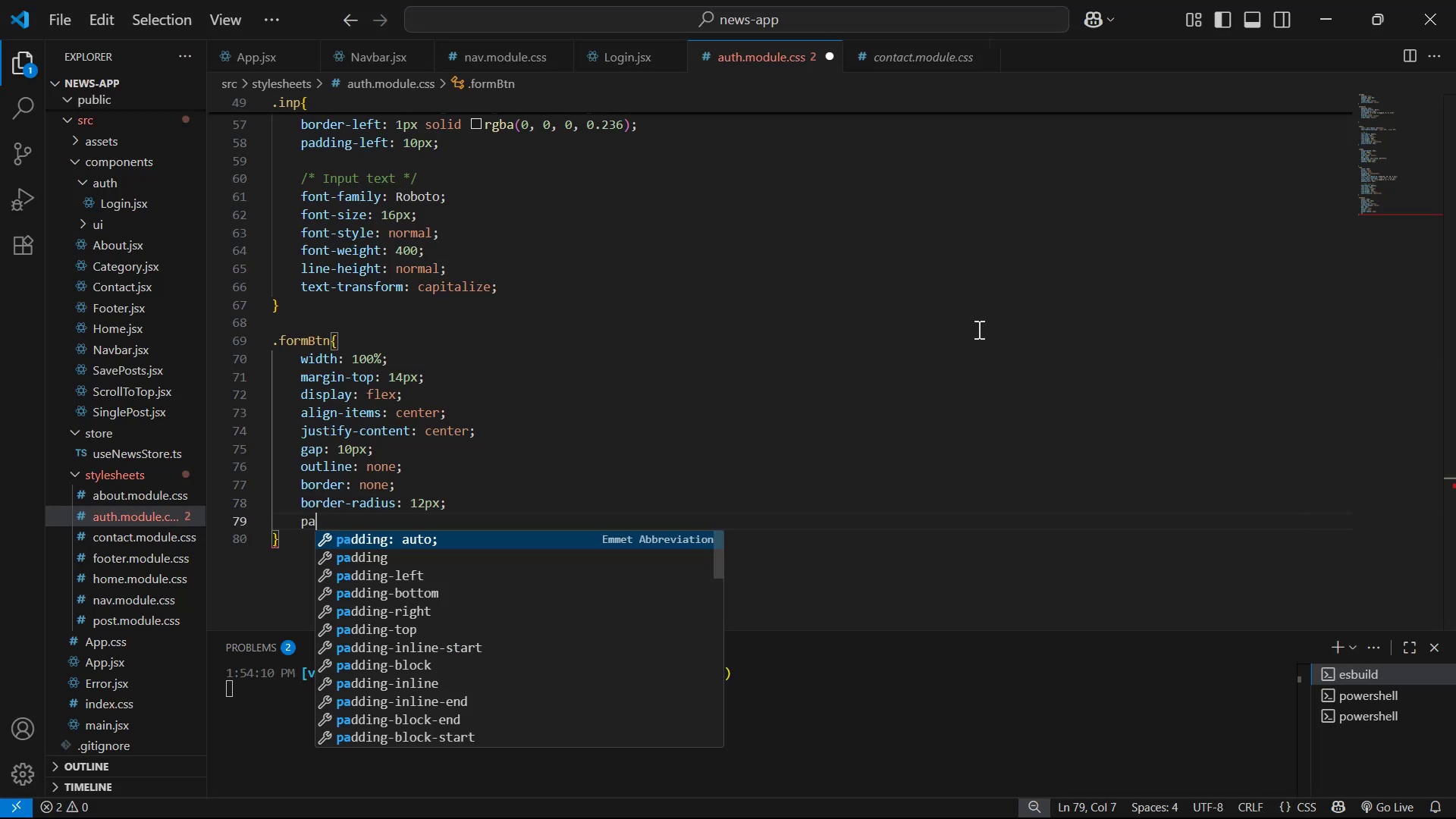 
key(ArrowDown)
 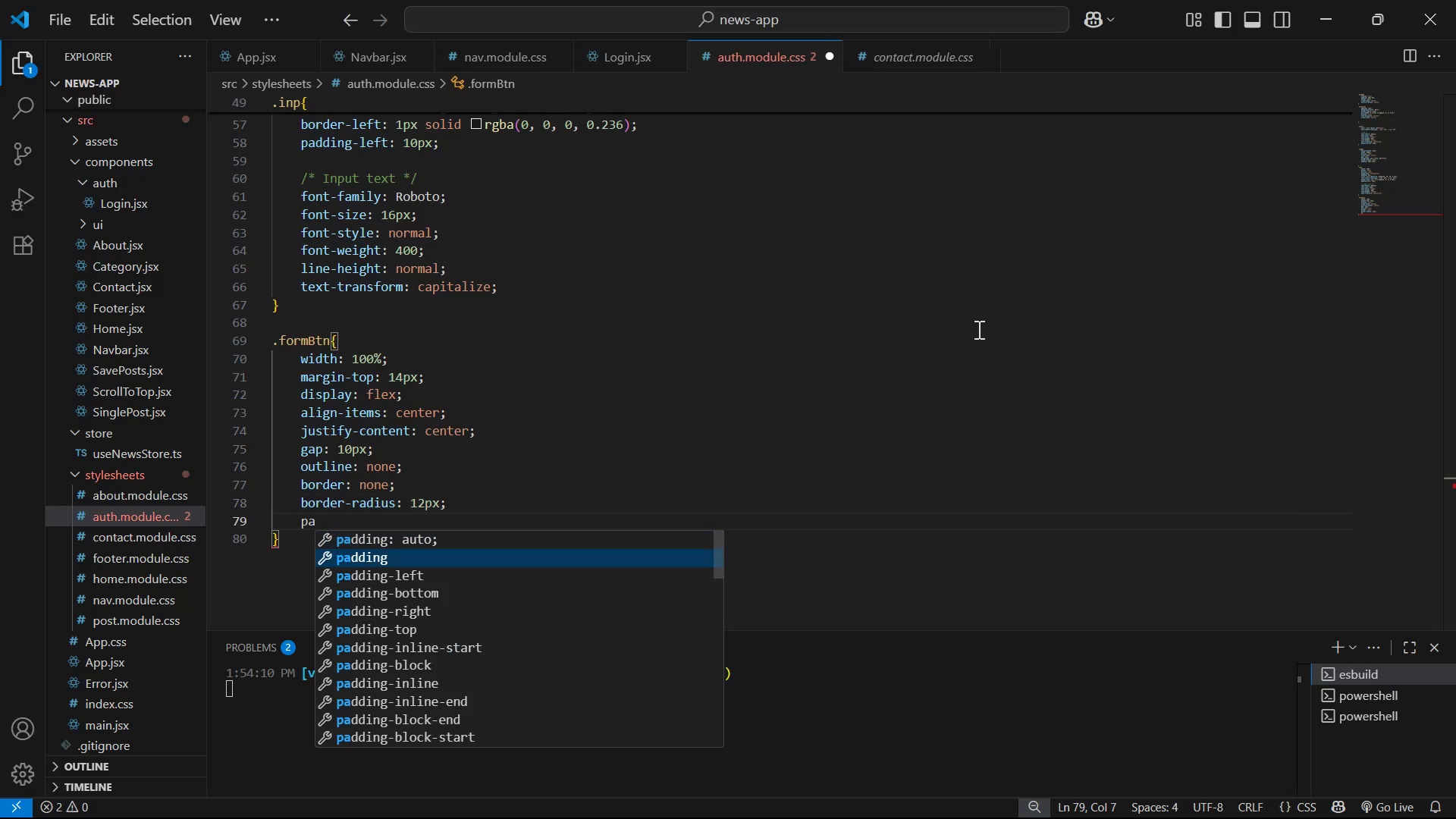 
key(Enter)
 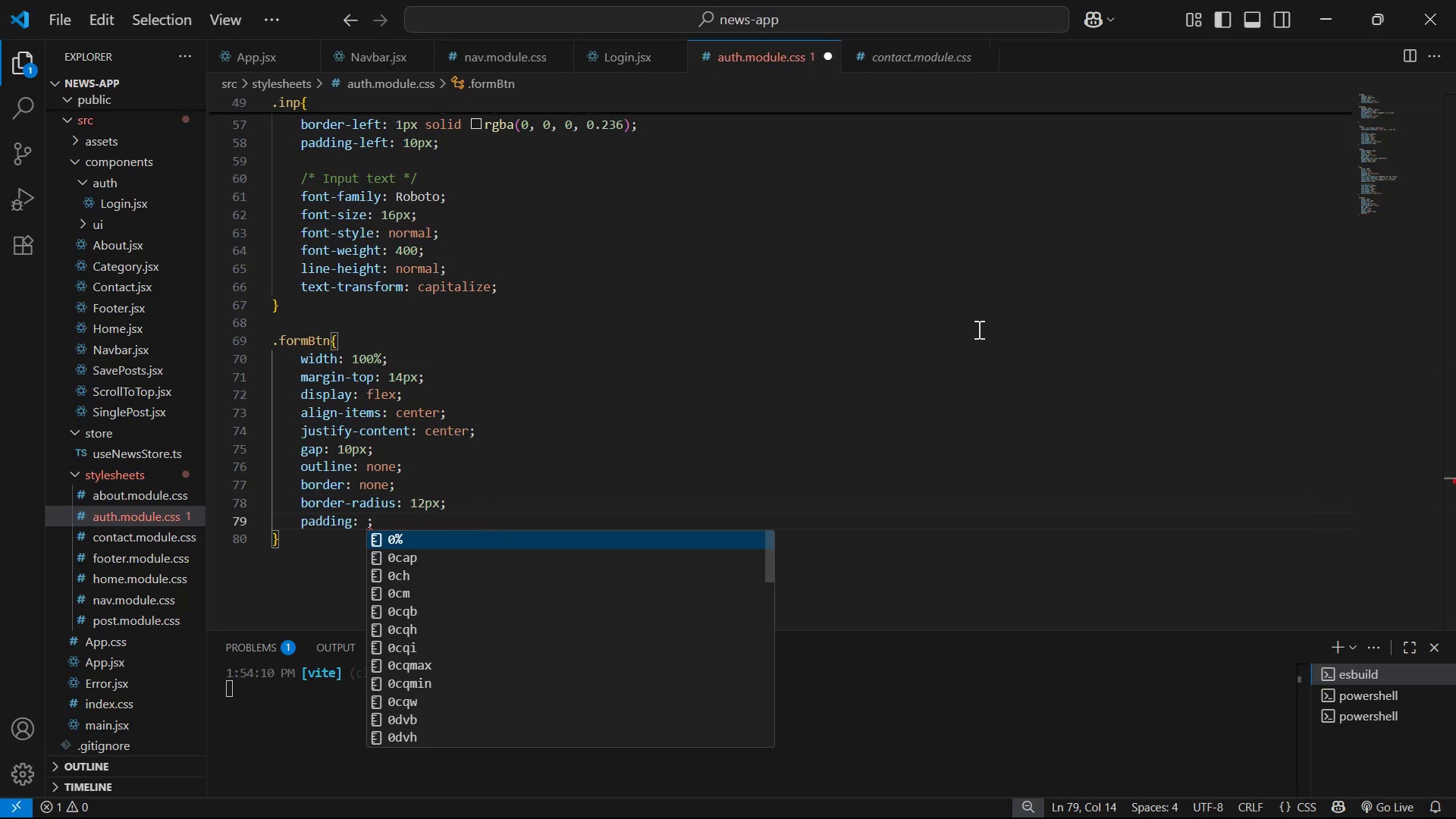 
type(20)
key(Backspace)
key(Backspace)
type(12px 0px)
 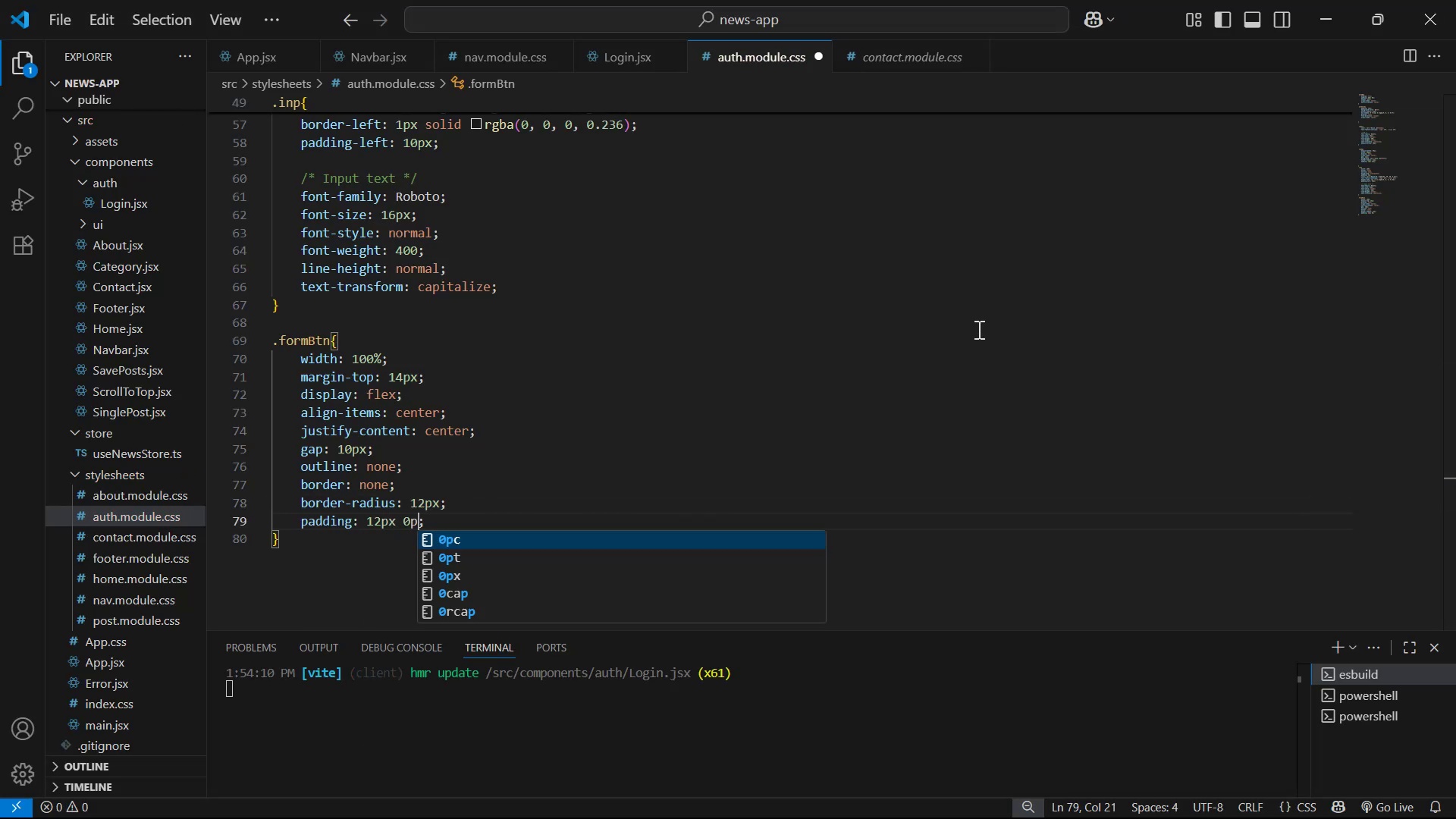 
key(Control+ControlLeft)
 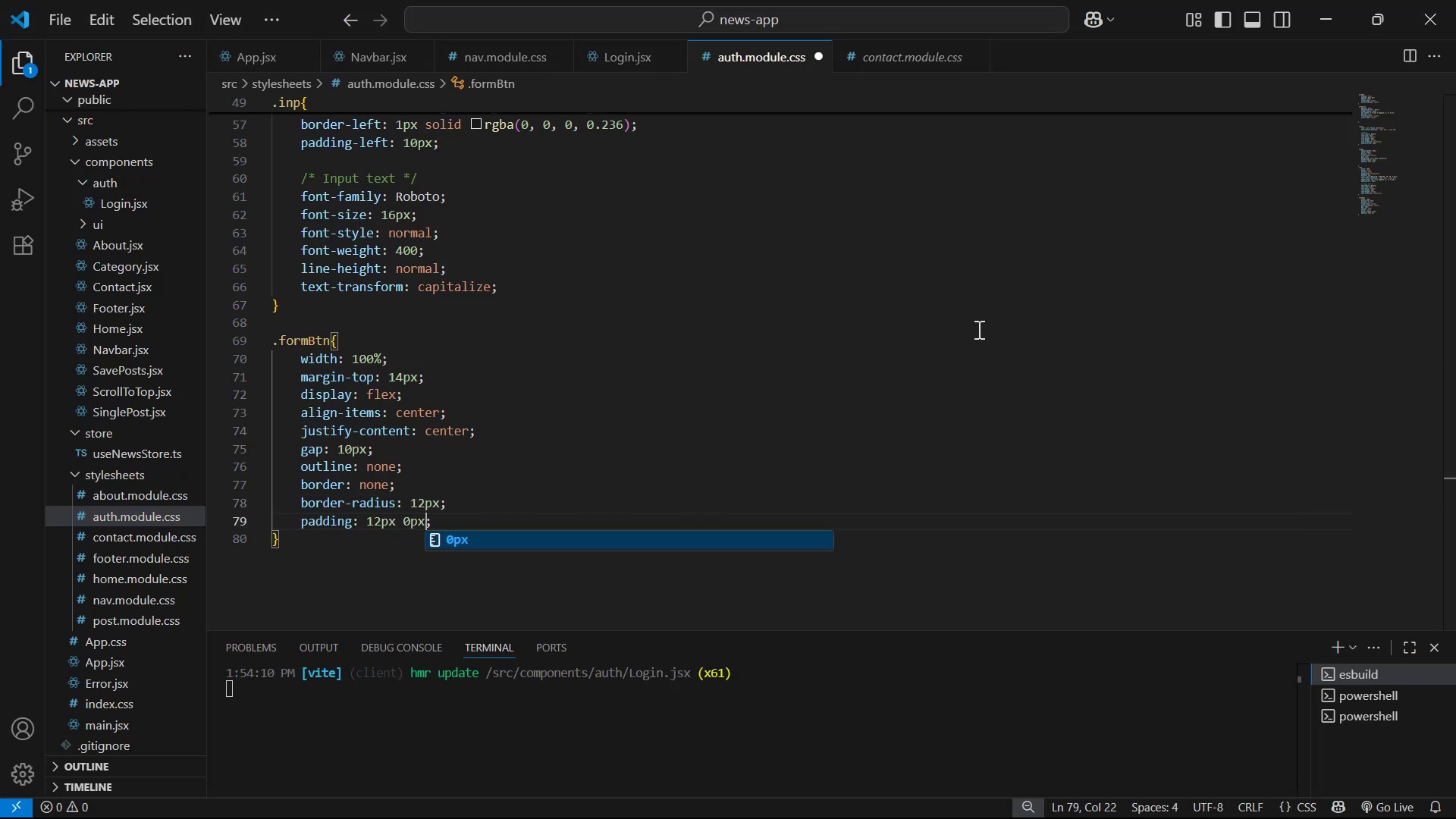 
key(Control+S)
 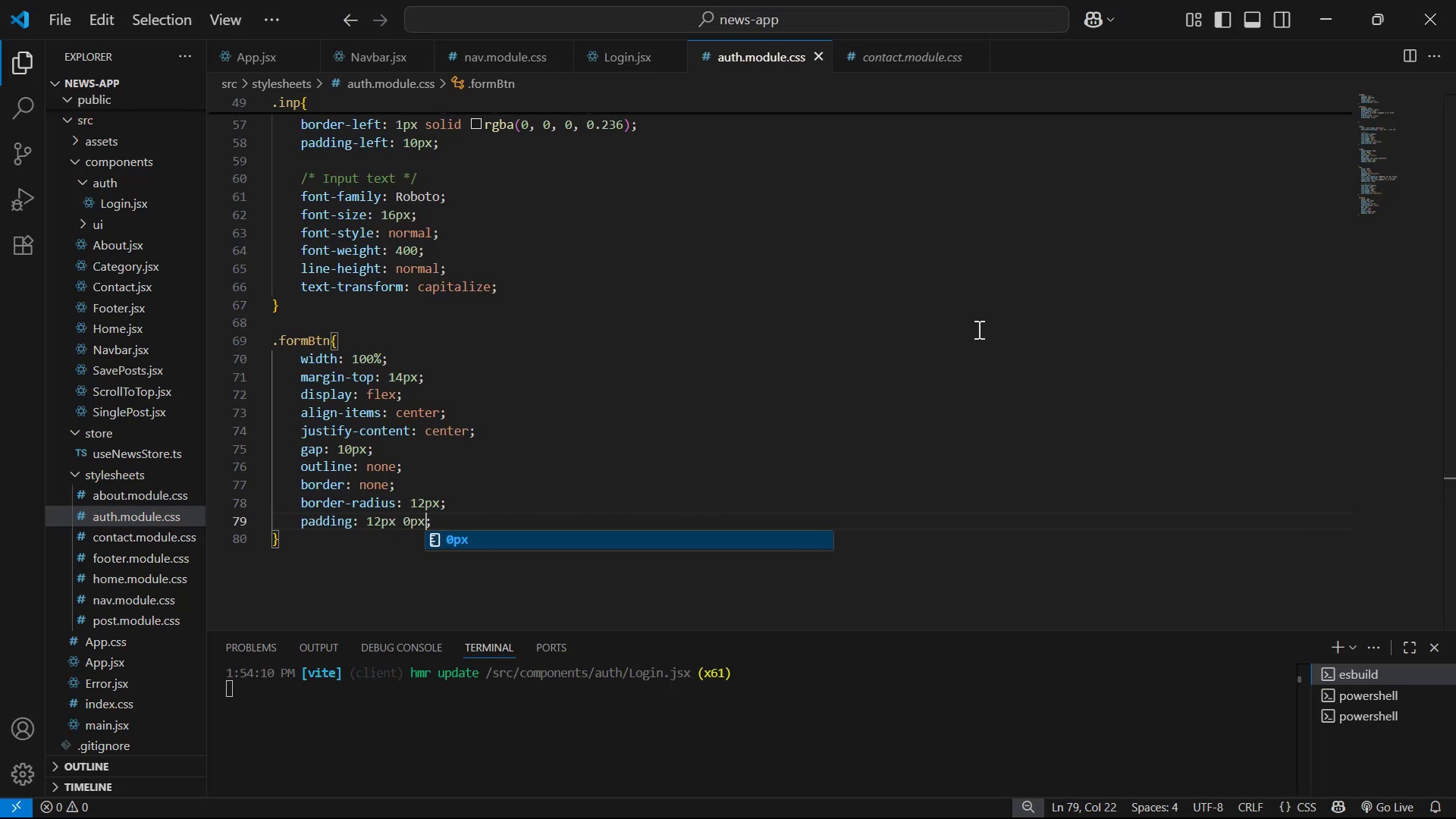 
key(Alt+AltLeft)
 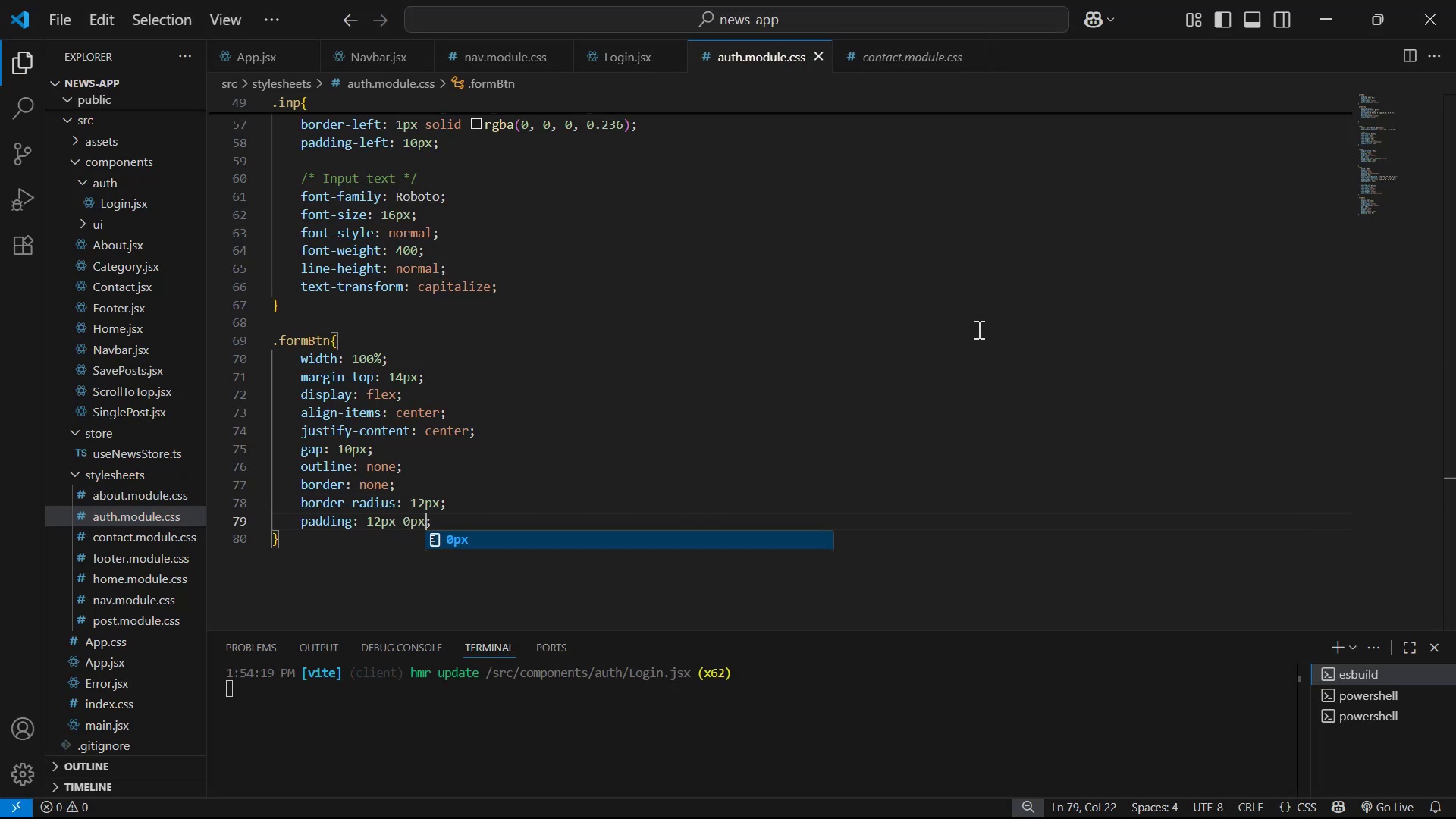 
key(Alt+Tab)
 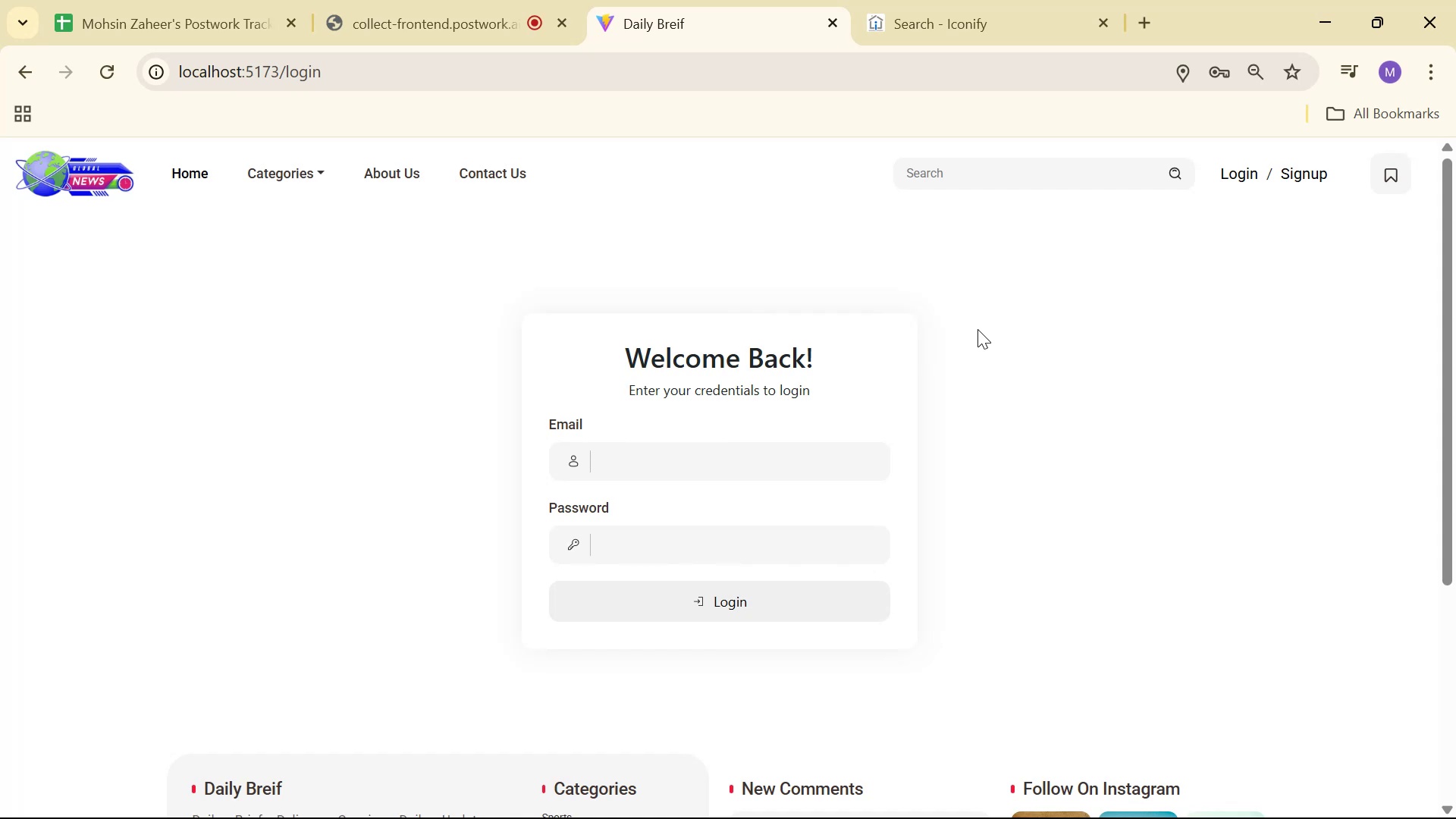 
wait(16.97)
 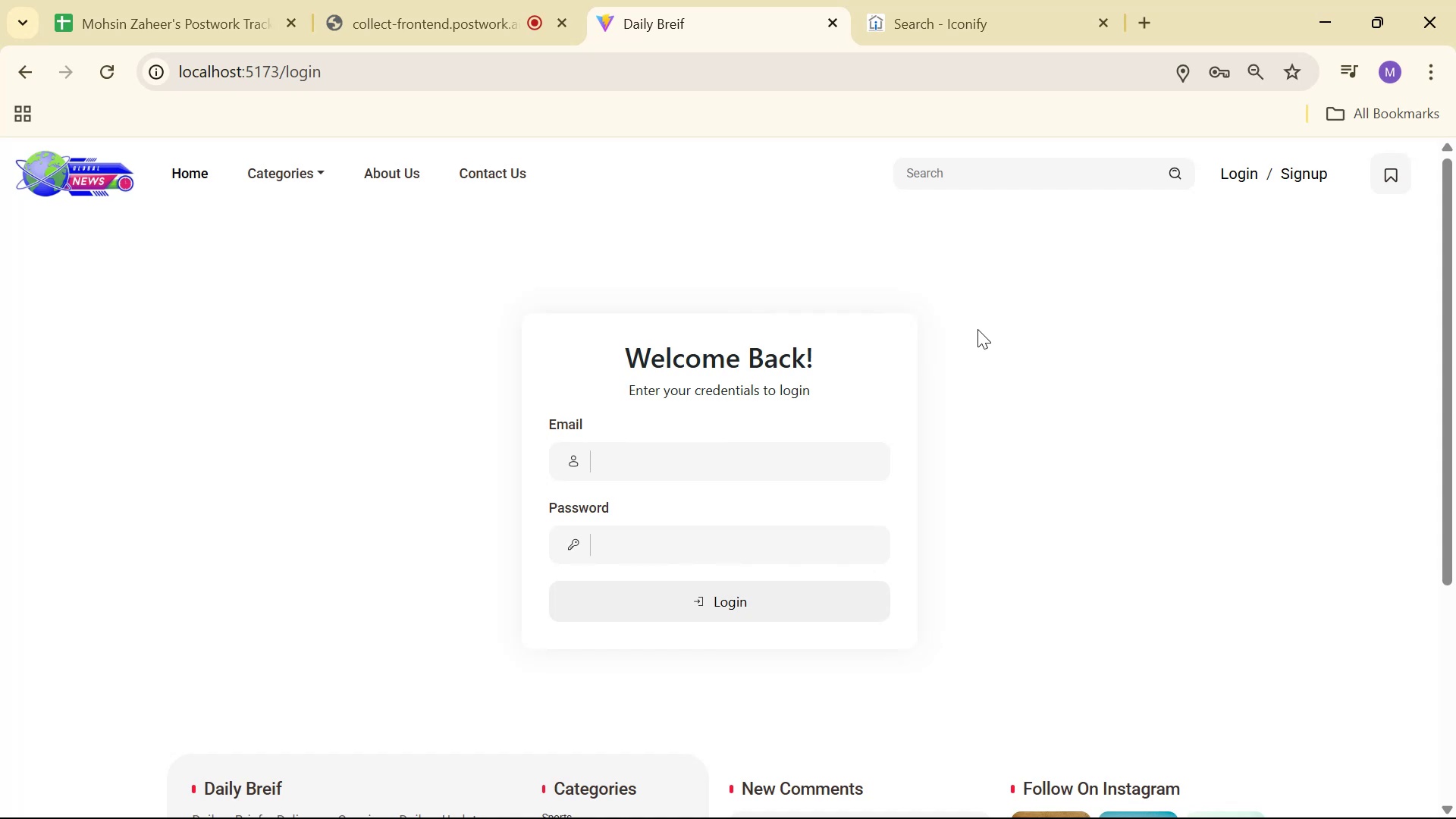 
key(Alt+AltLeft)
 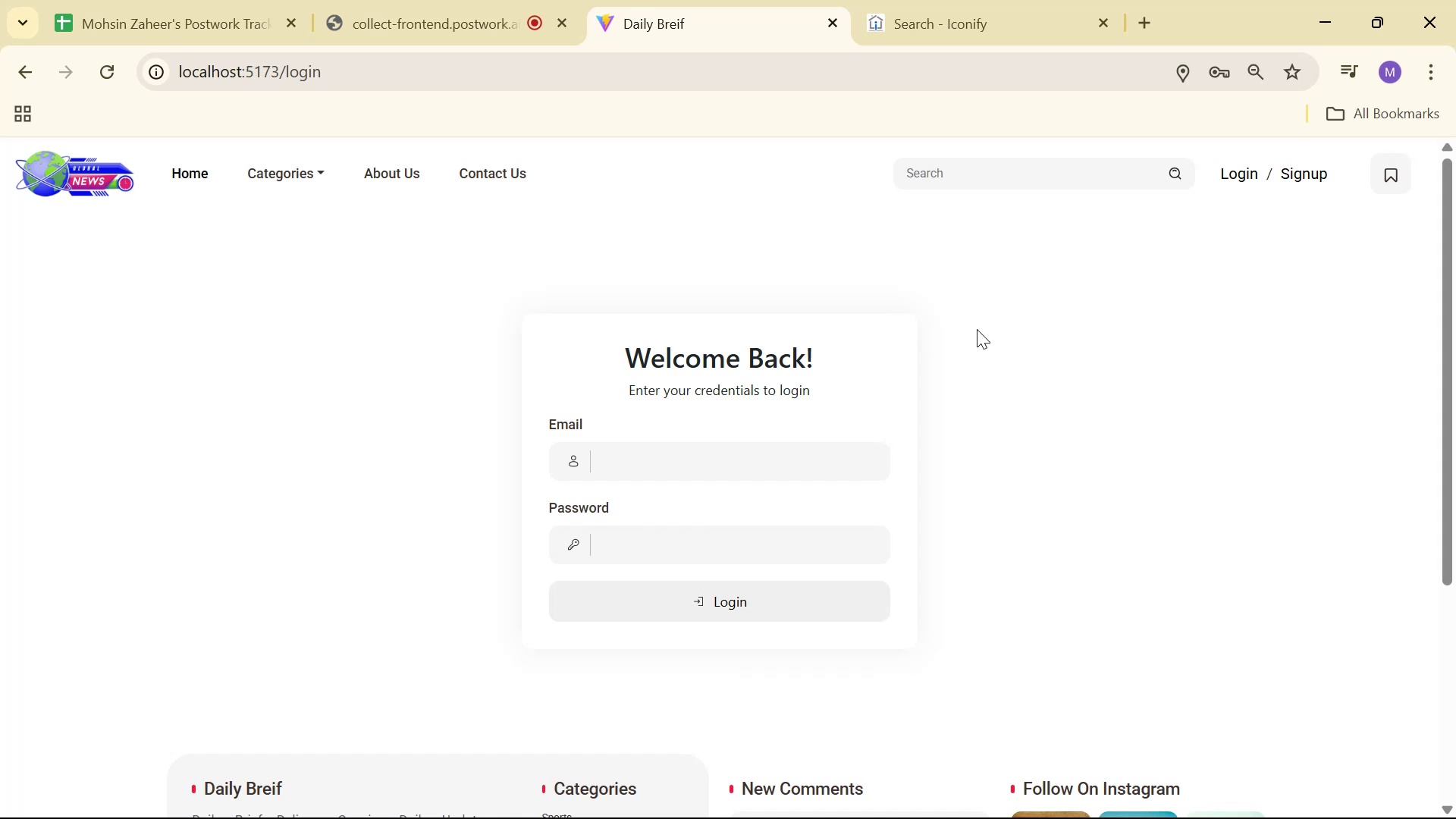 
key(Alt+Tab)
 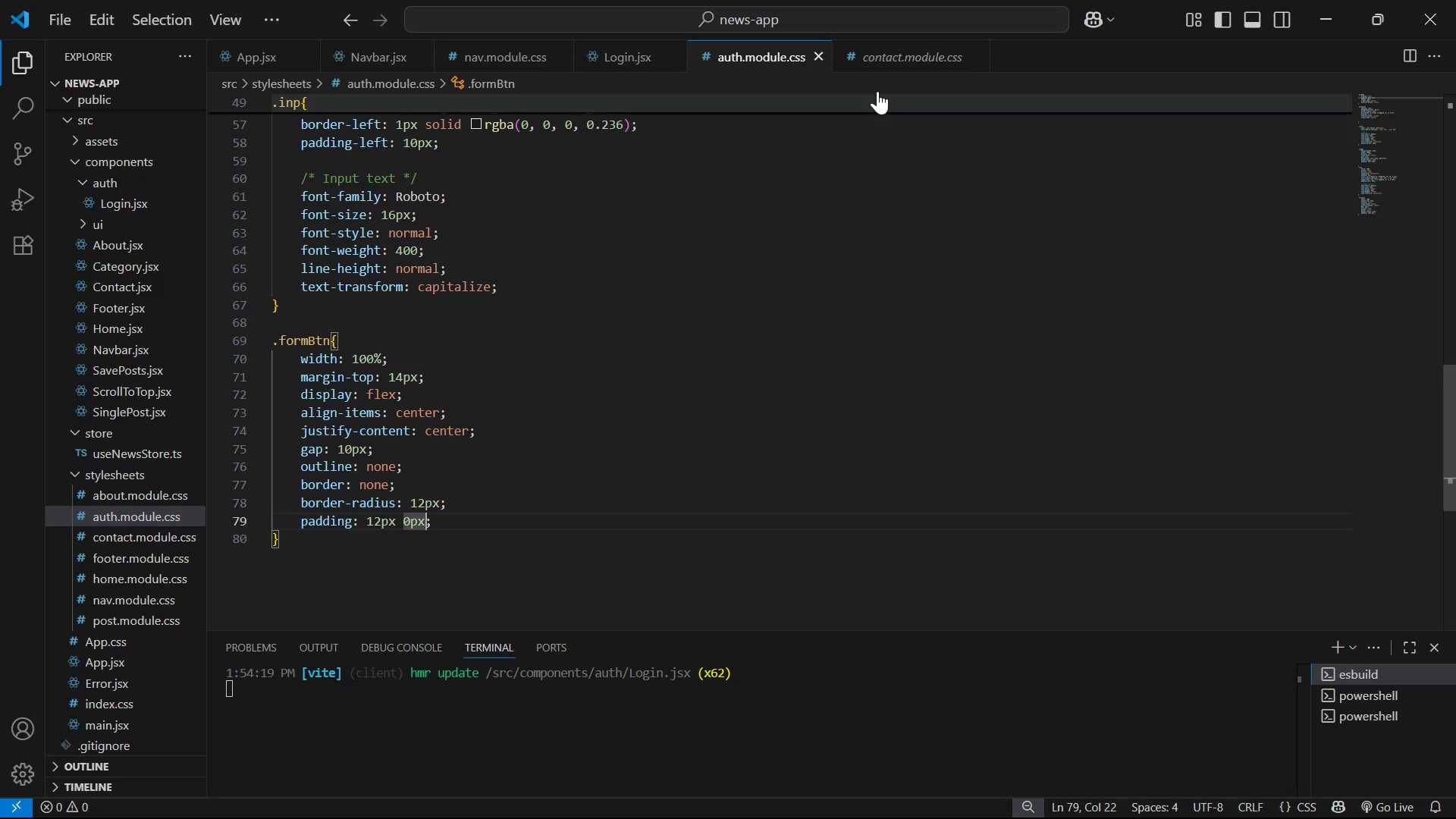 
left_click([905, 59])
 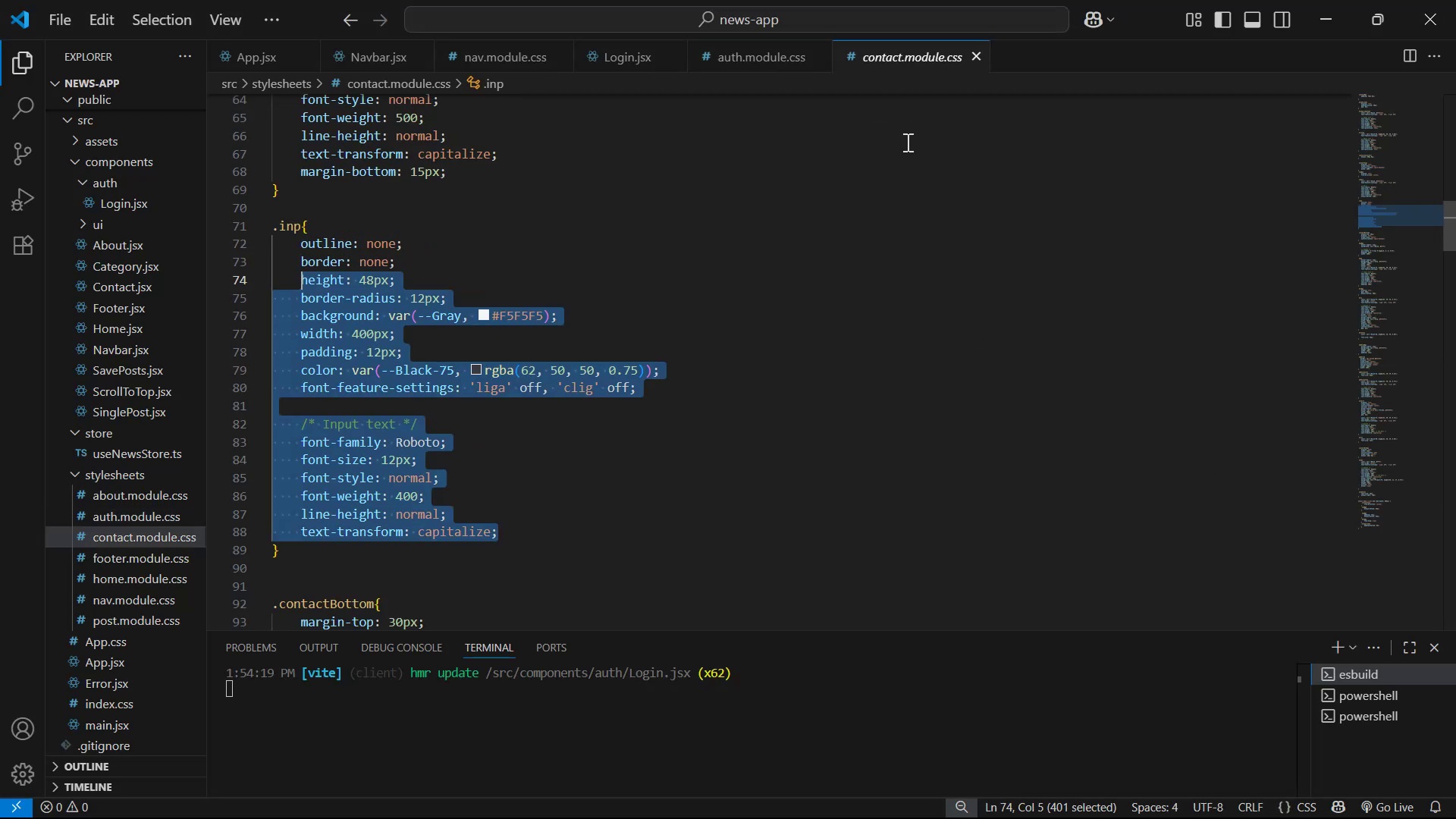 
scroll: coordinate [1018, 296], scroll_direction: down, amount: 6.0
 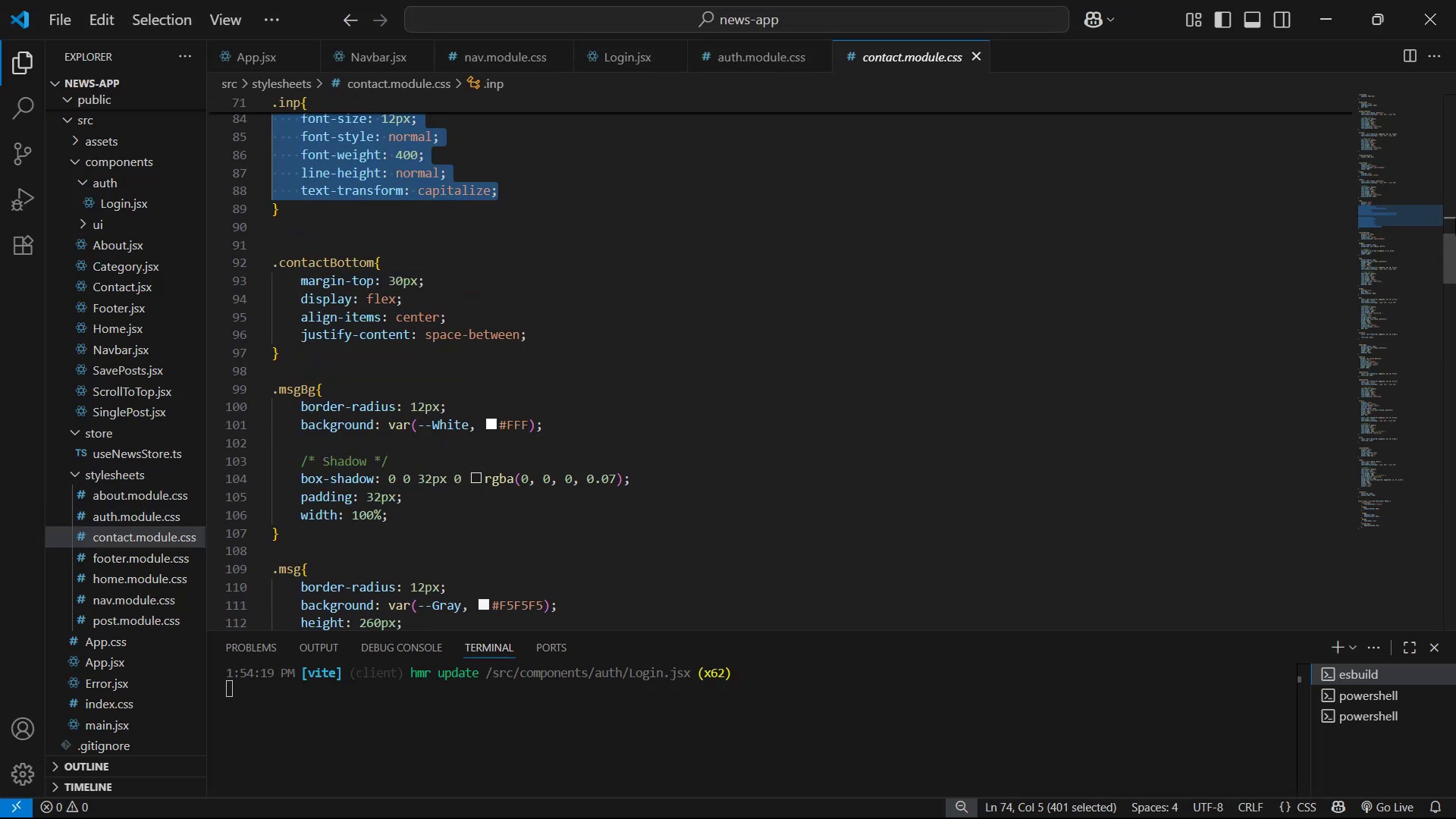 
left_click_drag(start_coordinate=[1455, 210], to_coordinate=[1448, 526])
 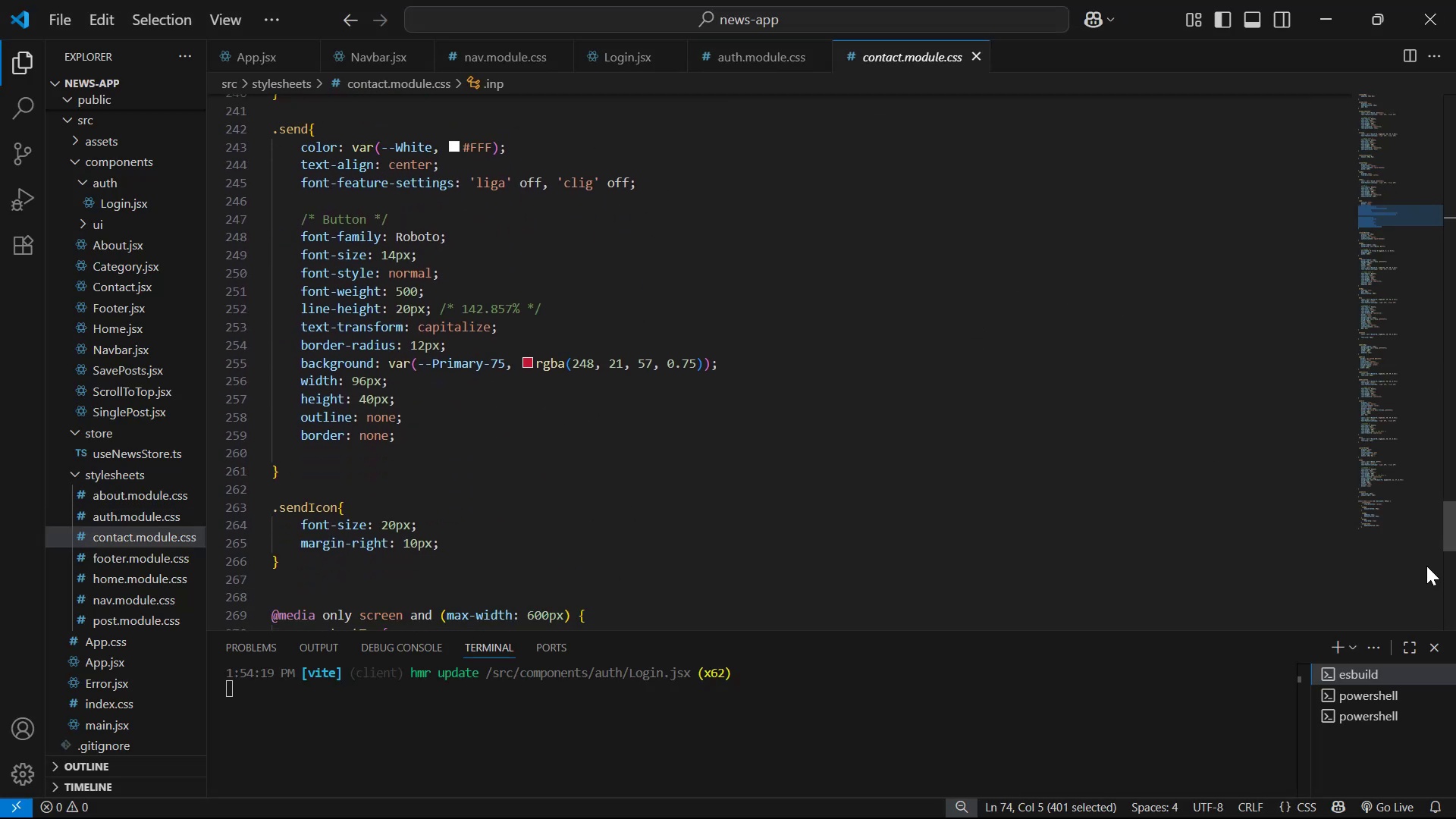 
scroll: coordinate [938, 421], scroll_direction: down, amount: 4.0
 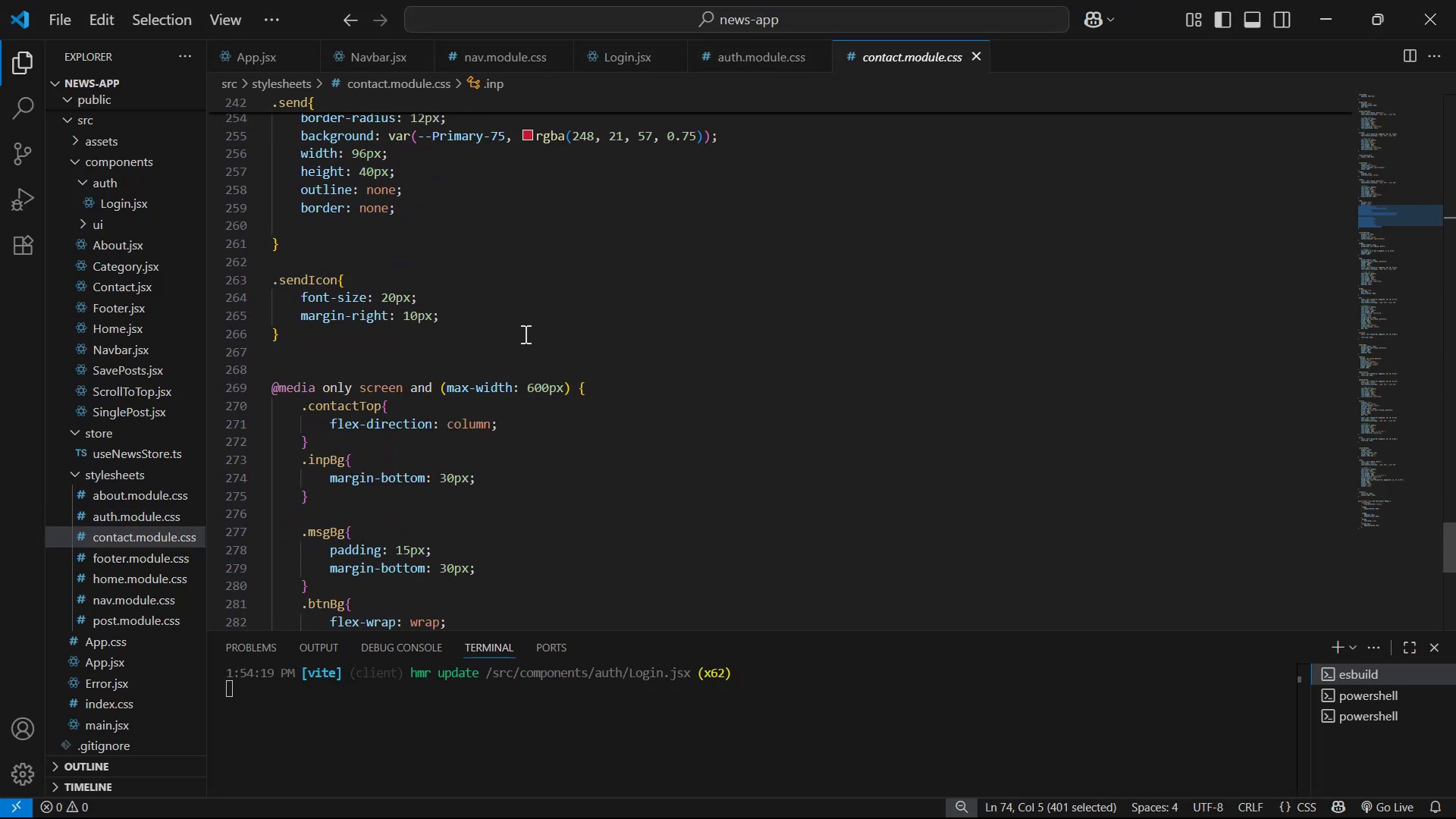 
scroll: coordinate [592, 314], scroll_direction: up, amount: 4.0
 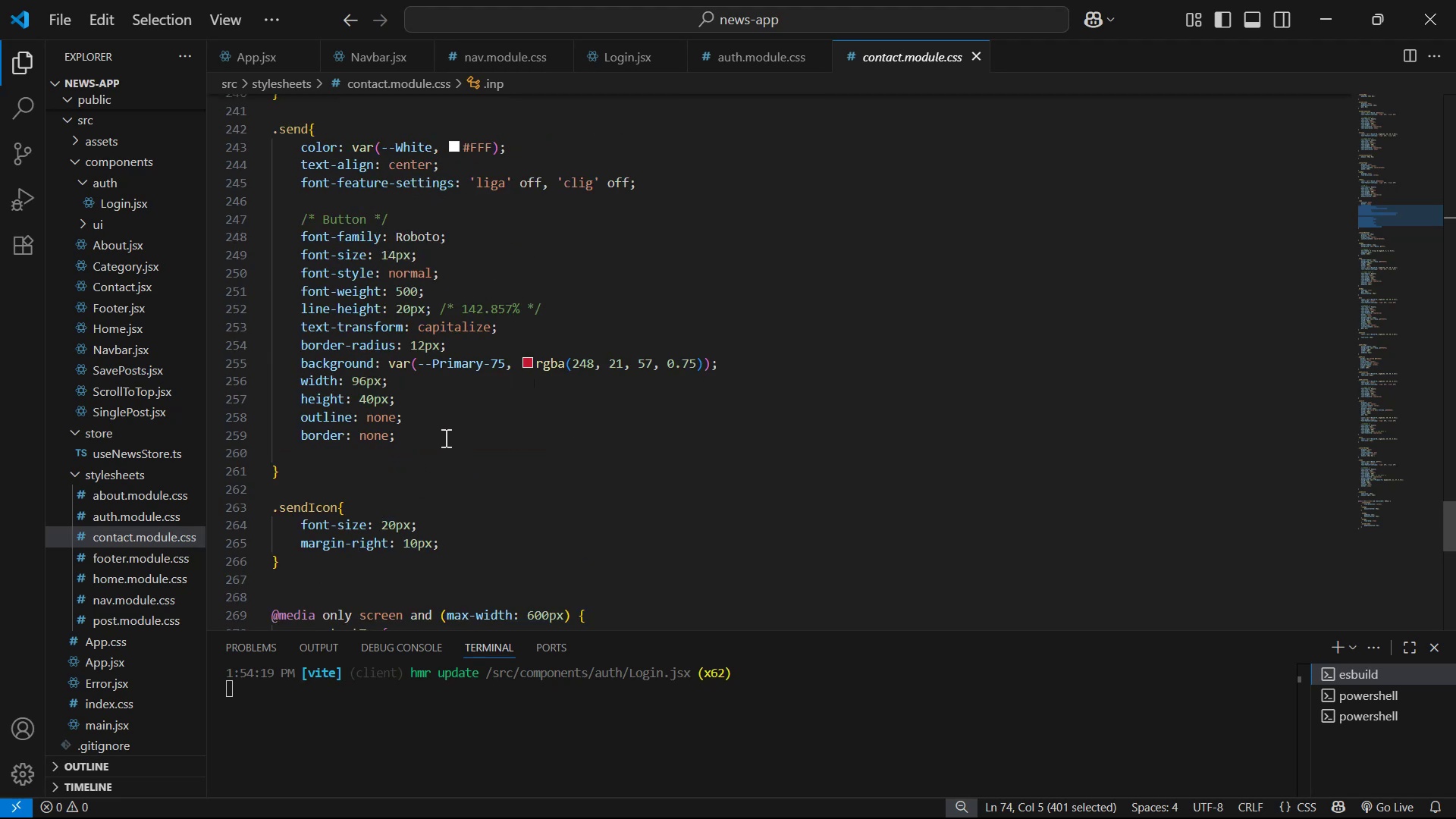 
wait(5.31)
 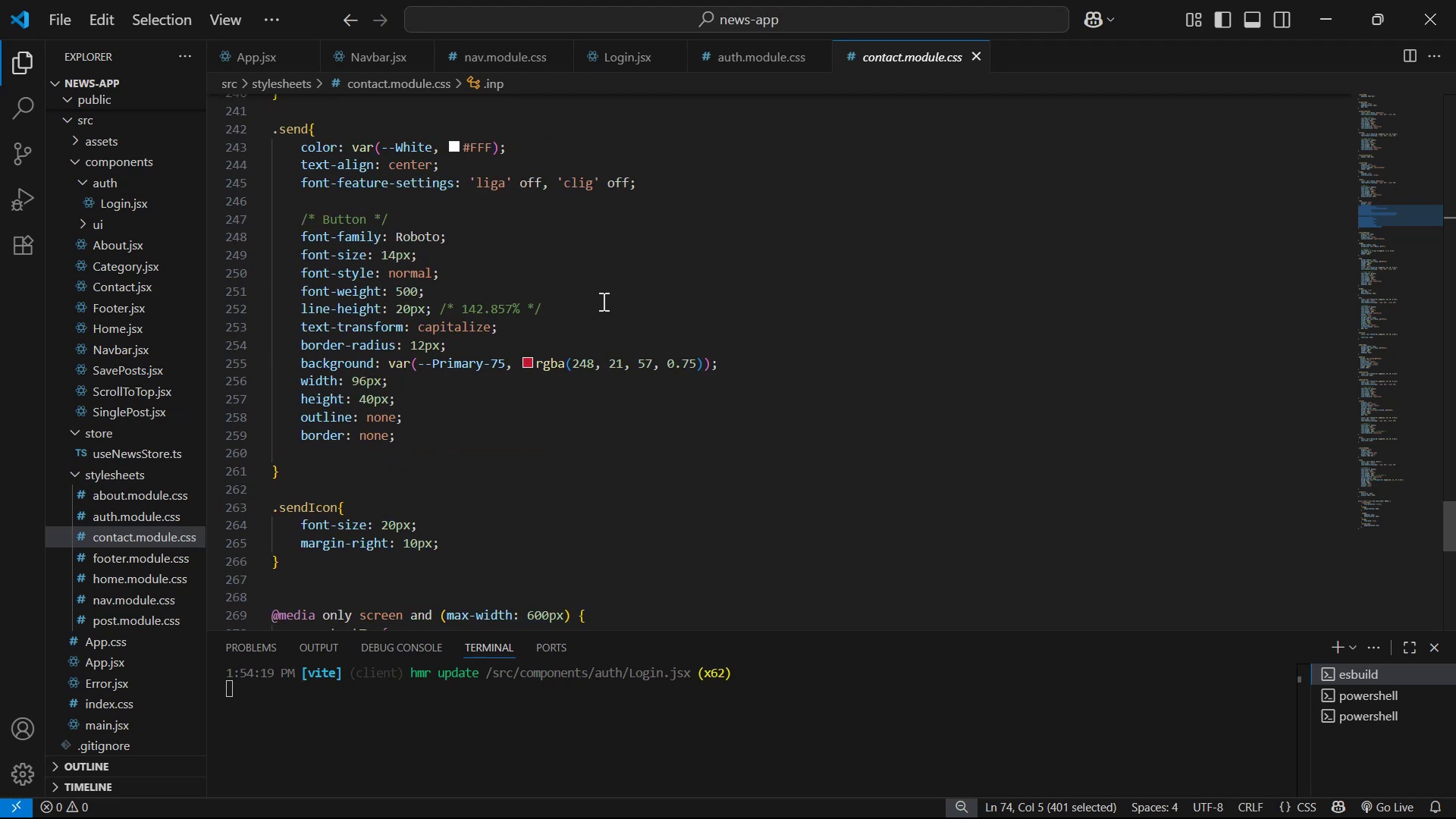 
left_click_drag(start_coordinate=[764, 354], to_coordinate=[653, 342])
 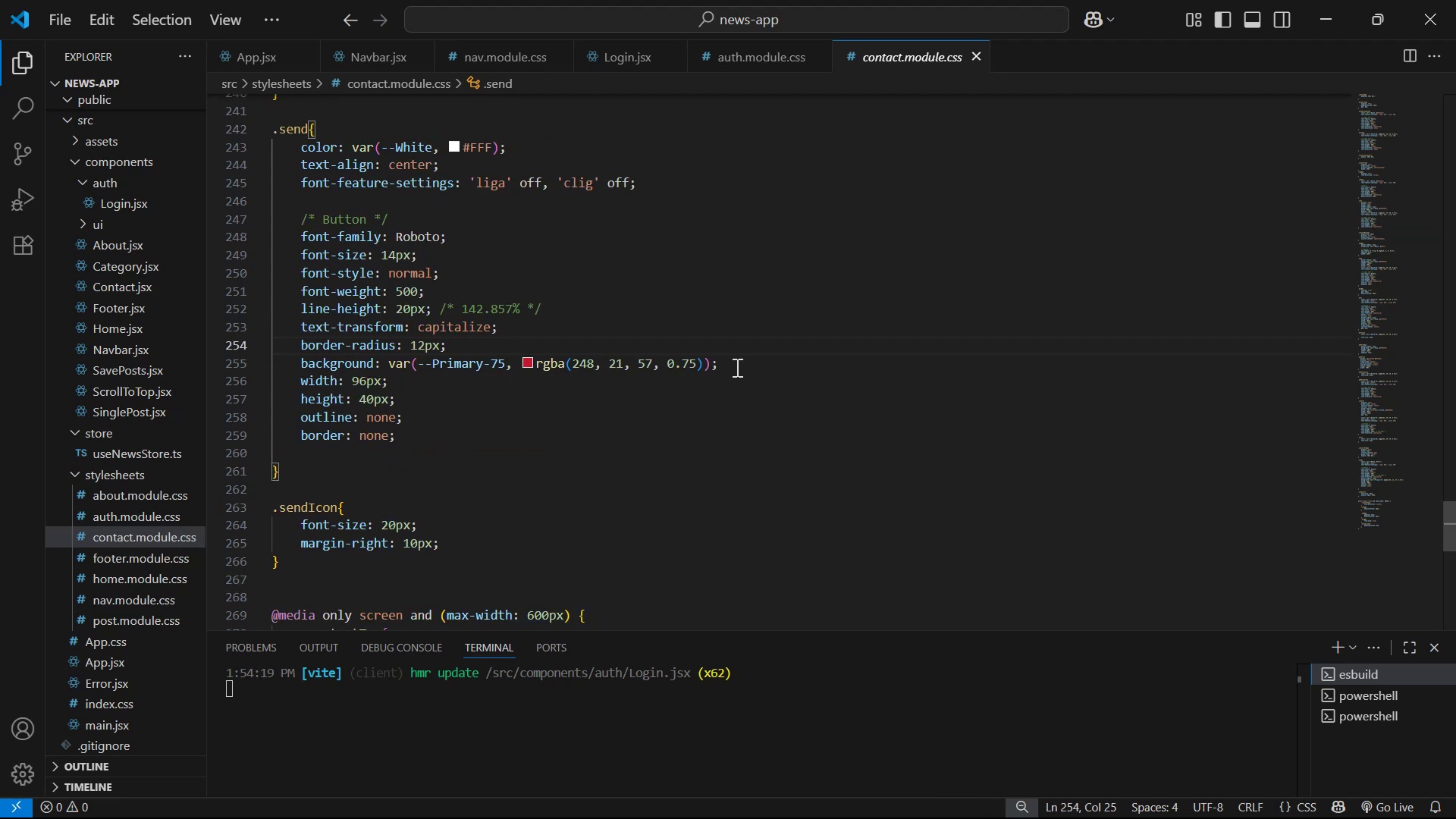 
left_click_drag(start_coordinate=[740, 369], to_coordinate=[297, 155])
 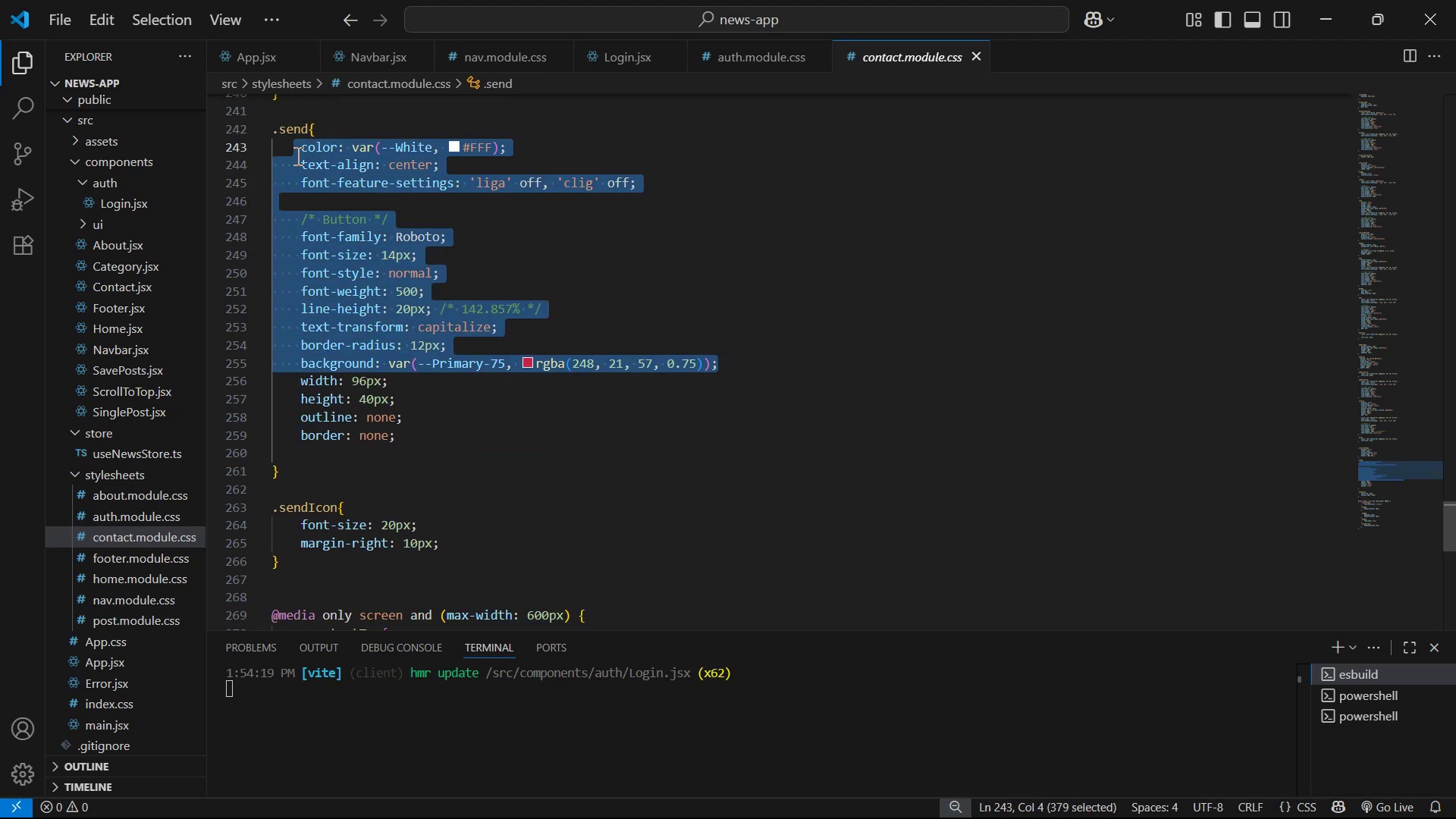 
key(Control+C)
 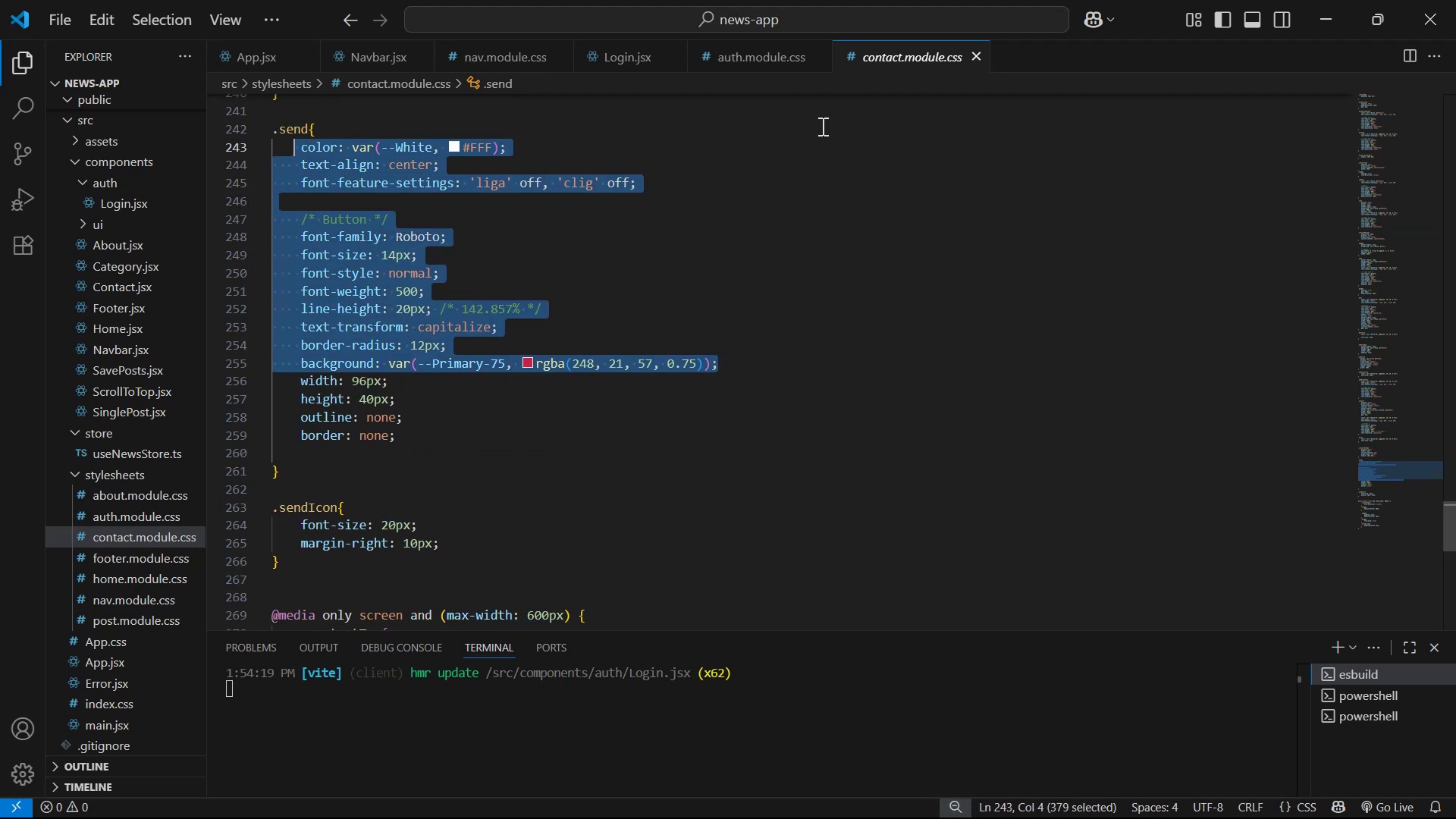 
key(Control+C)
 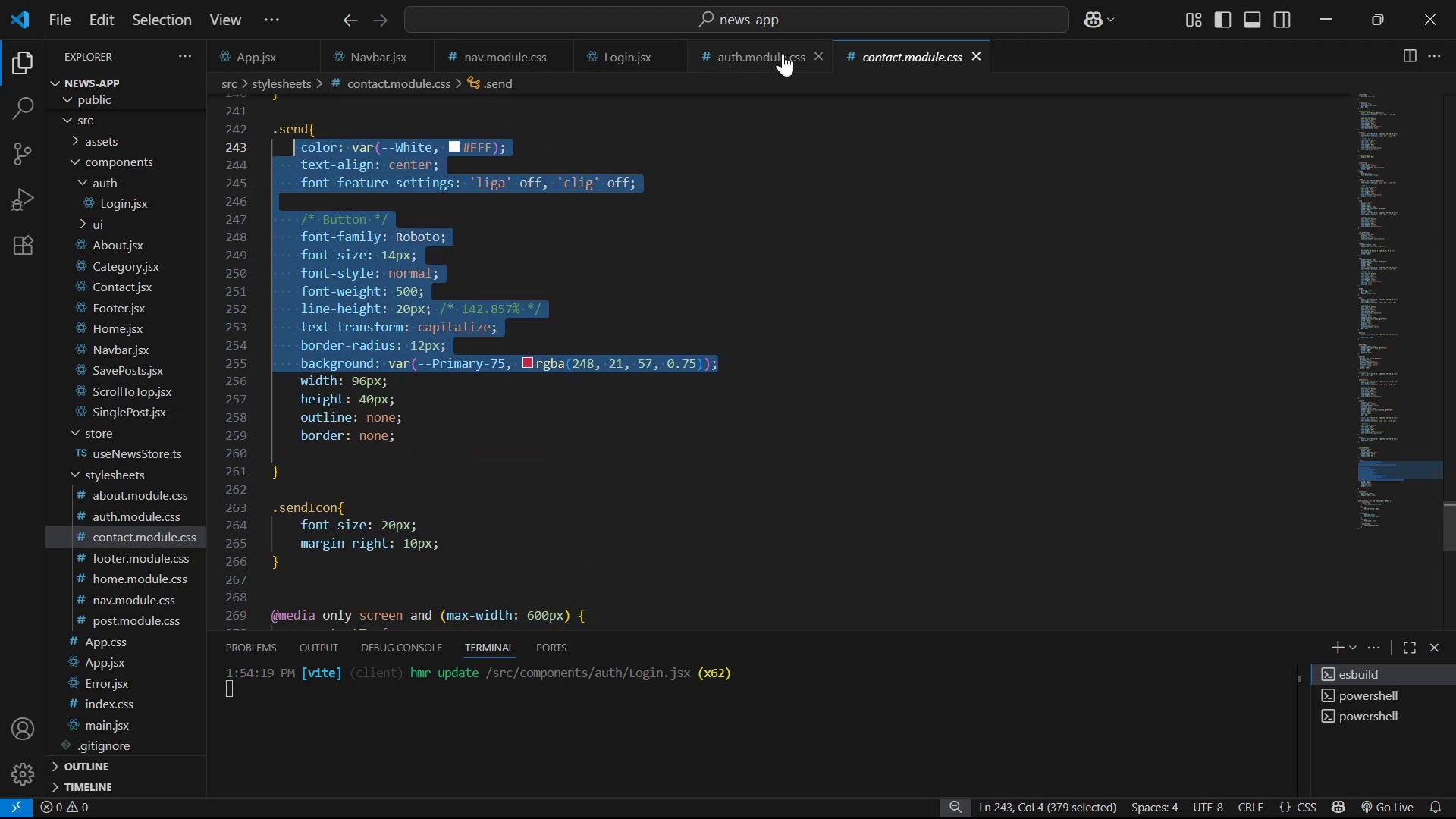 
key(Control+C)
 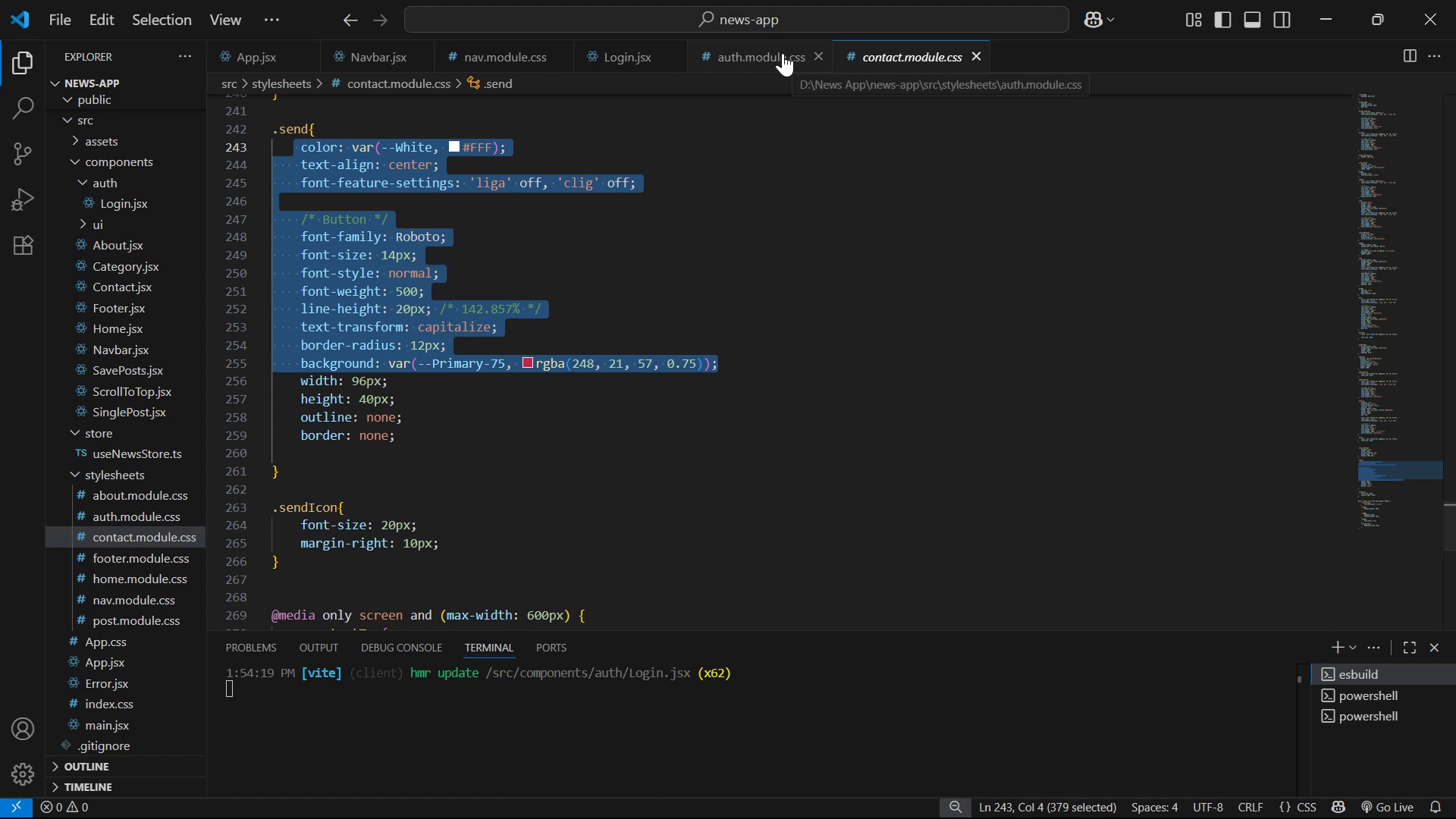 
left_click([783, 53])
 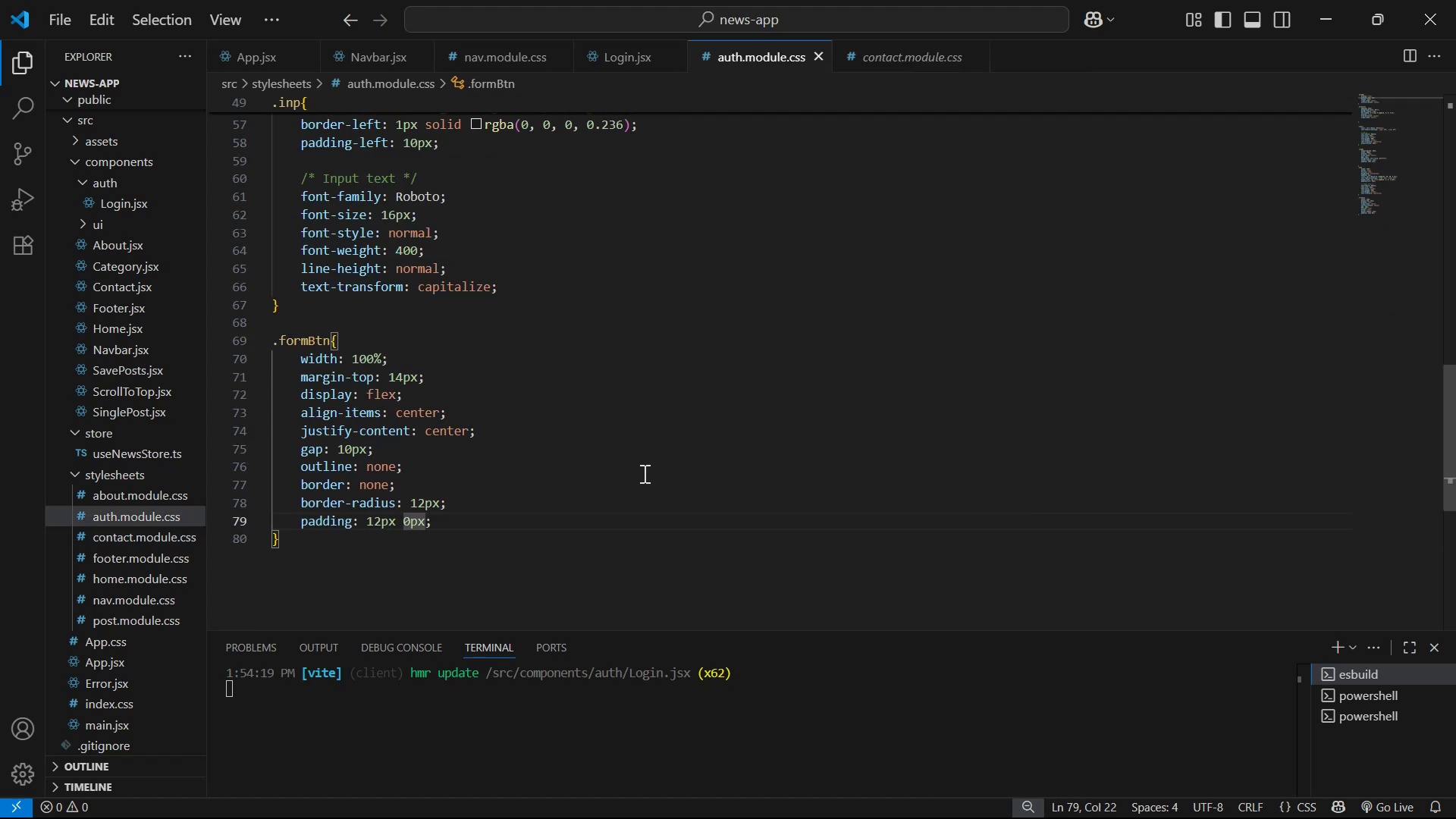 
key(ArrowRight)
 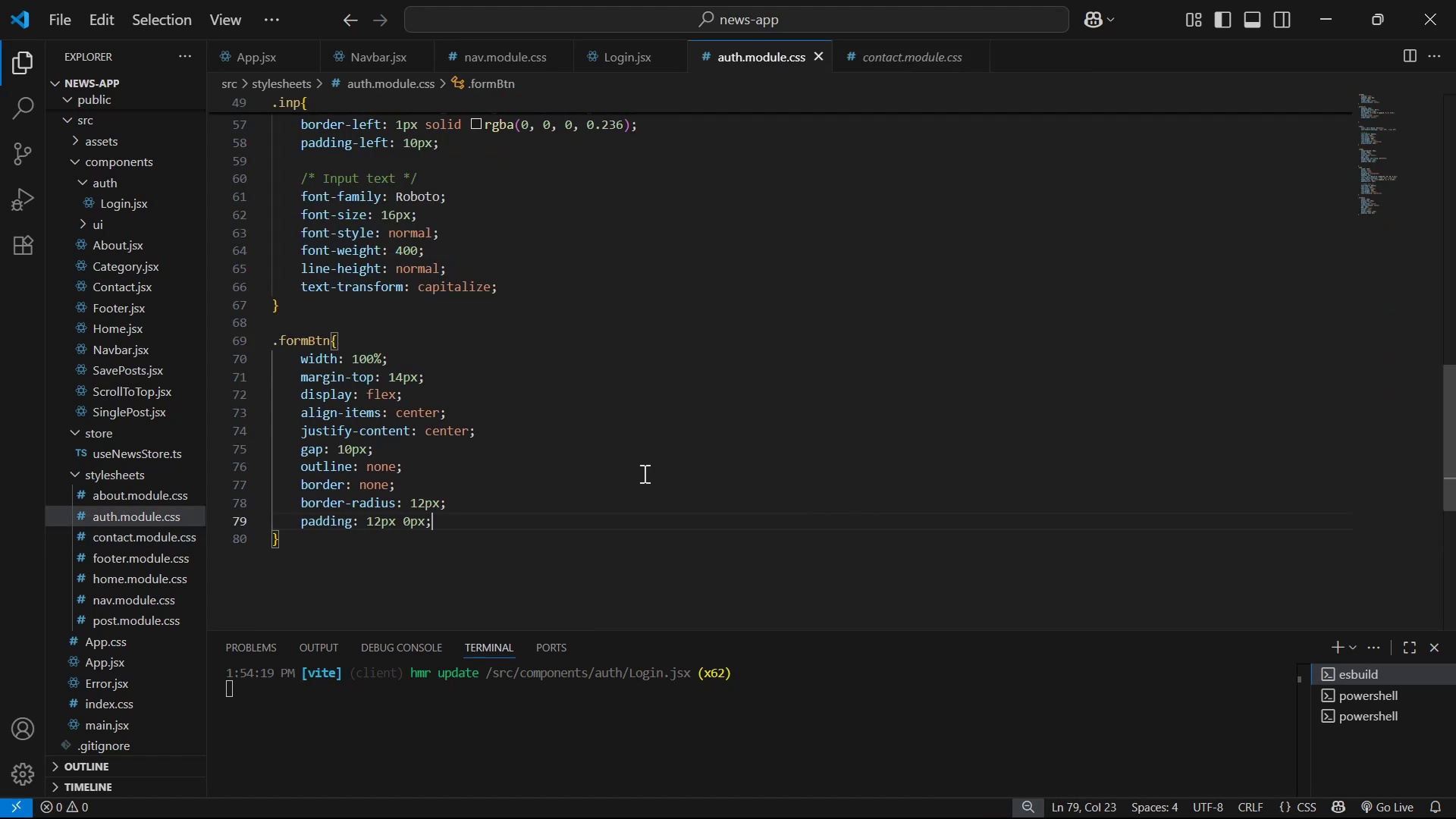 
key(Enter)
 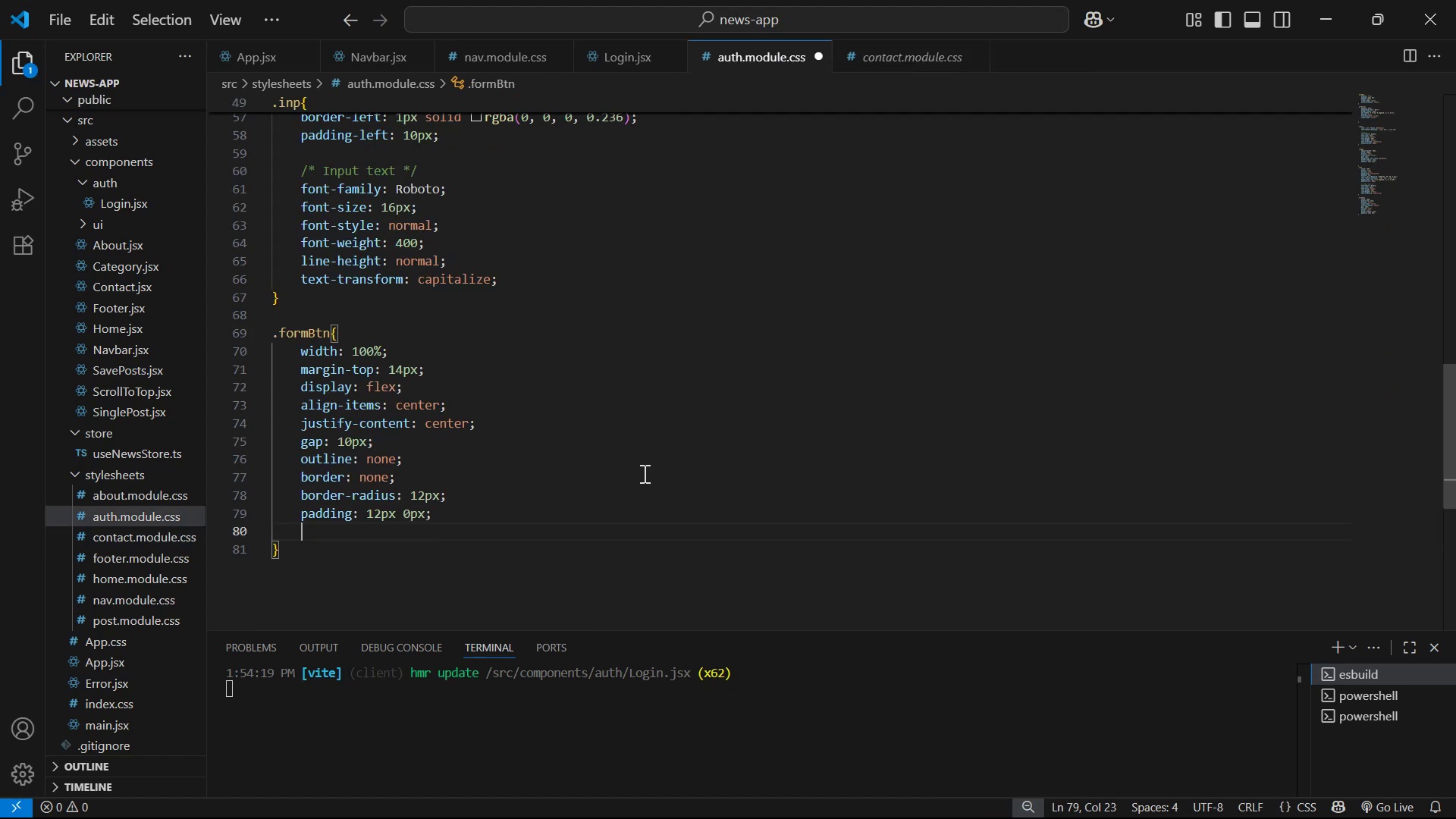 
key(Control+V)
 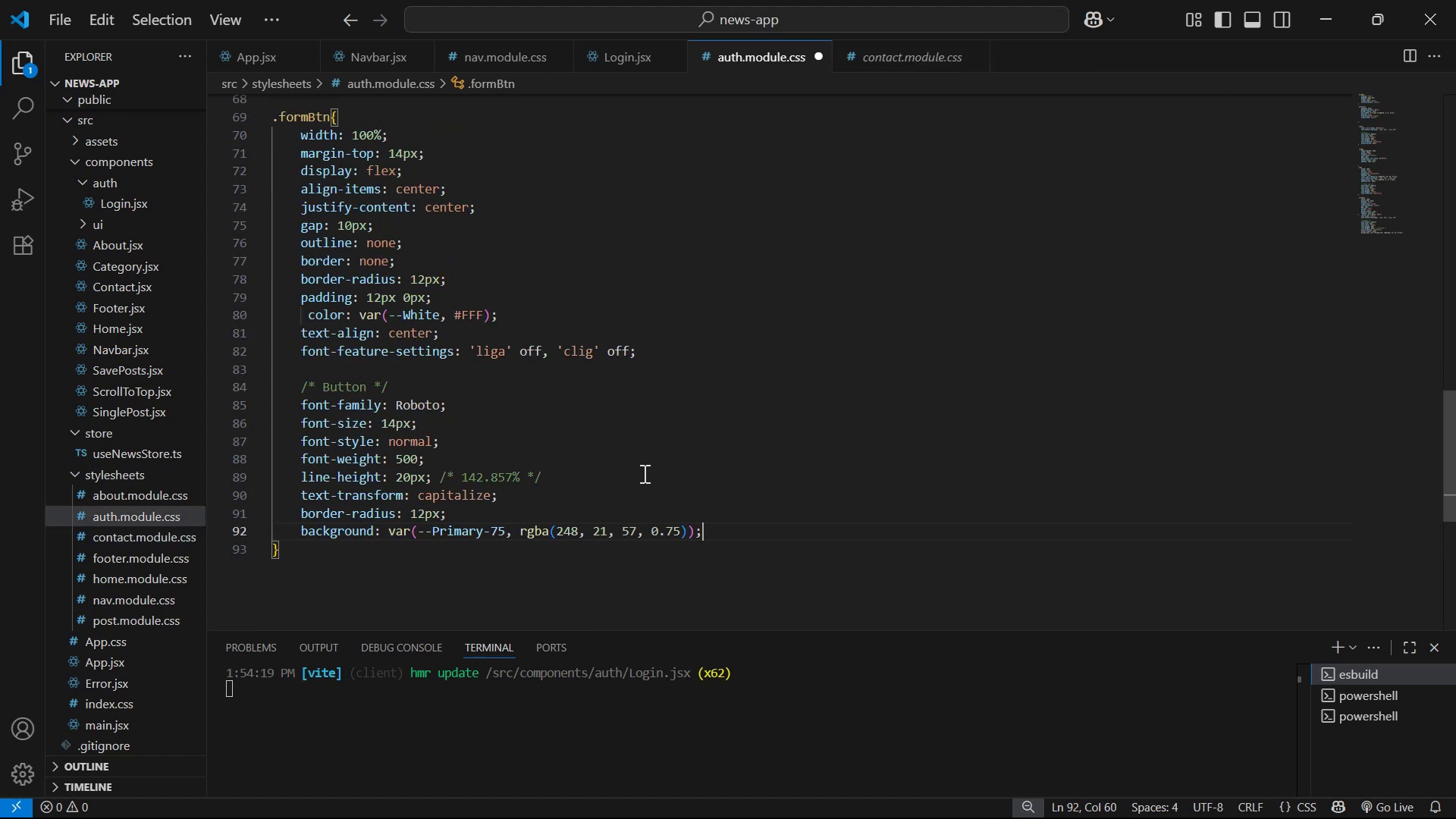 
key(Control+ControlLeft)
 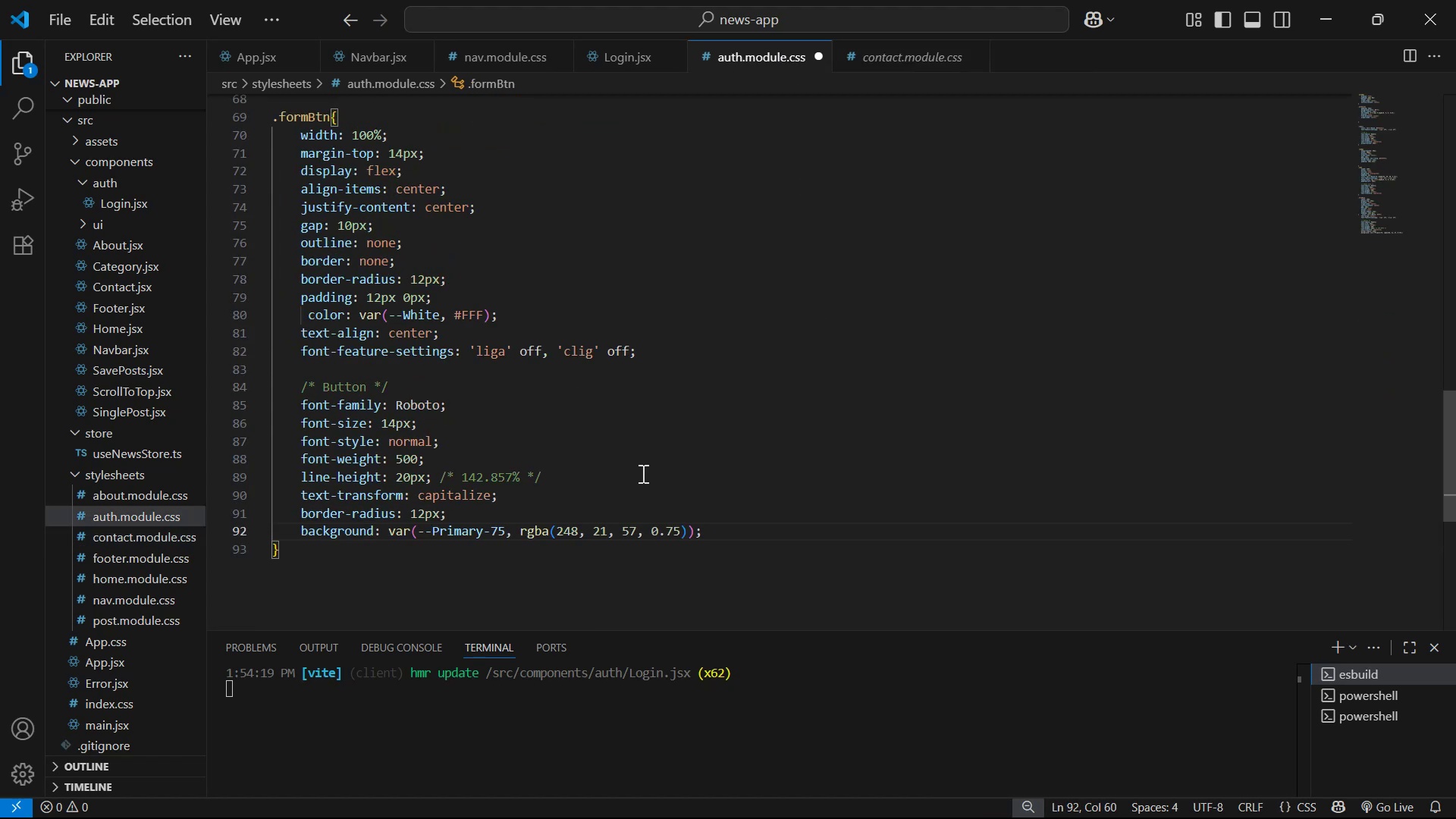 
key(Control+S)
 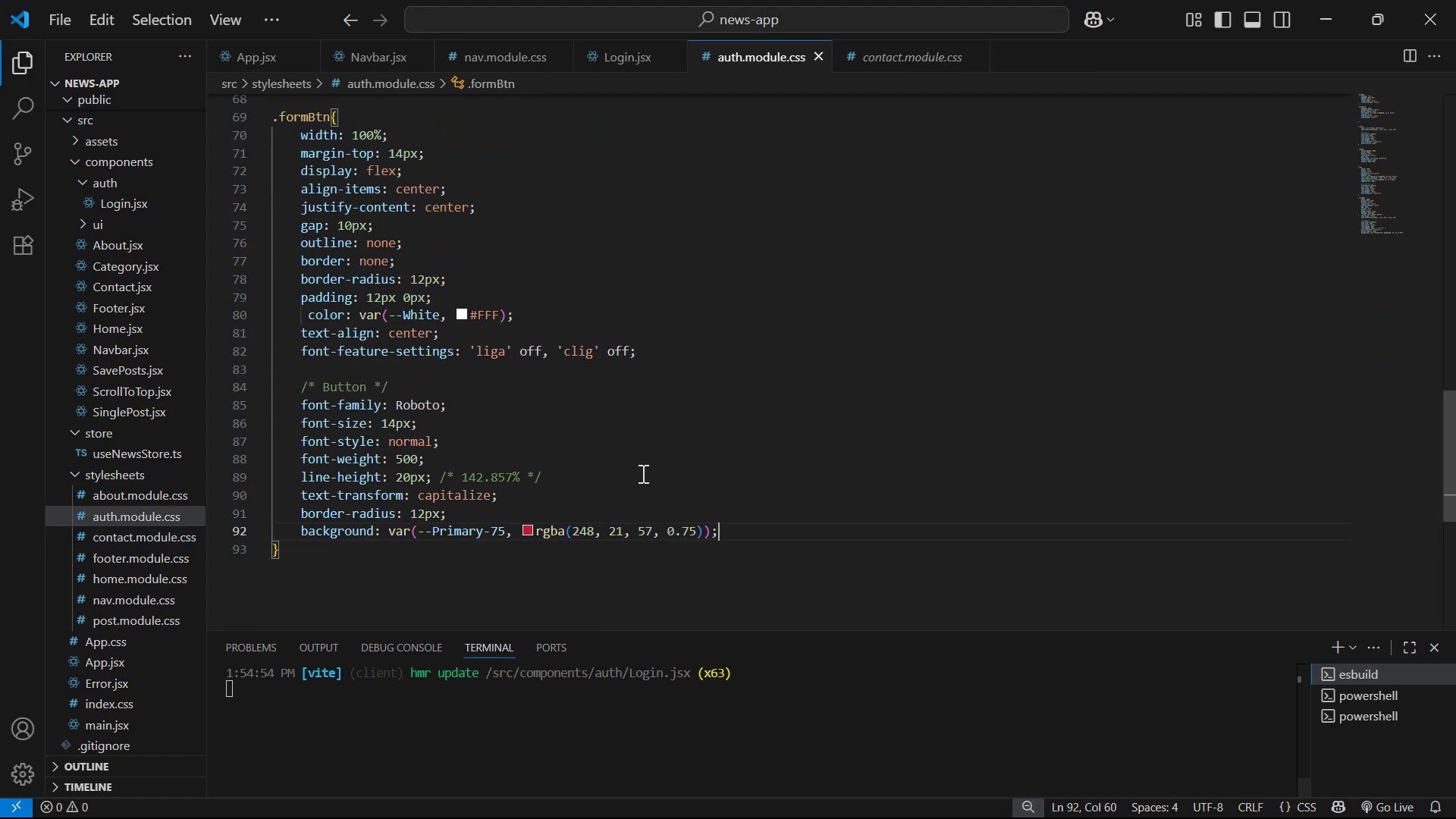 
key(Alt+AltLeft)
 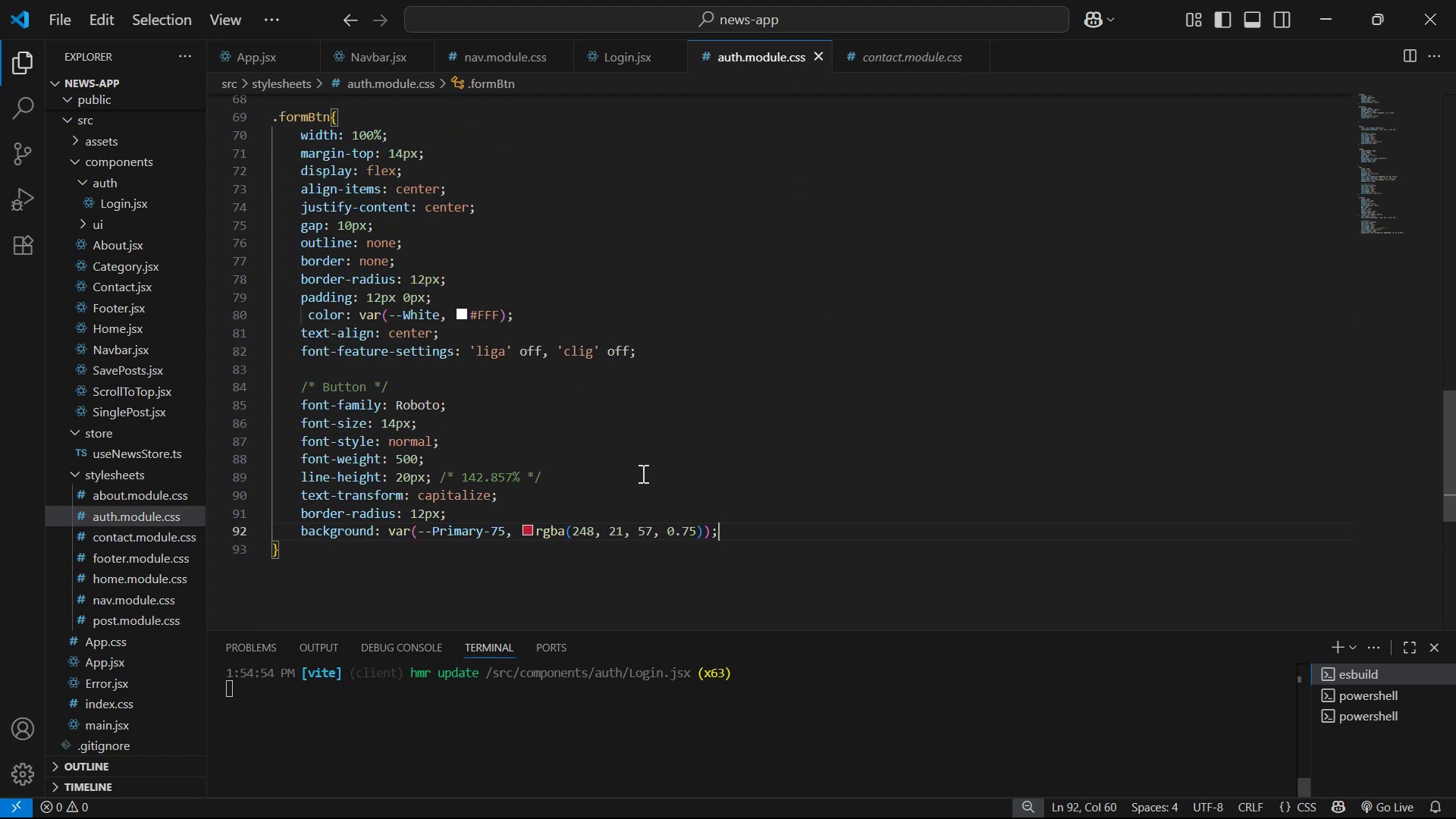 
key(Alt+Tab)
 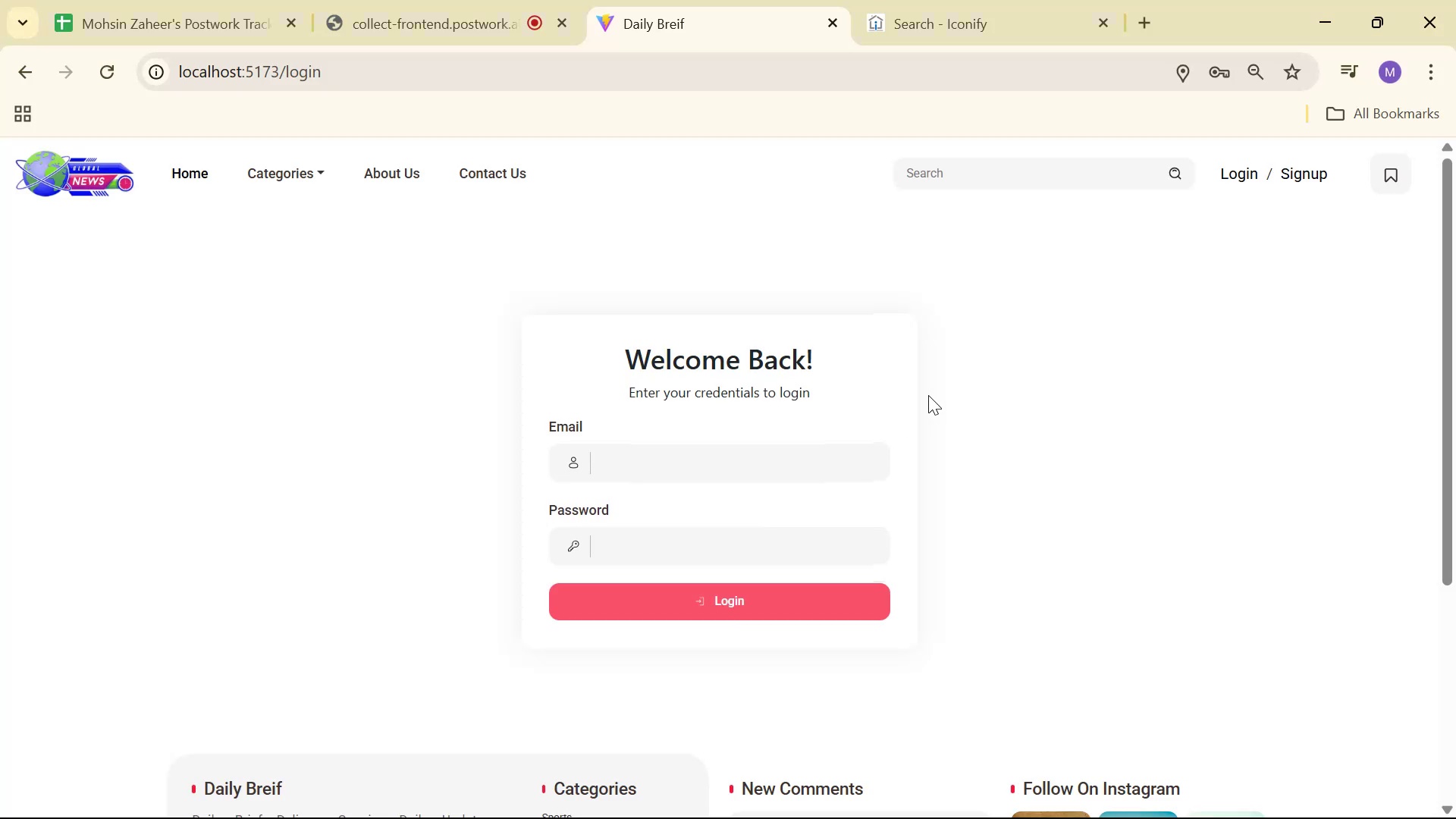 
scroll: coordinate [933, 286], scroll_direction: up, amount: 3.0
 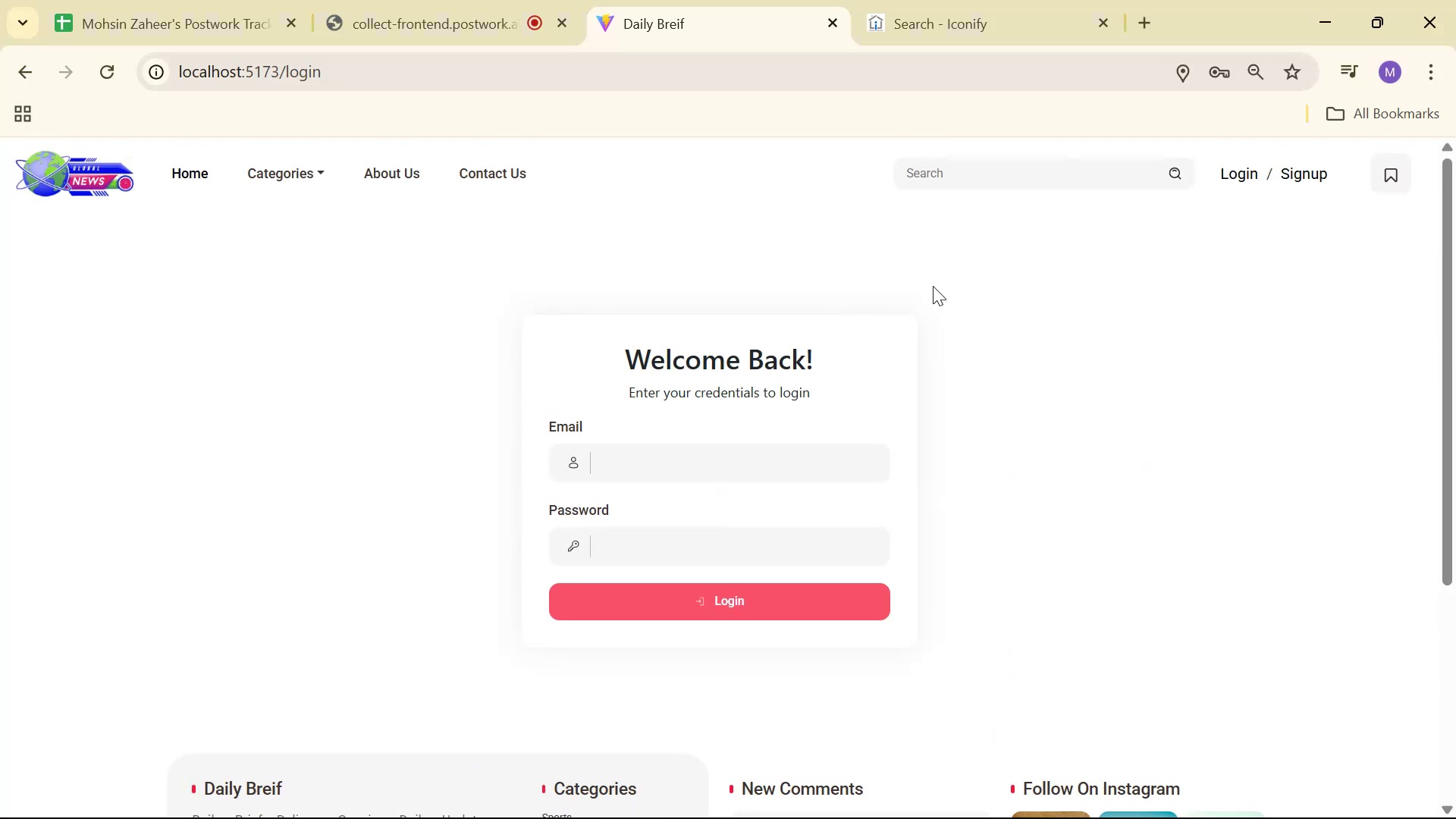 
key(Alt+AltLeft)
 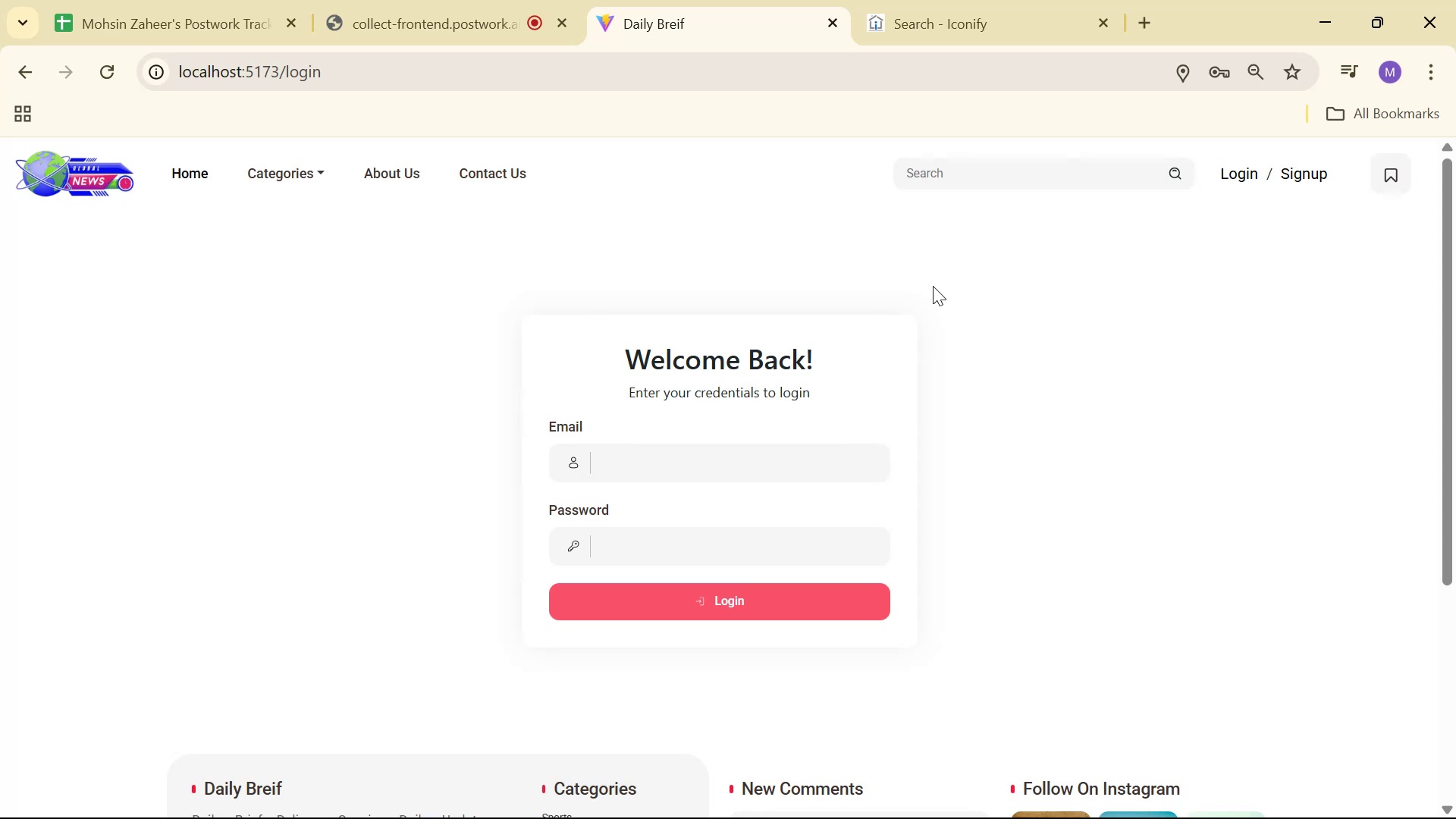 
key(Alt+Tab)
 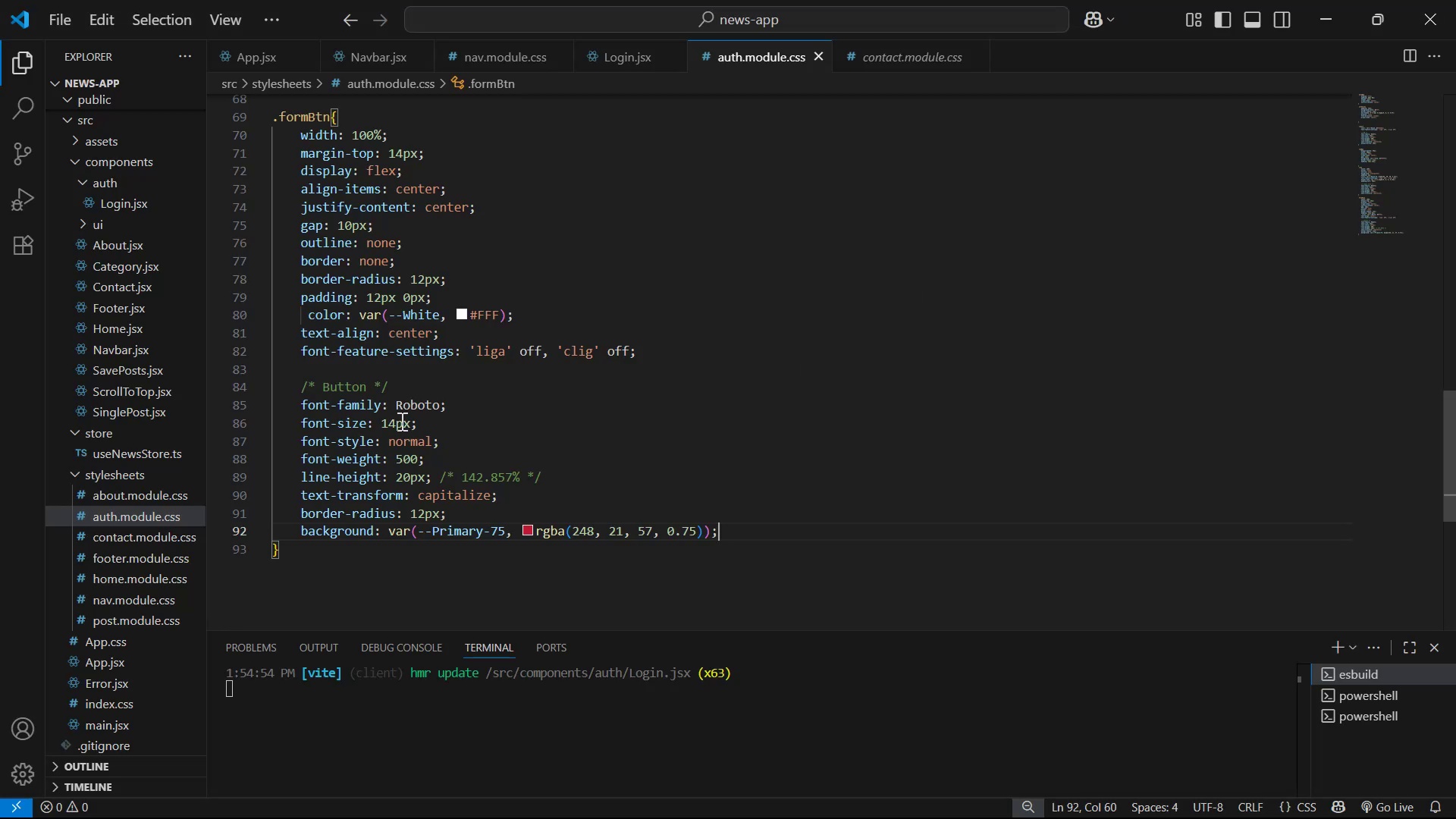 
left_click([398, 422])
 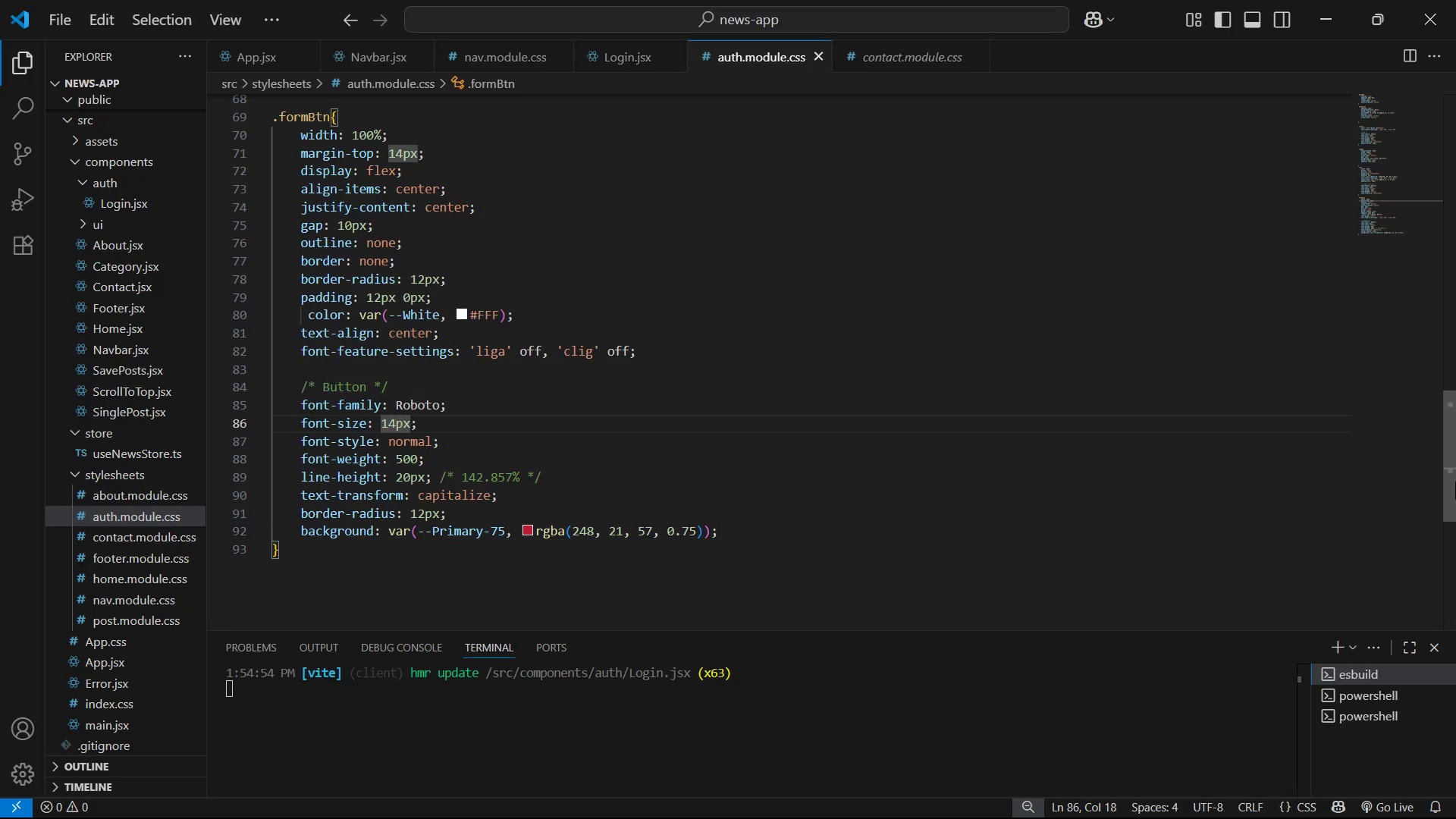 
key(Backspace)
key(Backspace)
type(18)
 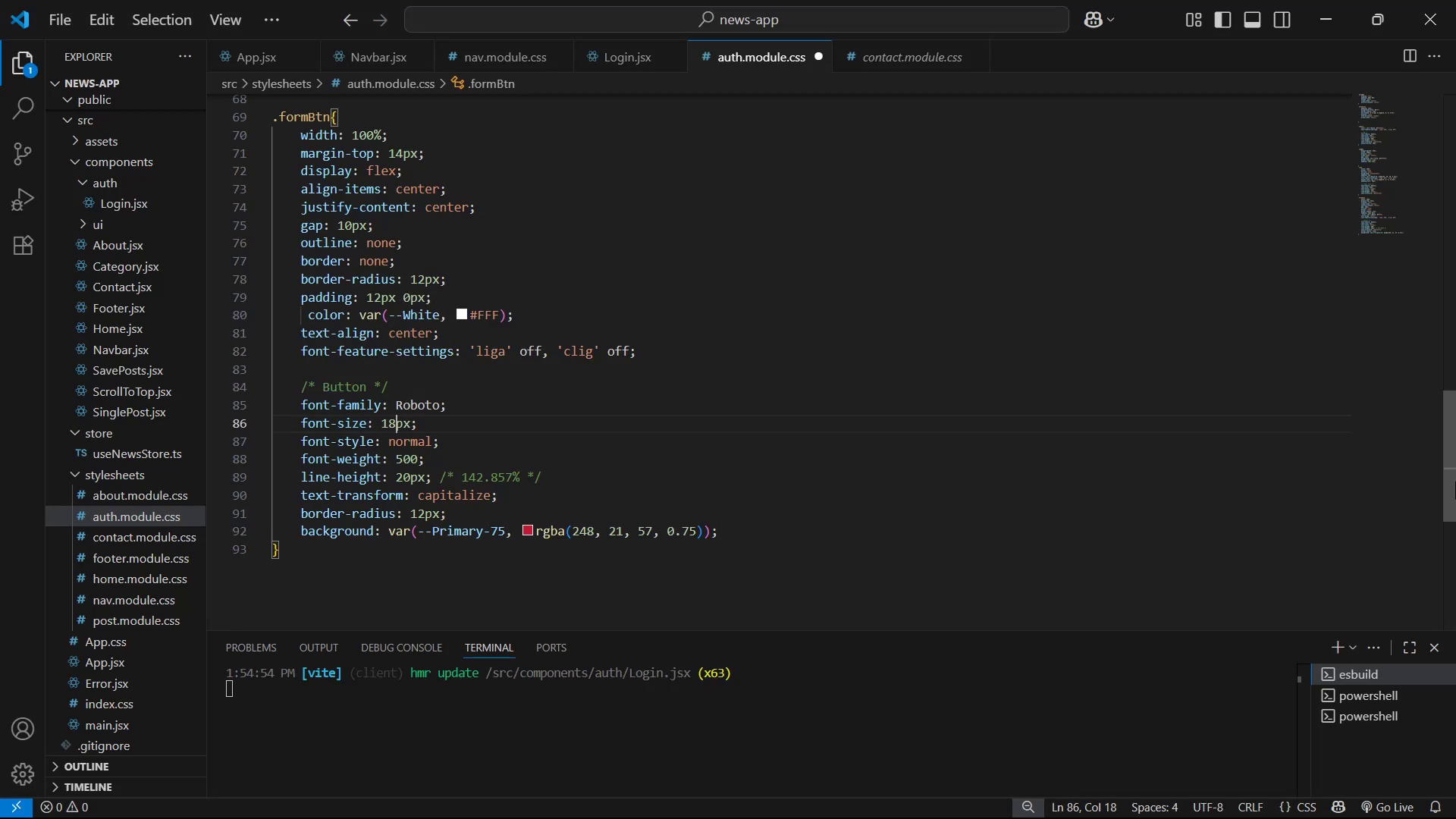 
key(Control+ControlLeft)
 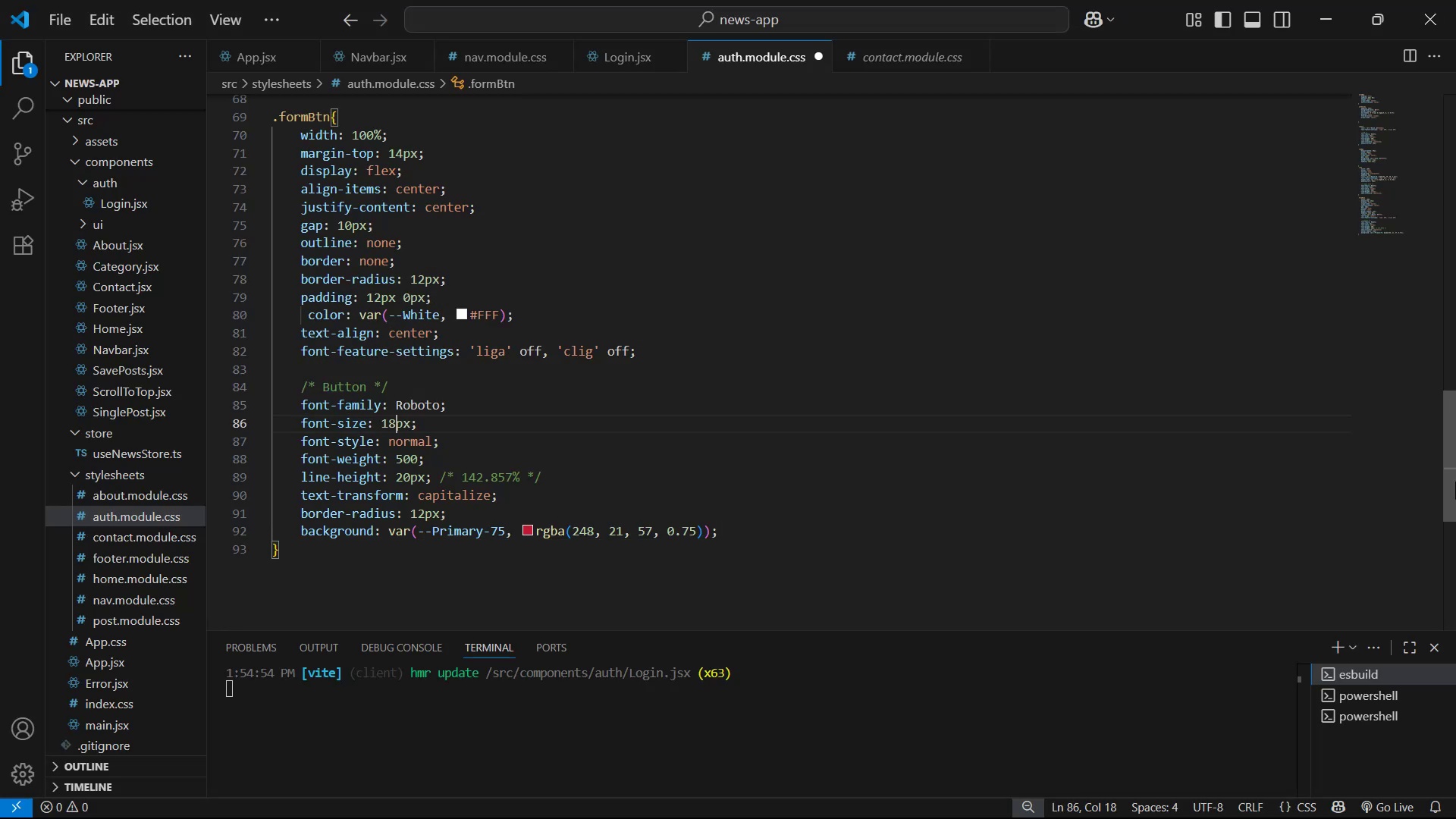 
key(Control+S)
 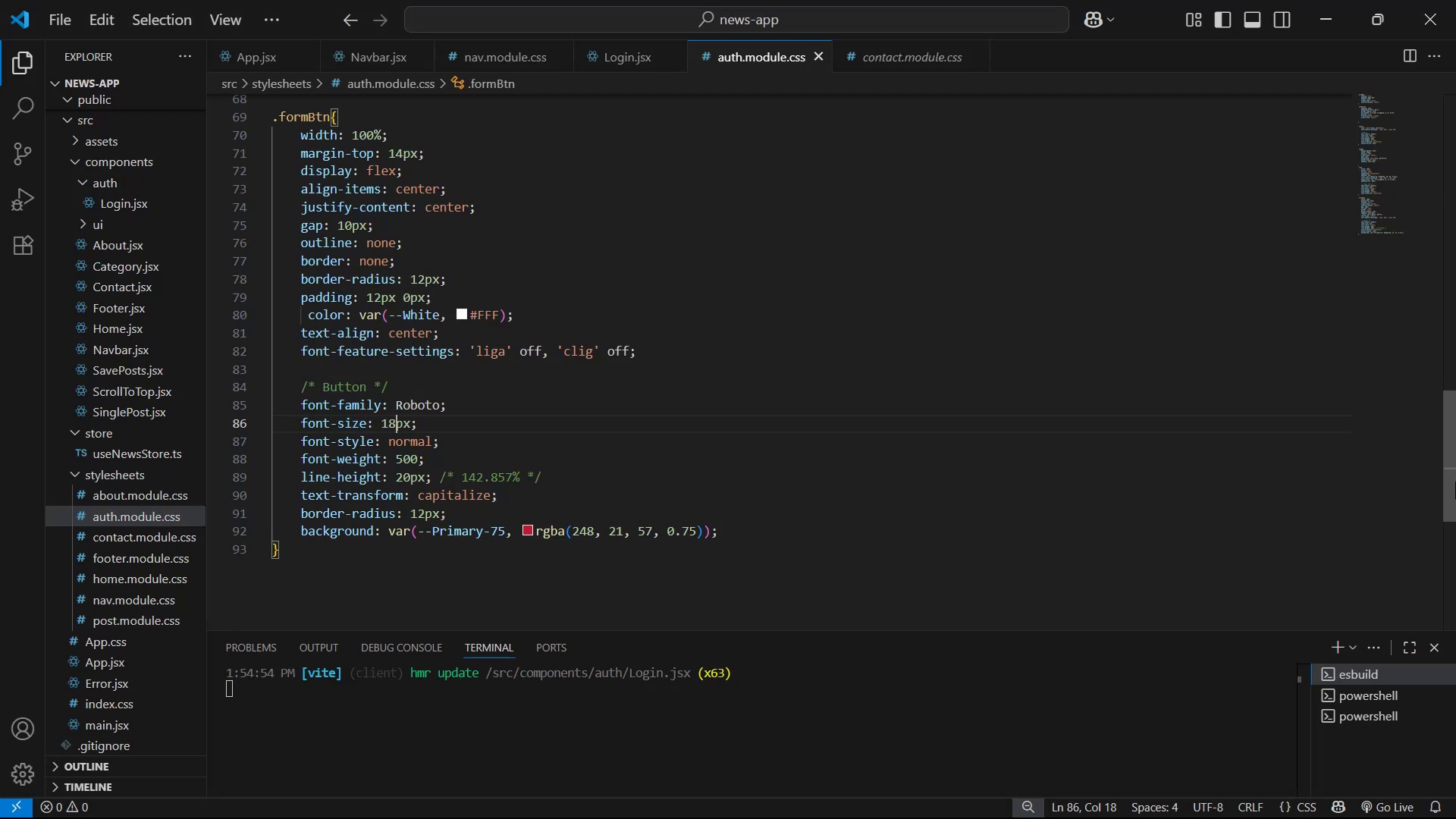 
key(Alt+AltLeft)
 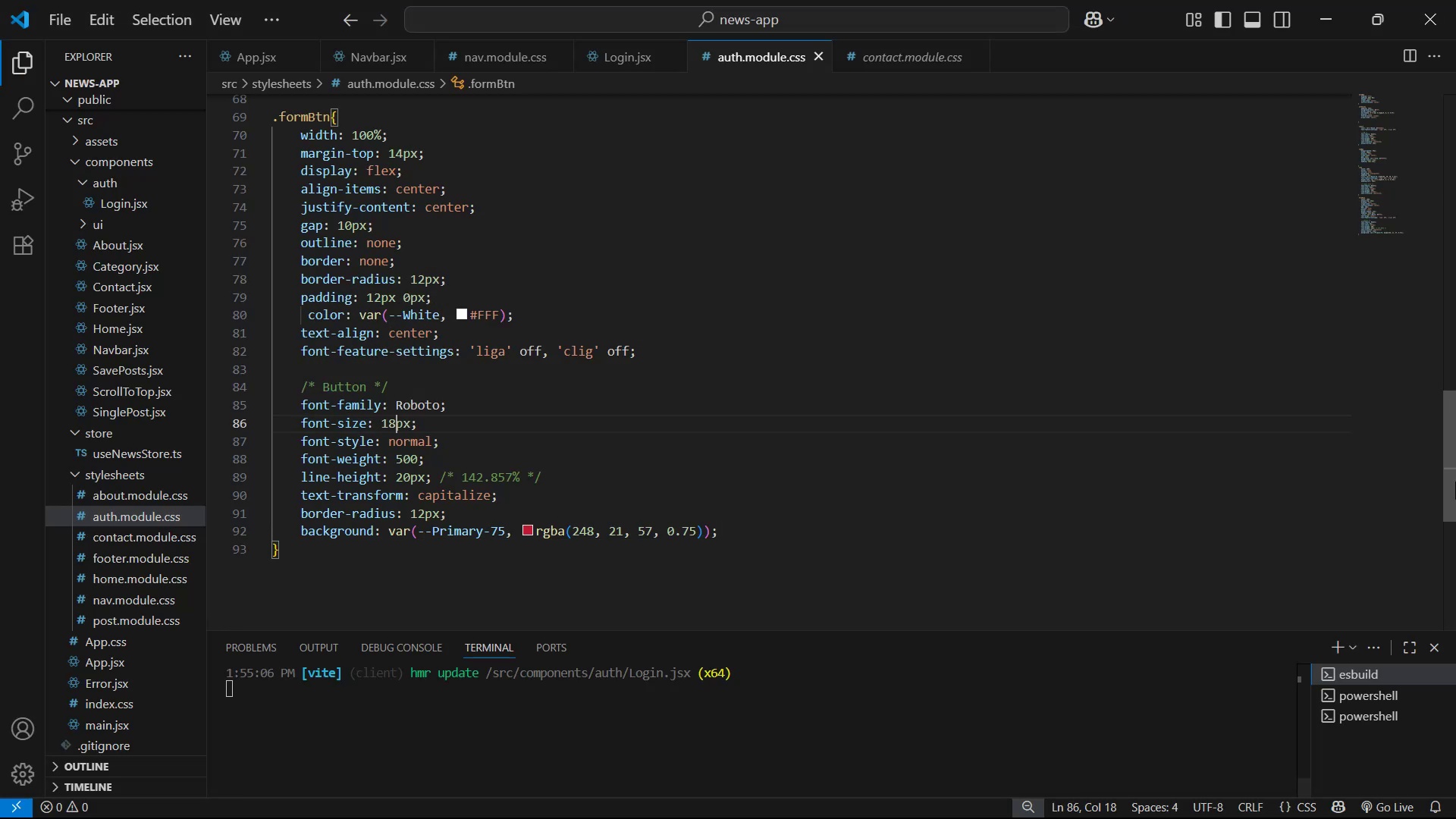 
key(Alt+Tab)
 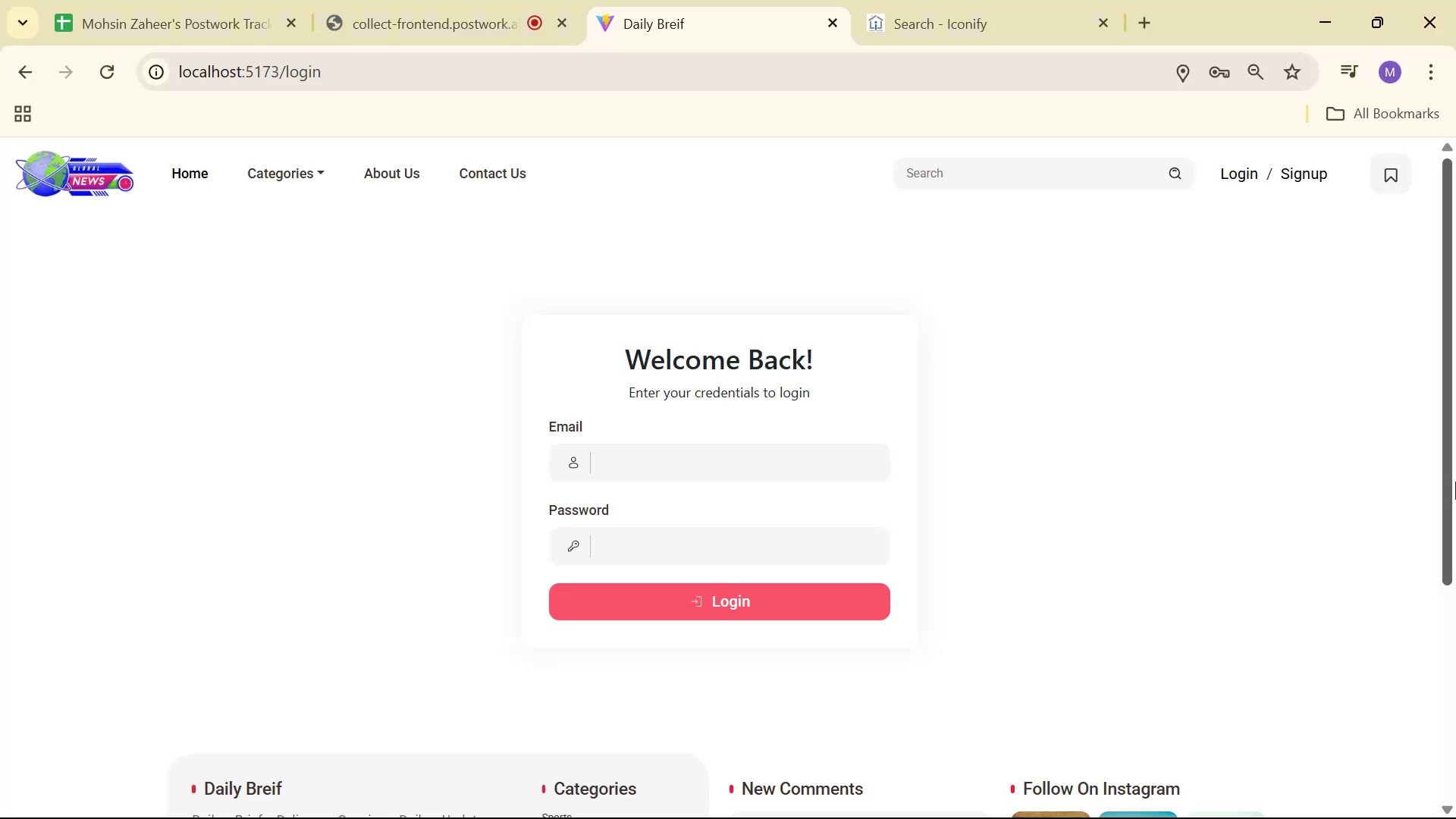 
key(Alt+AltLeft)
 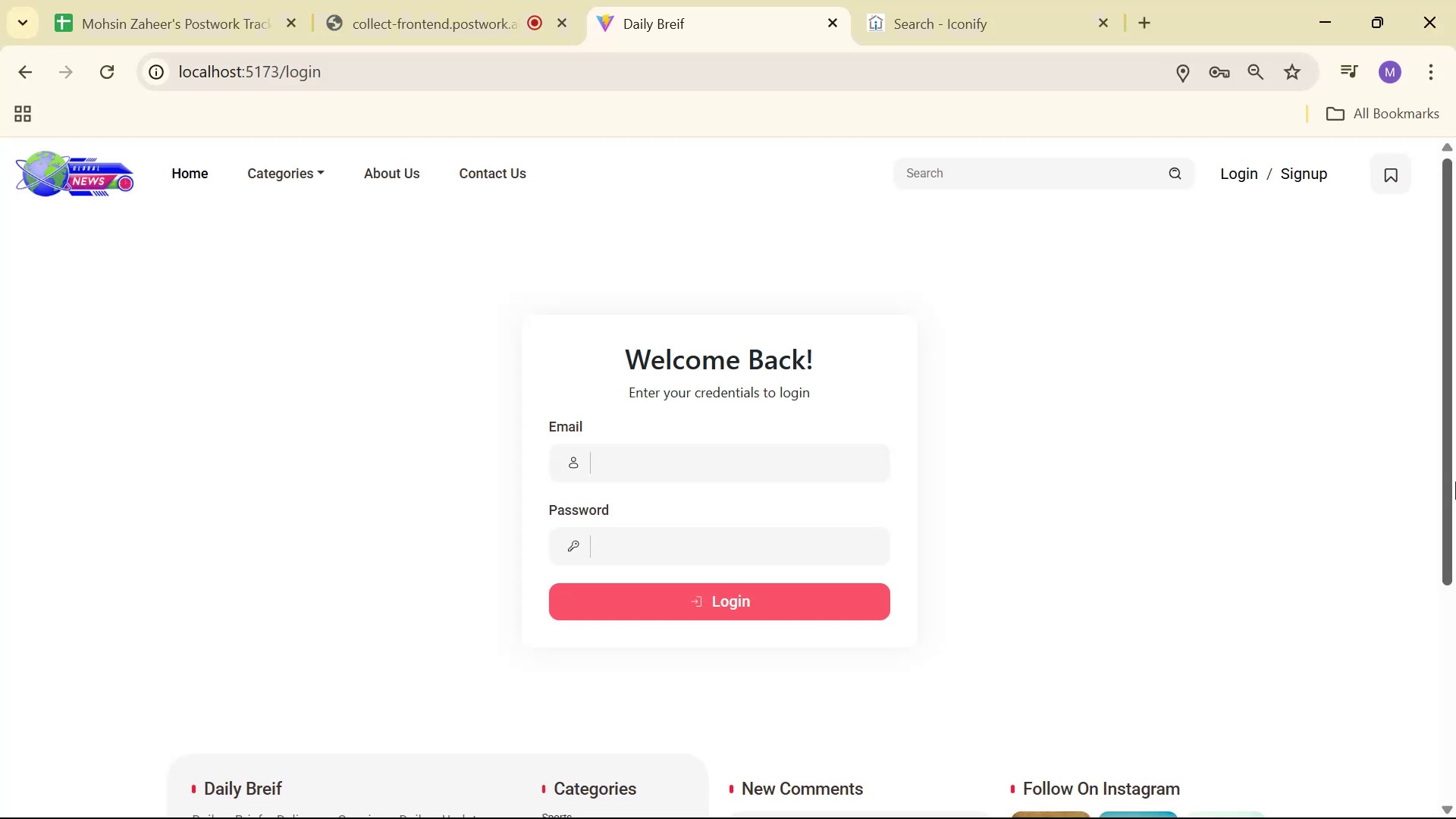 
key(Alt+Tab)
 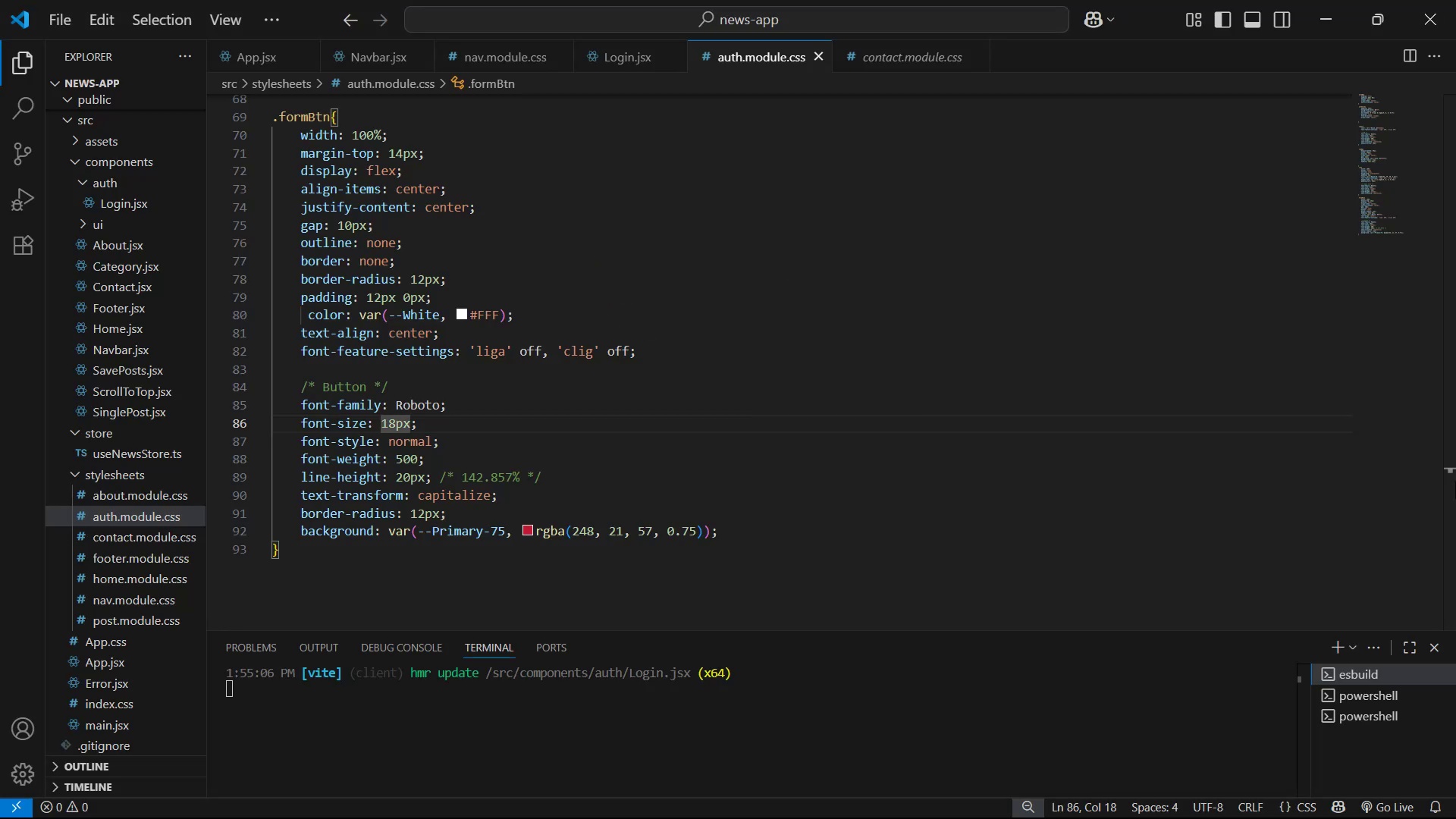 
key(Backspace)
 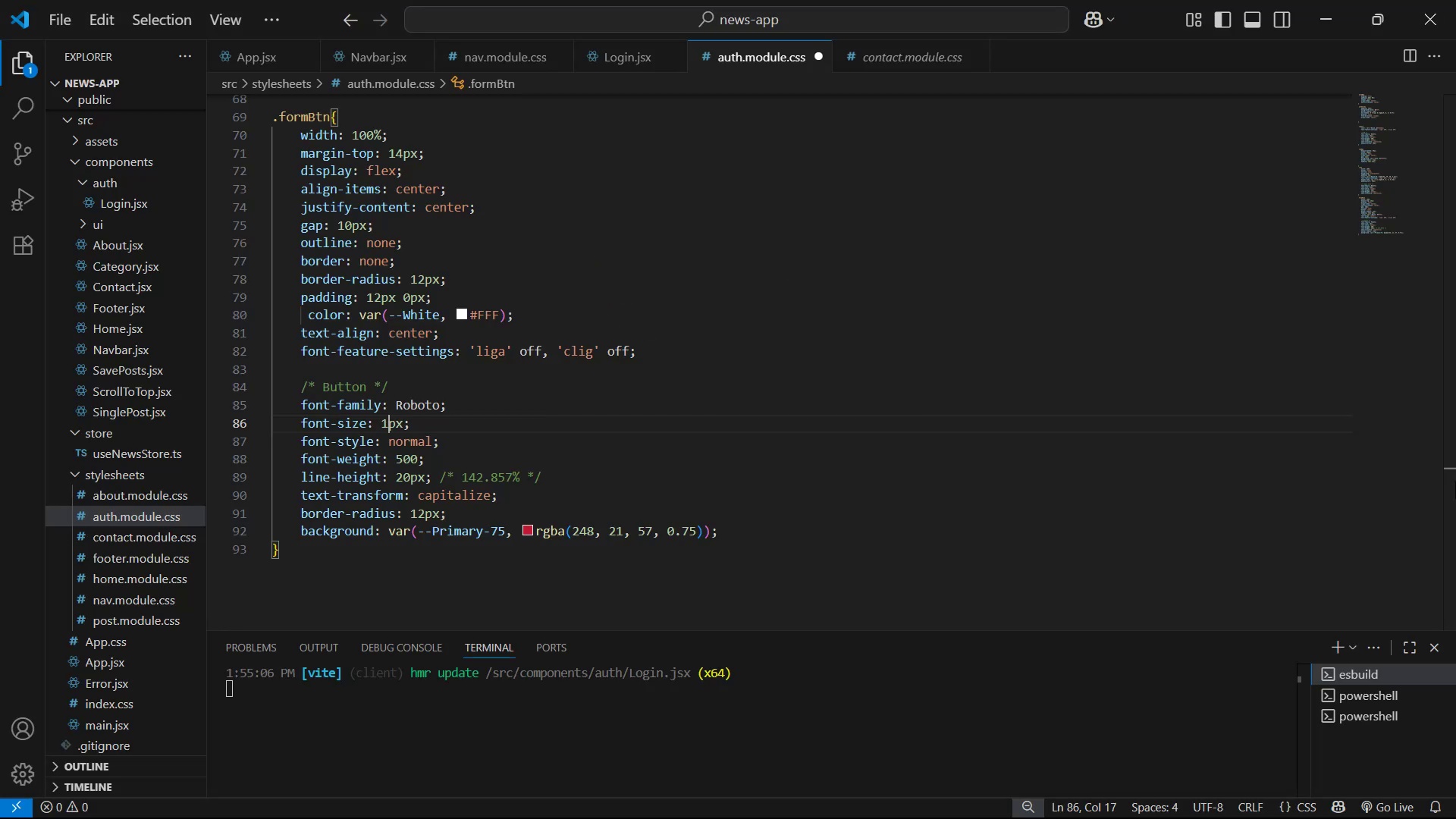 
key(6)
 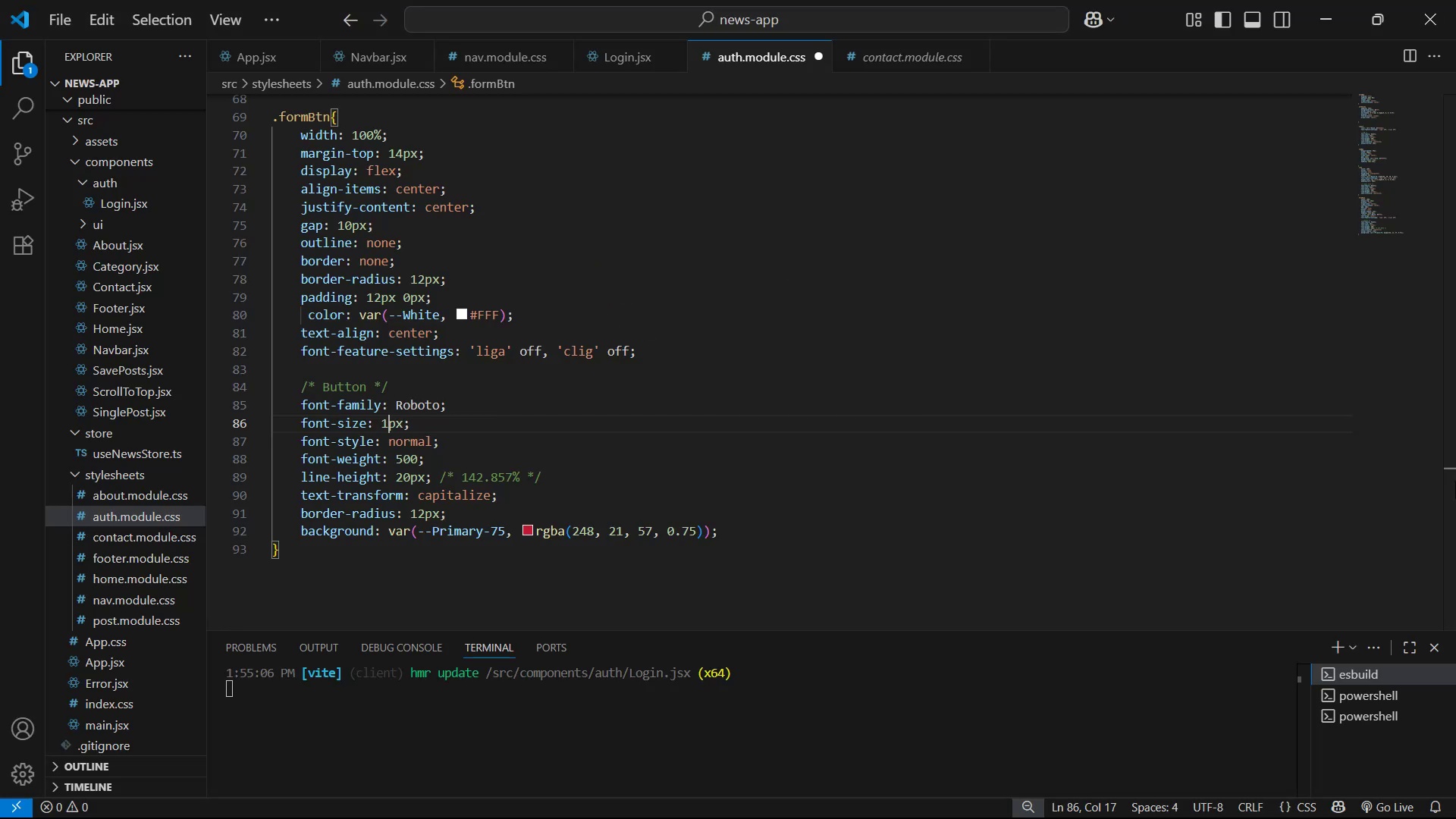 
key(Control+ControlLeft)
 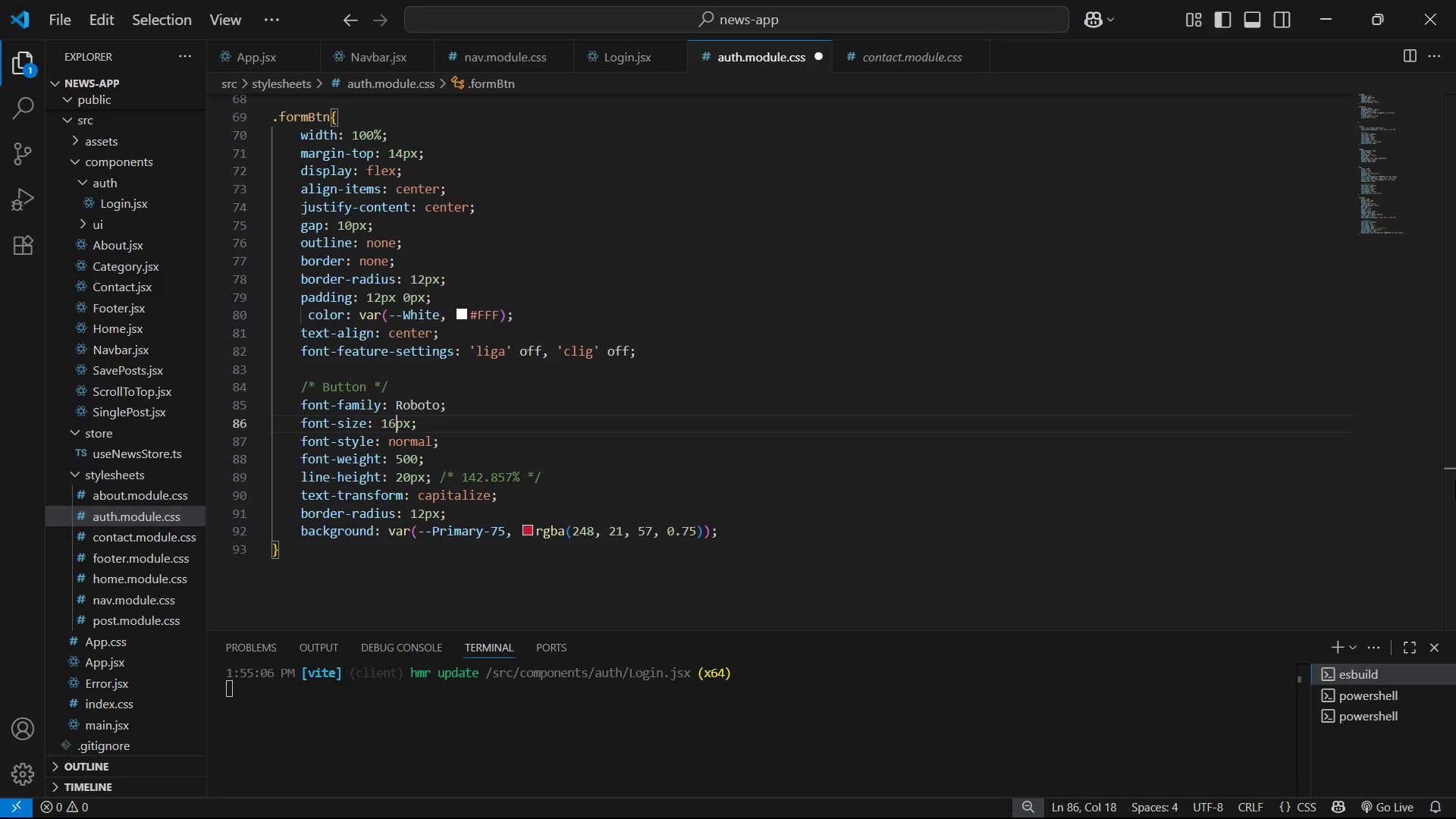 
key(Control+S)
 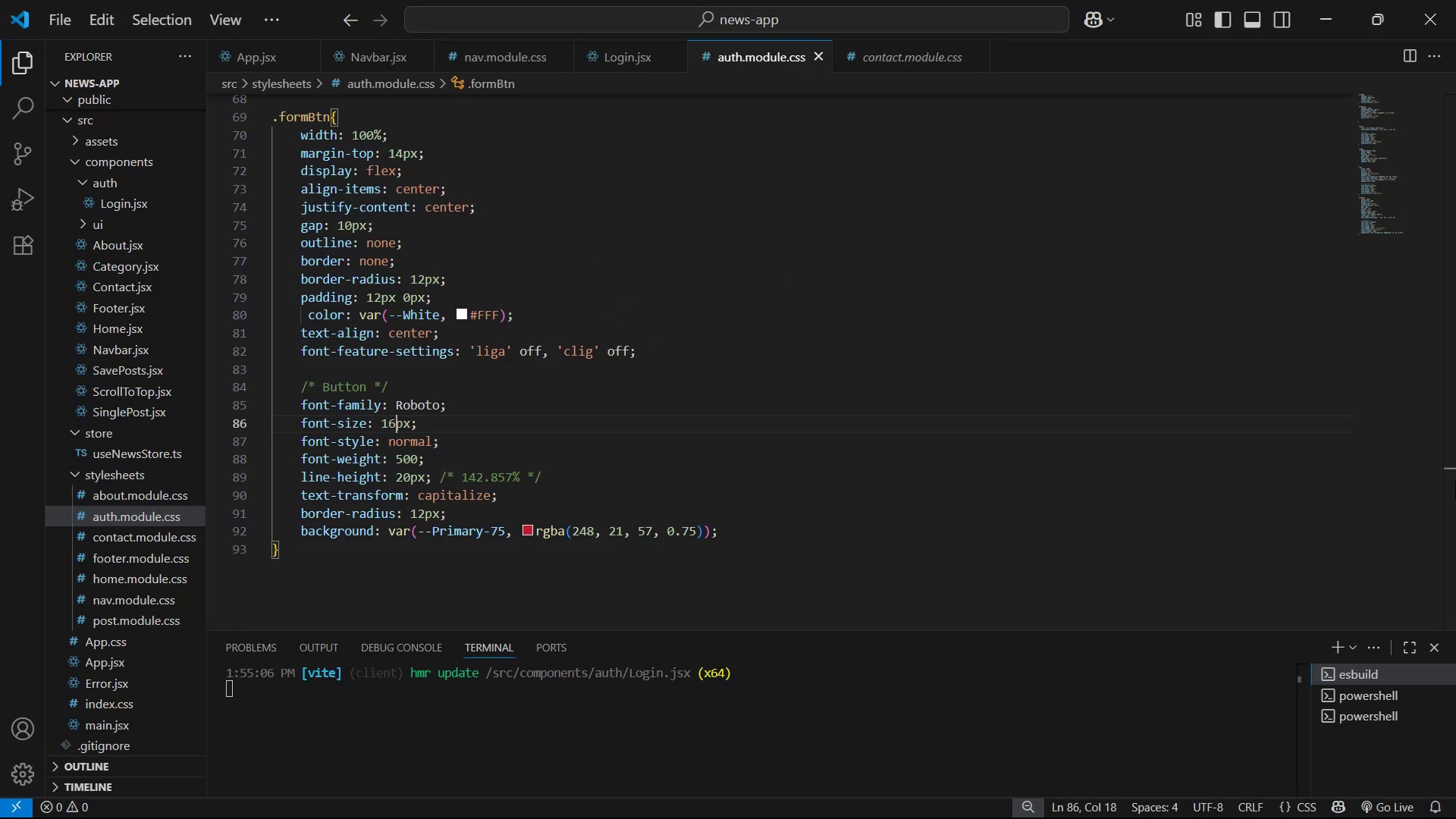 
key(Alt+AltLeft)
 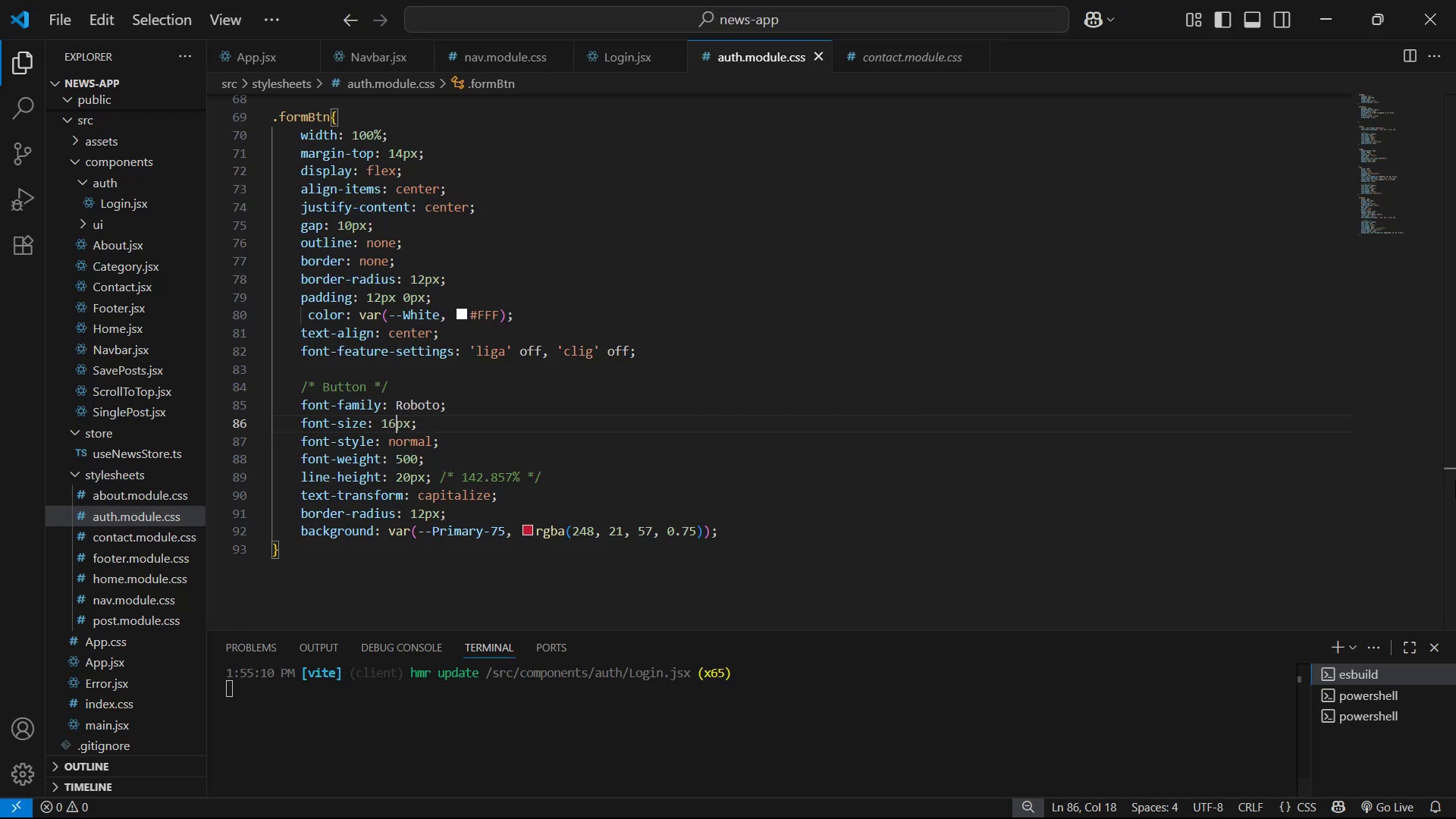 
key(Alt+Tab)
 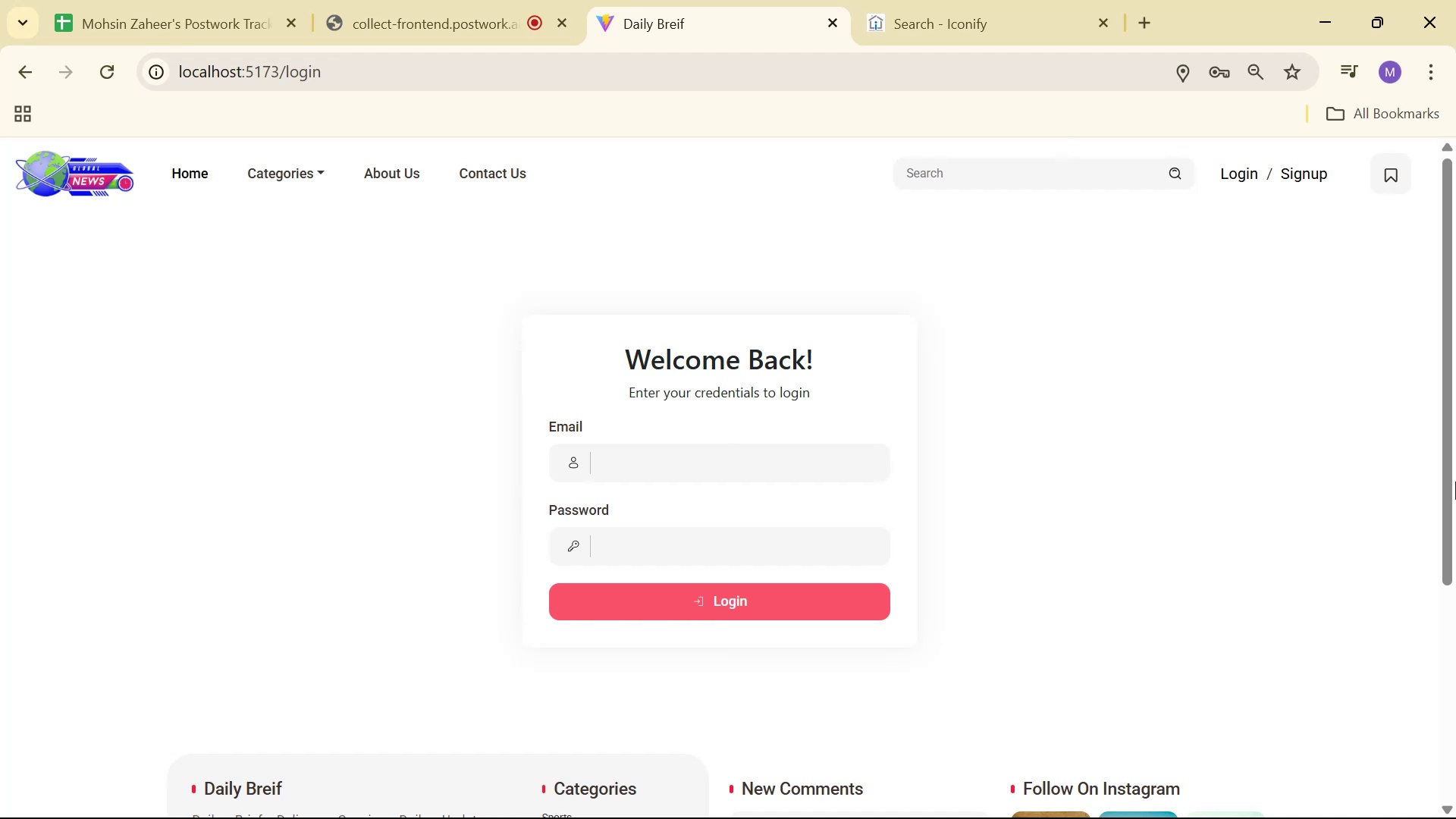 
key(Alt+AltLeft)
 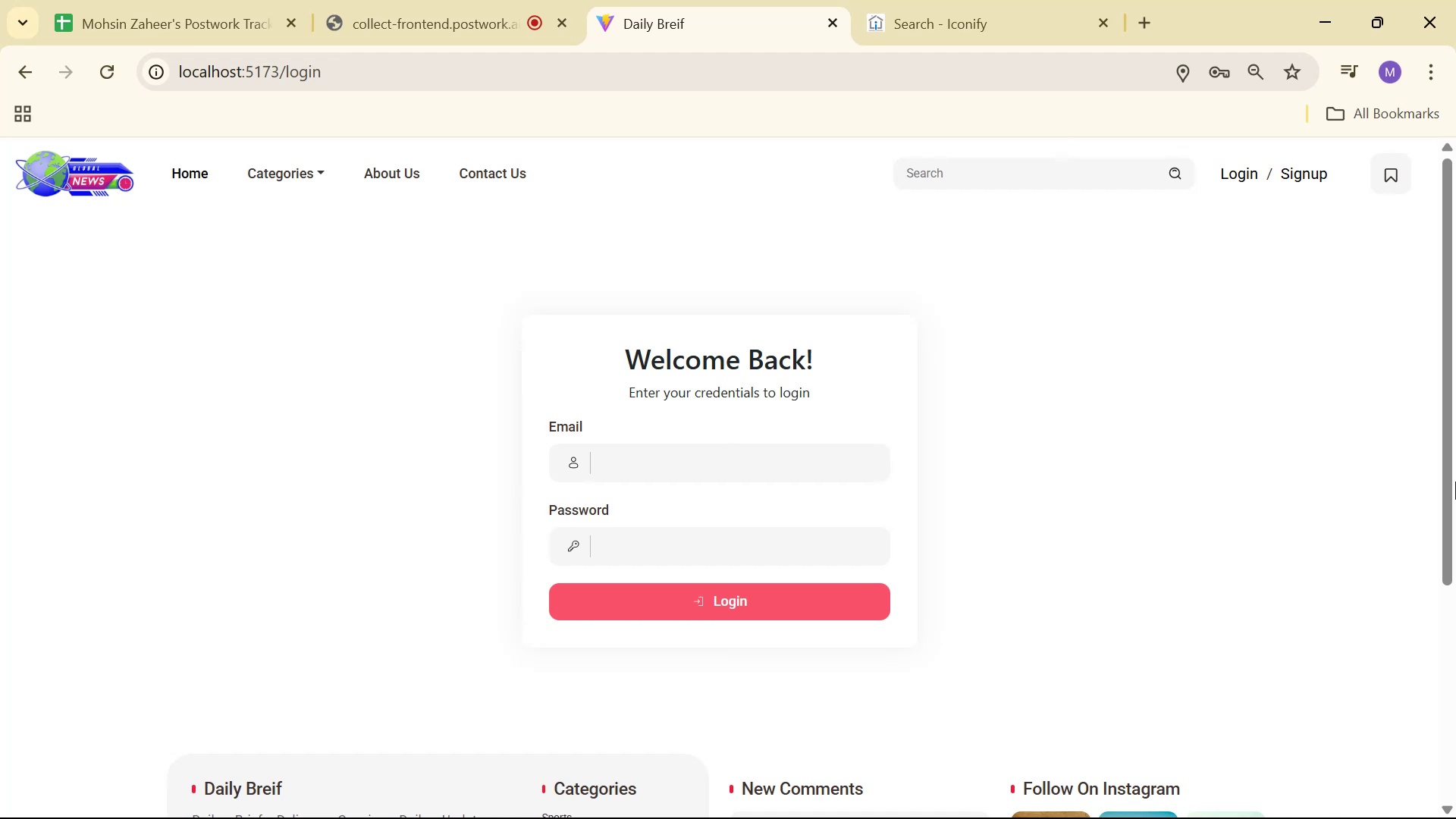 
key(Alt+Tab)
 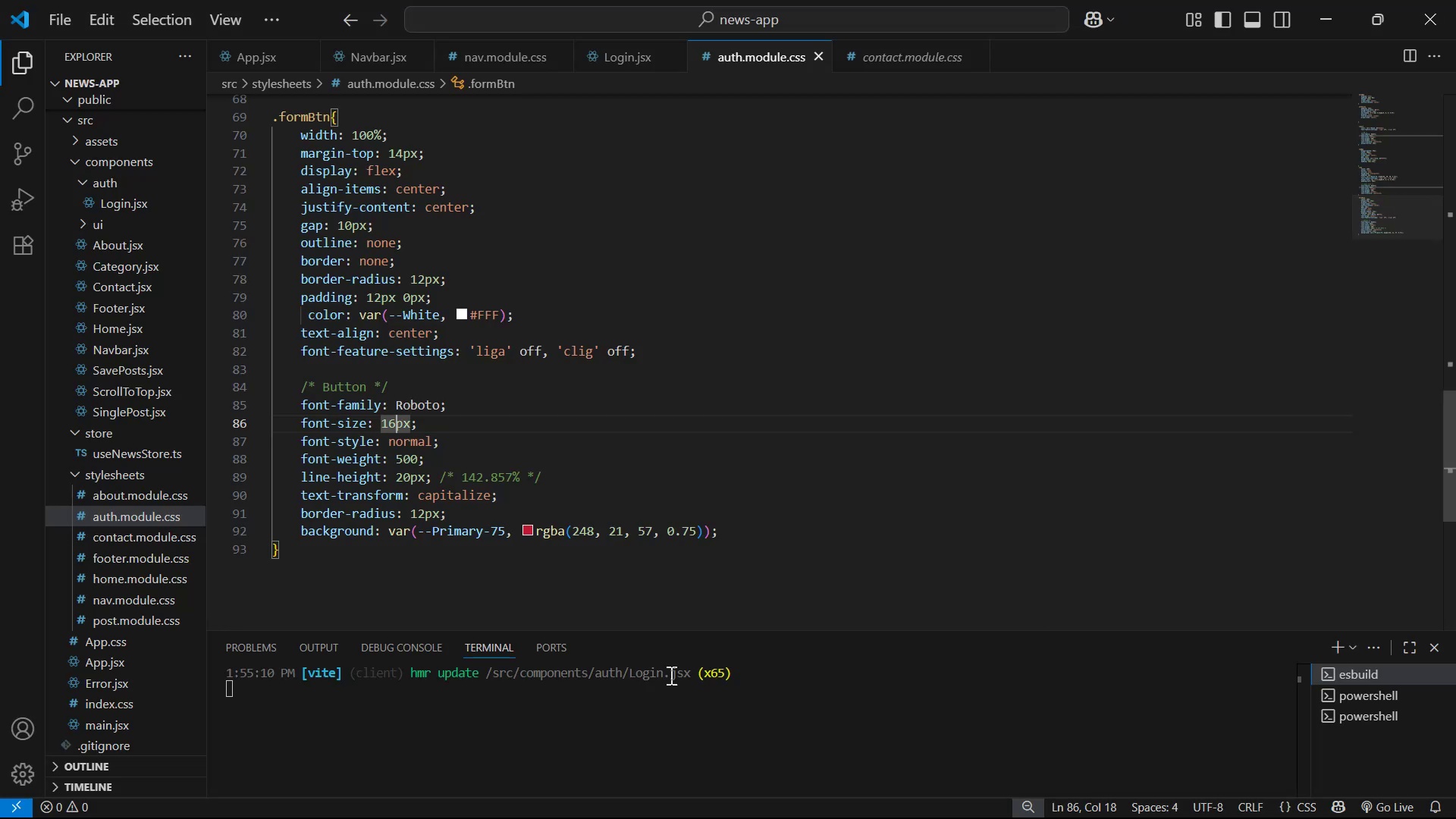 
left_click([499, 574])
 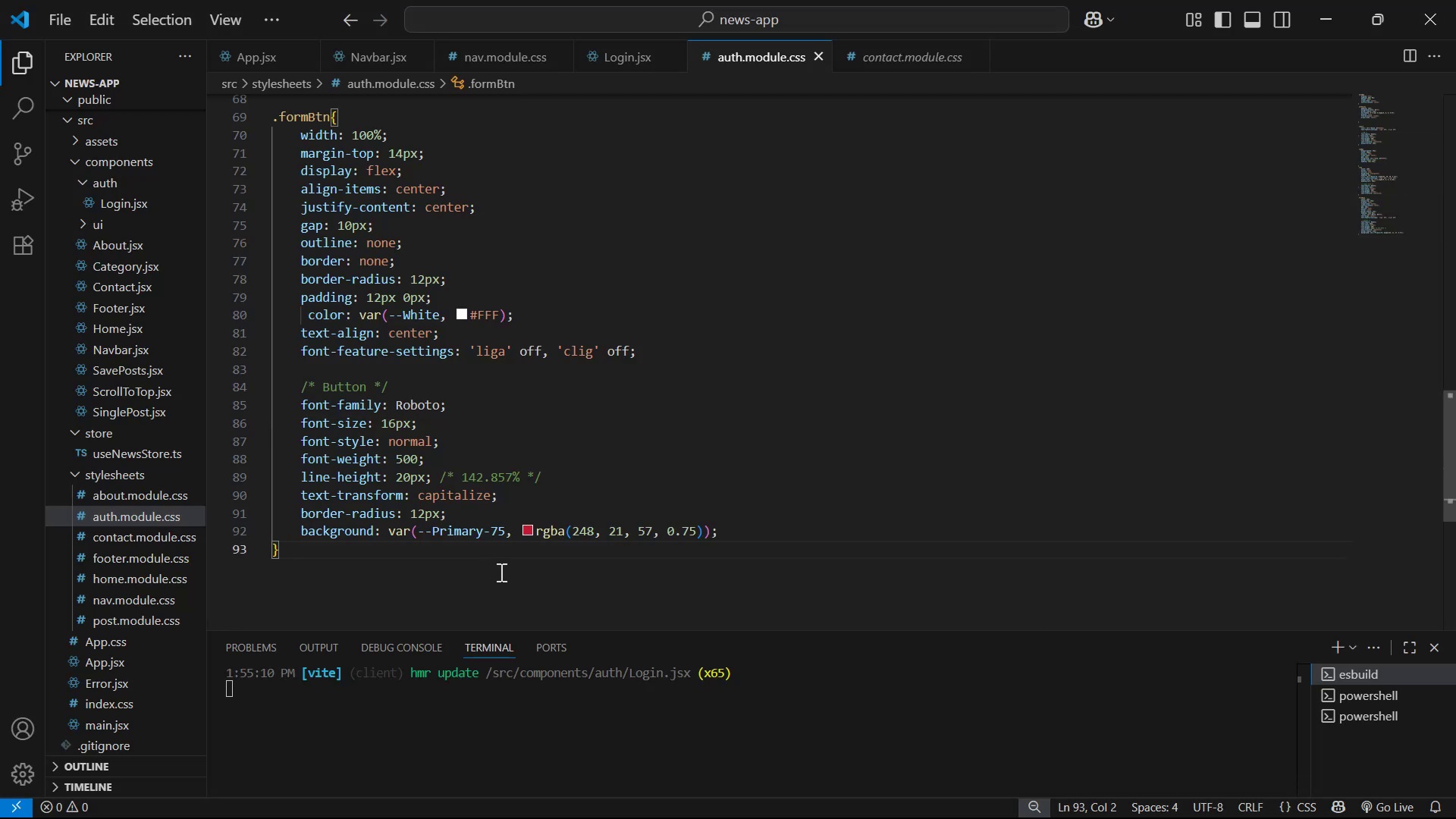 
key(Enter)
 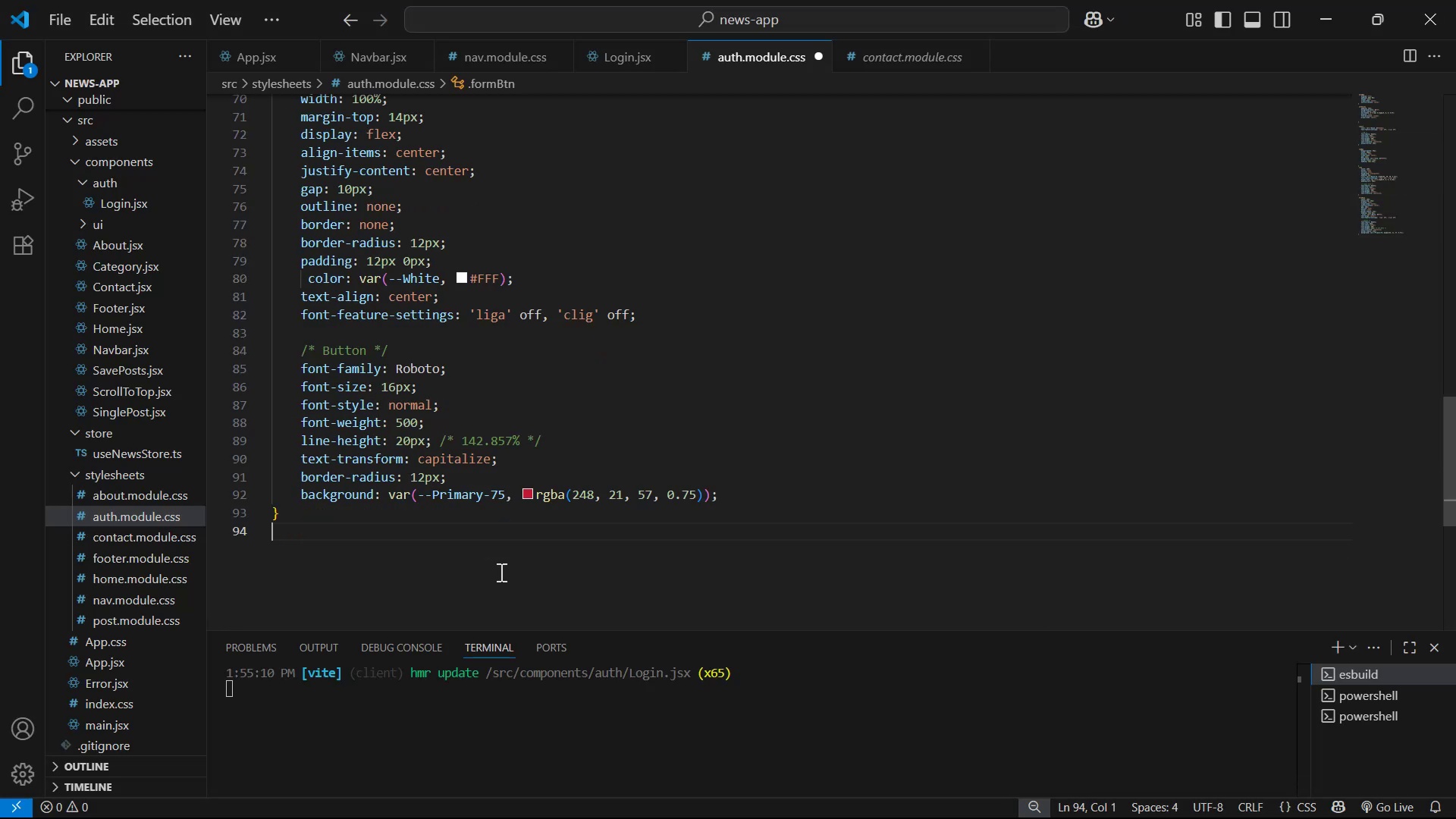 
key(Enter)
 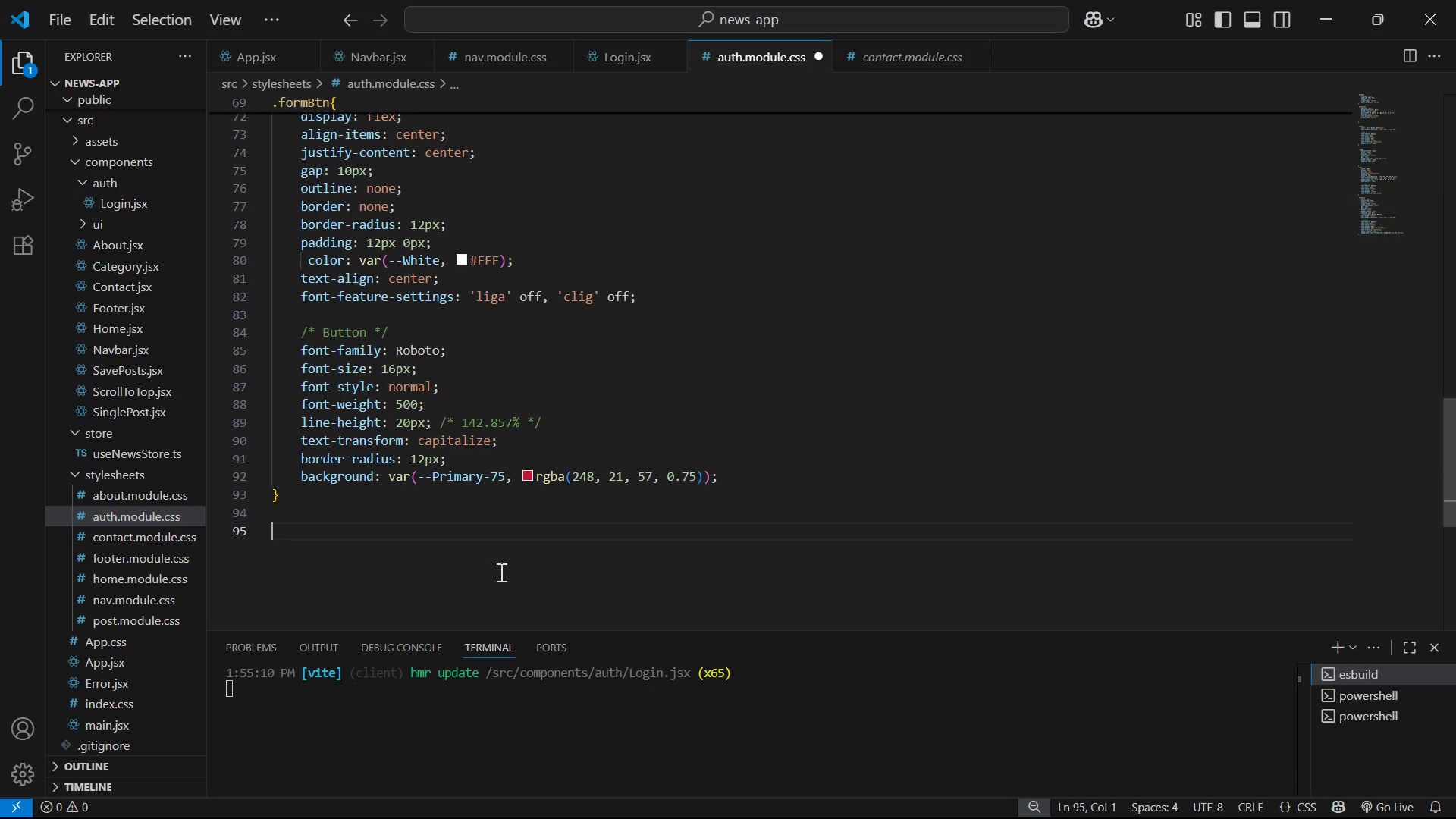 
type(.btnIcon{)
 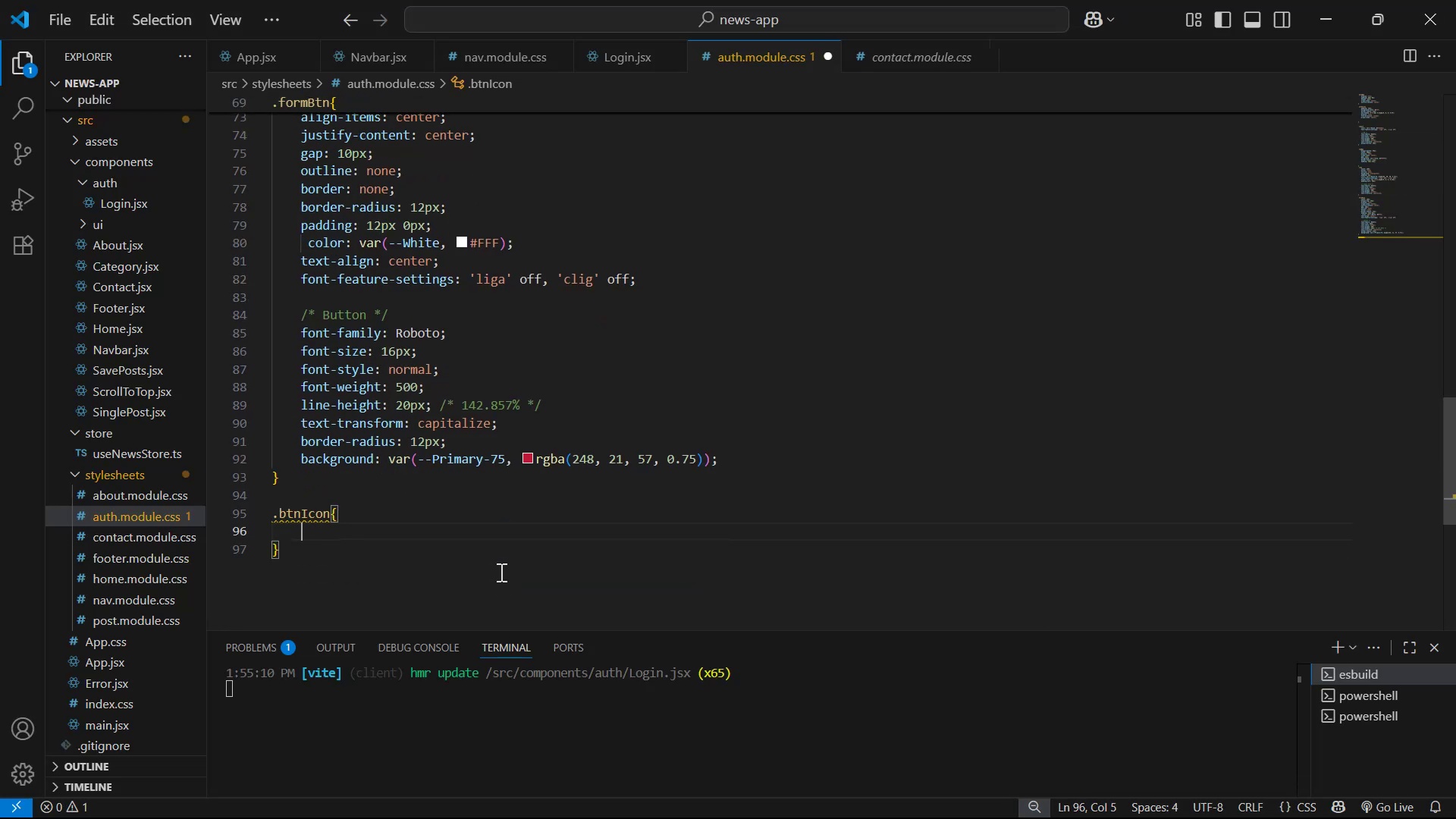 
 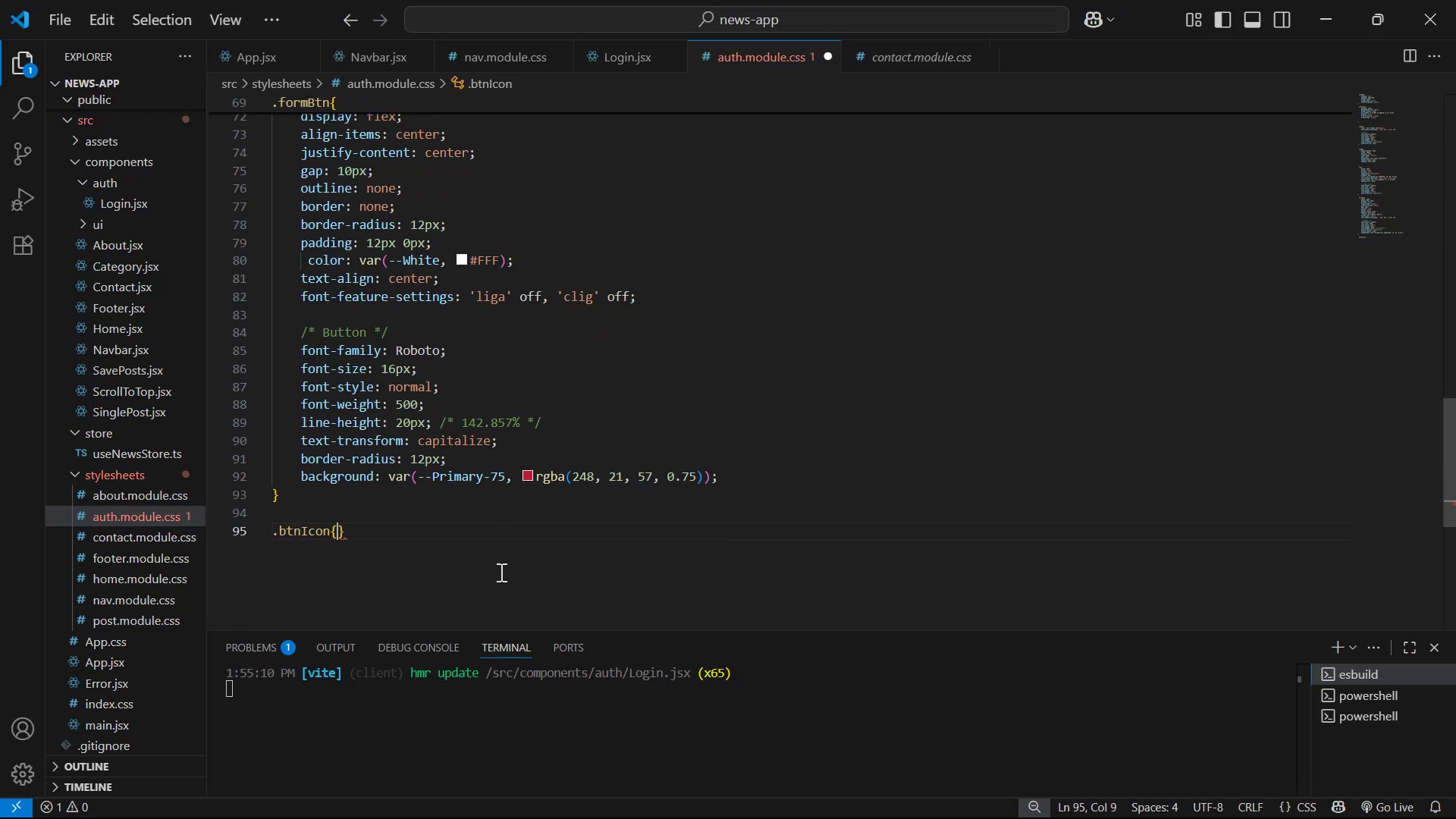 
key(Enter)
 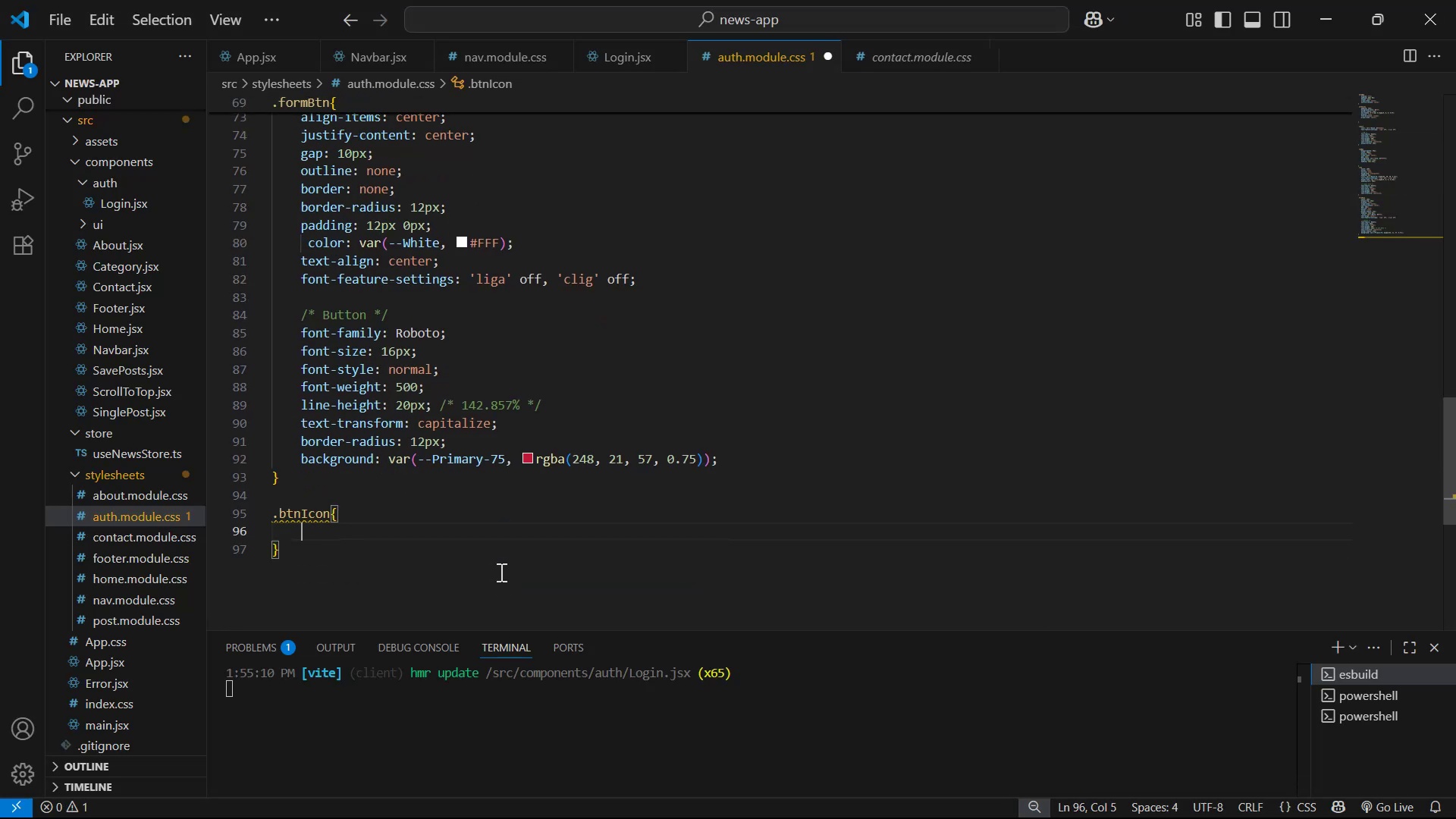 
type(for)
key(Backspace)
type(n)
 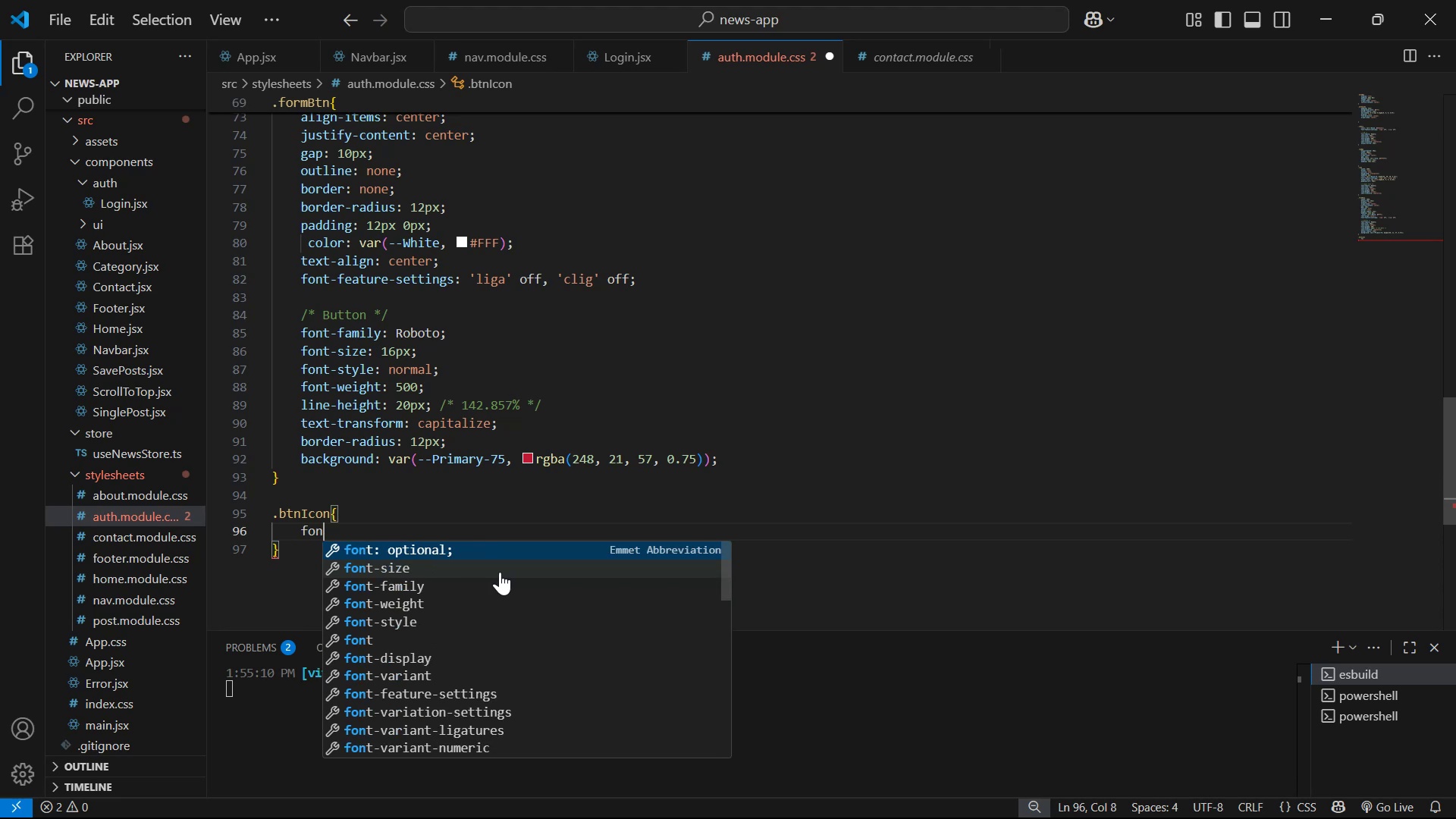 
key(ArrowDown)
 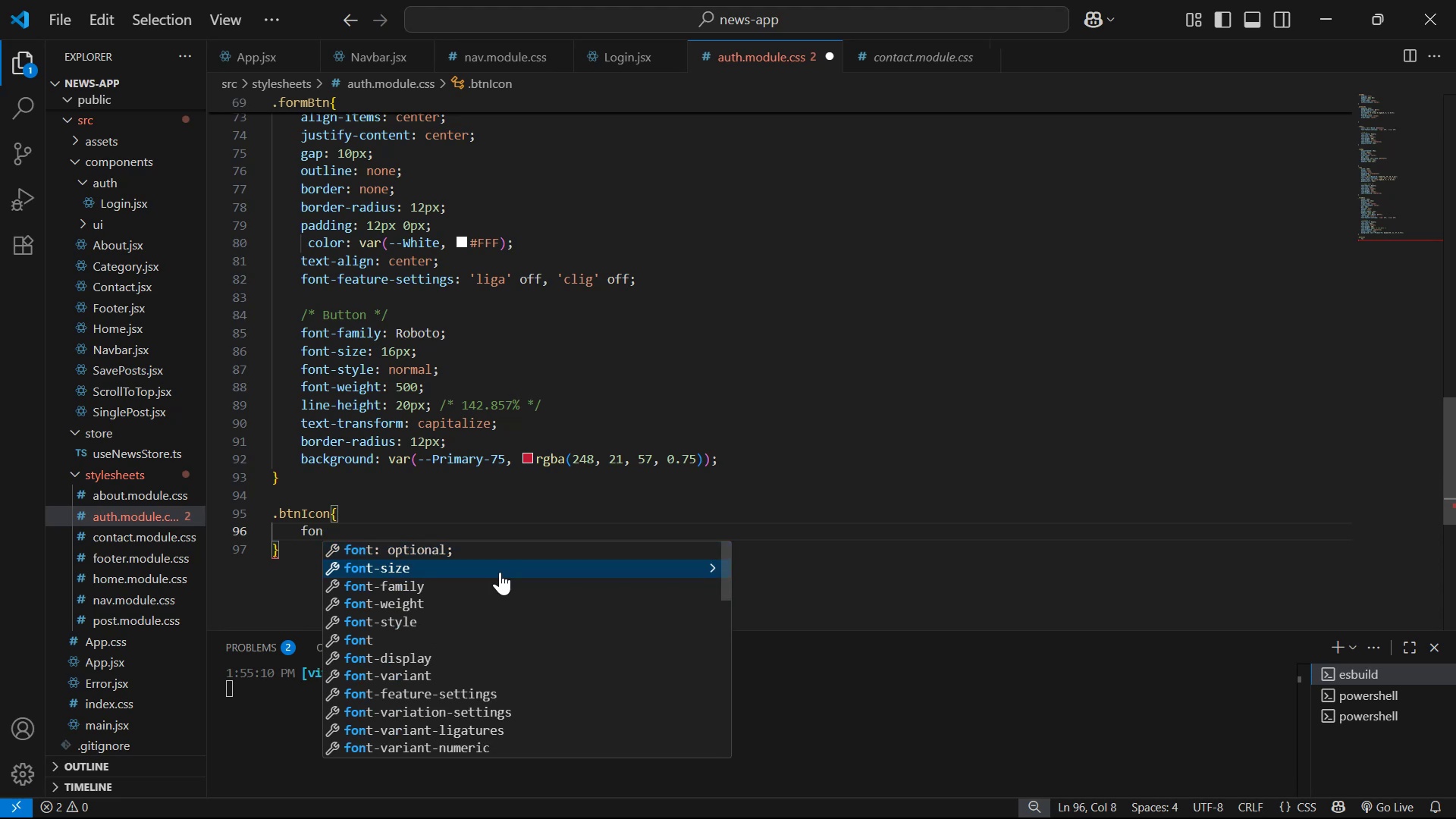 
key(Enter)
 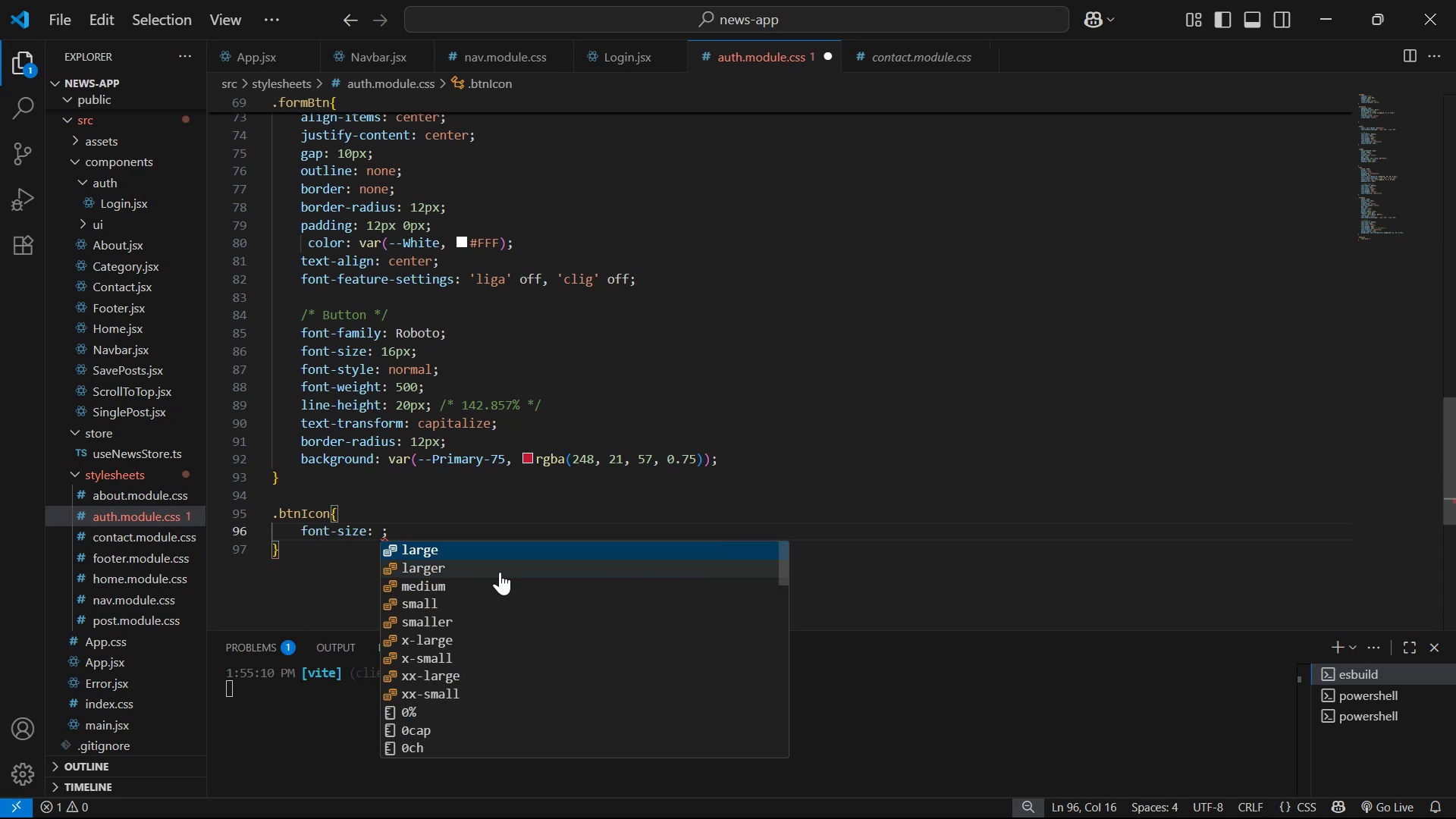 
type(20px)
 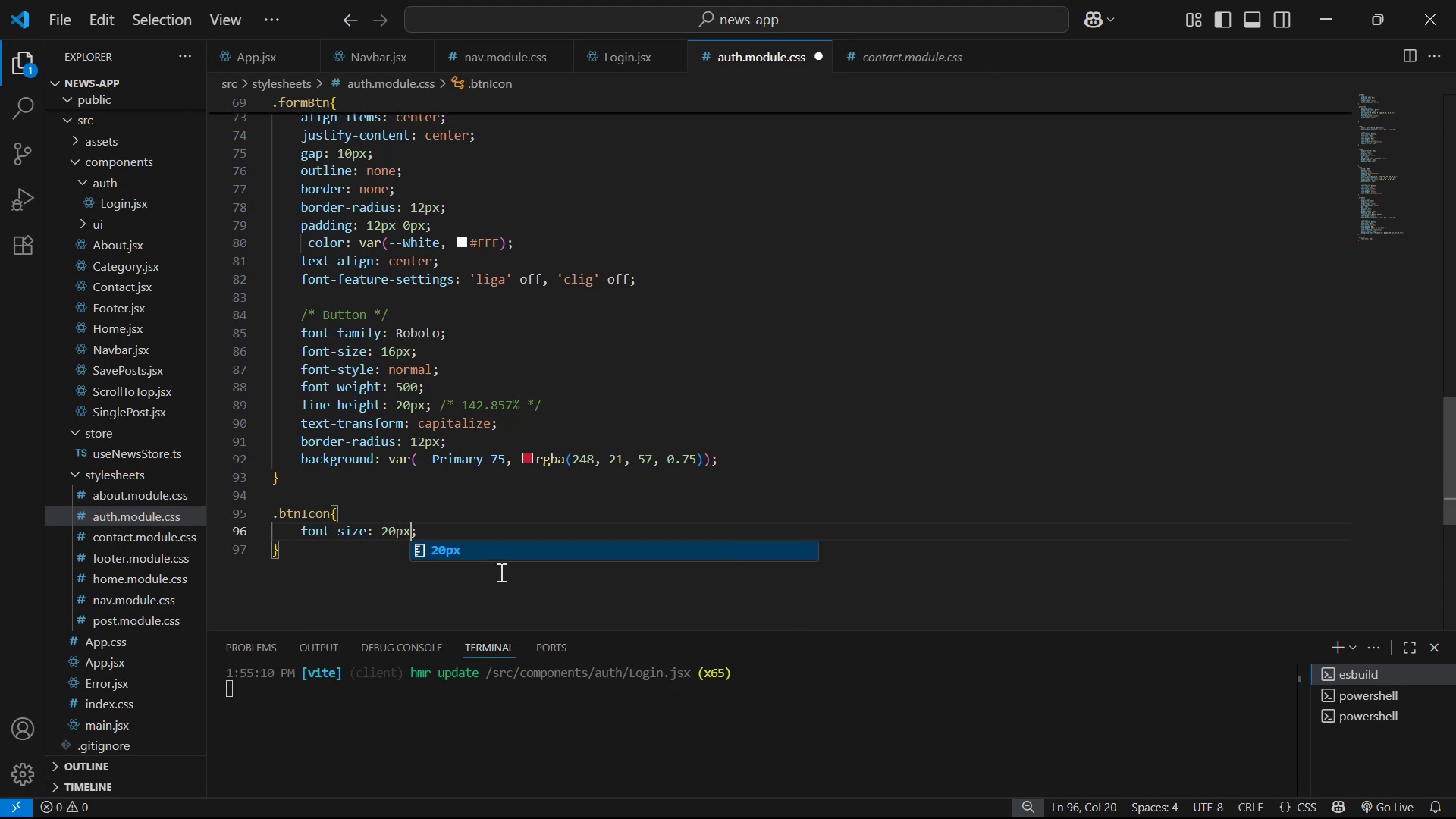 
key(Control+ControlLeft)
 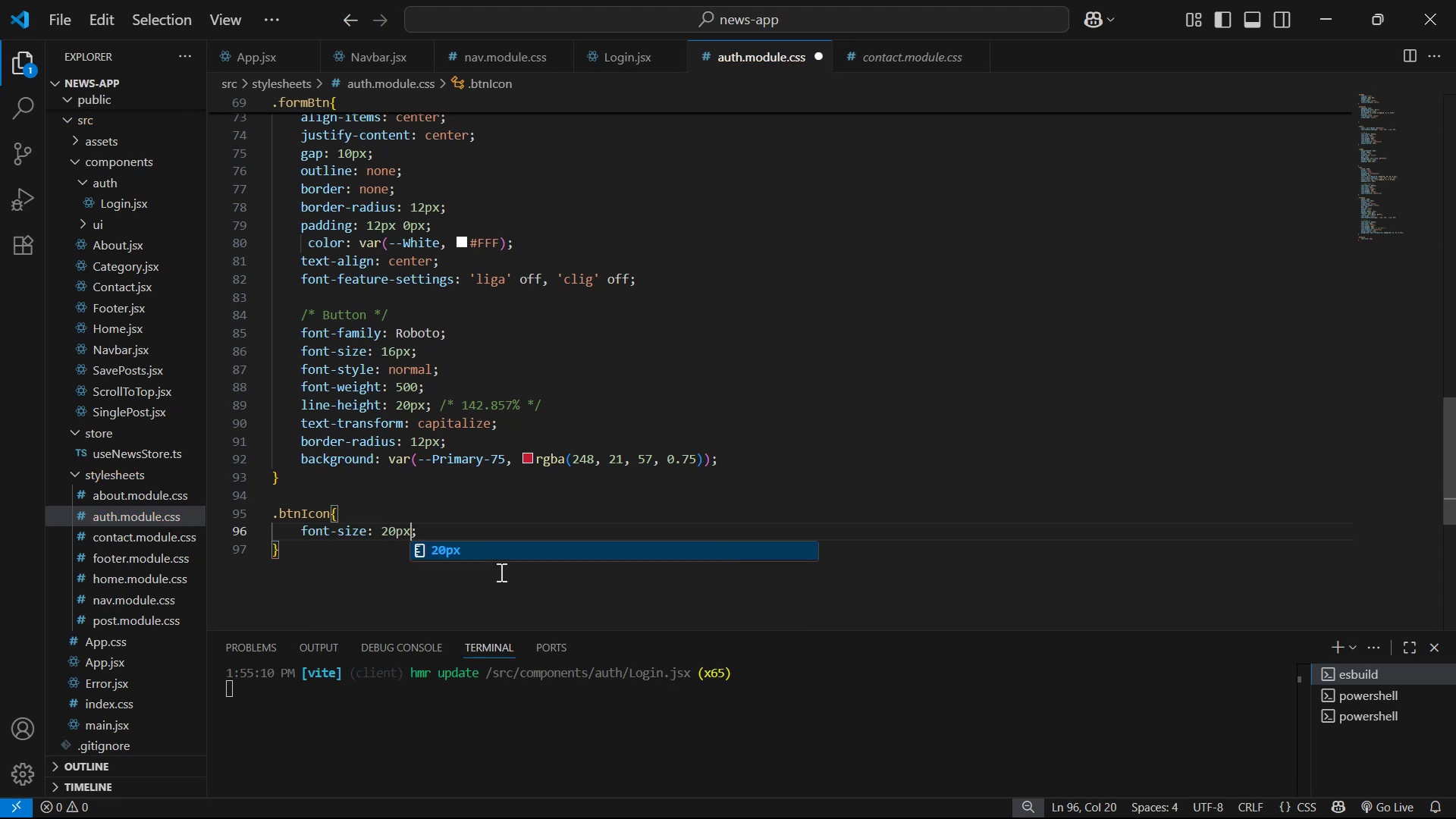 
key(Control+S)
 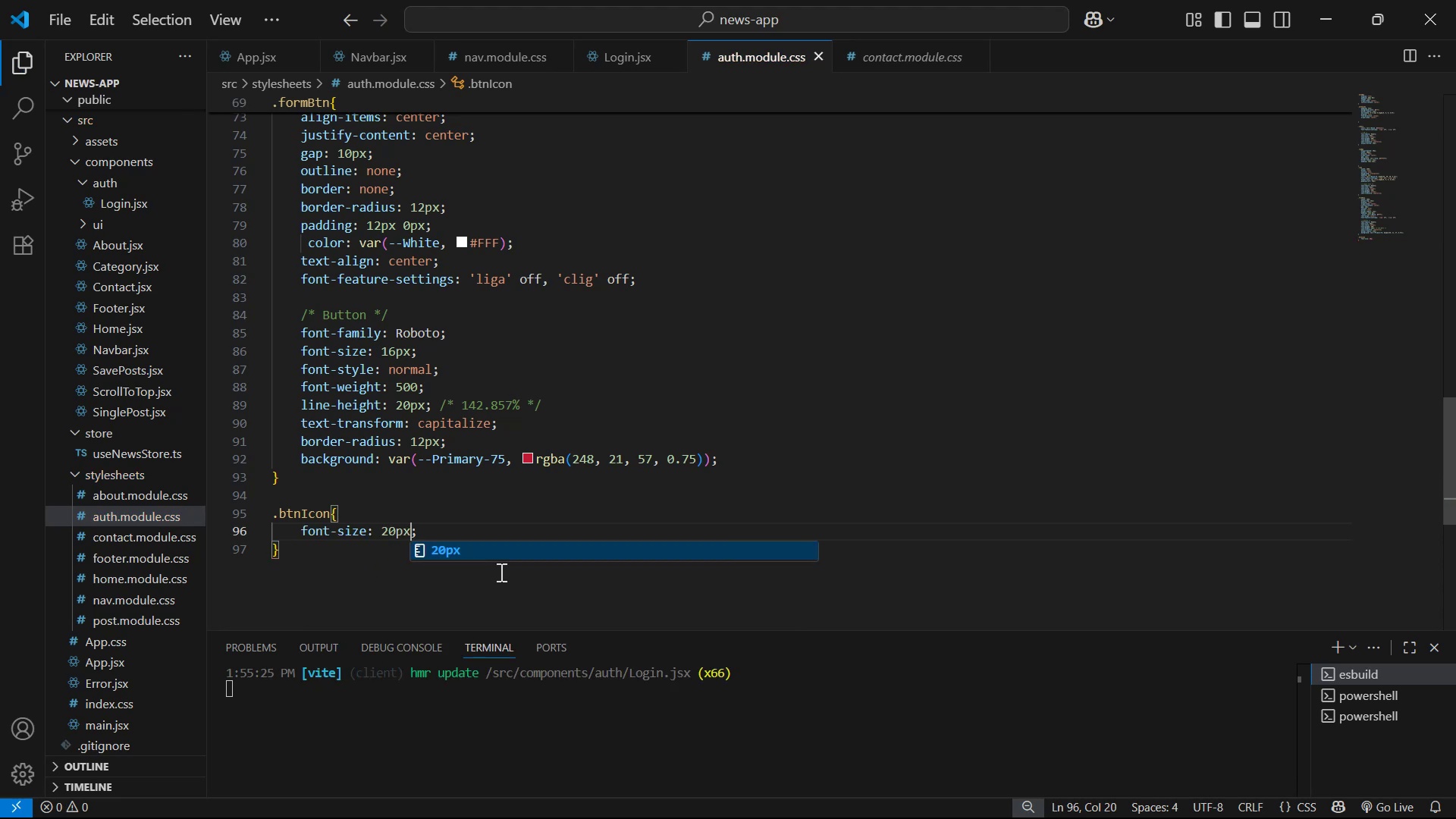 
key(Alt+AltLeft)
 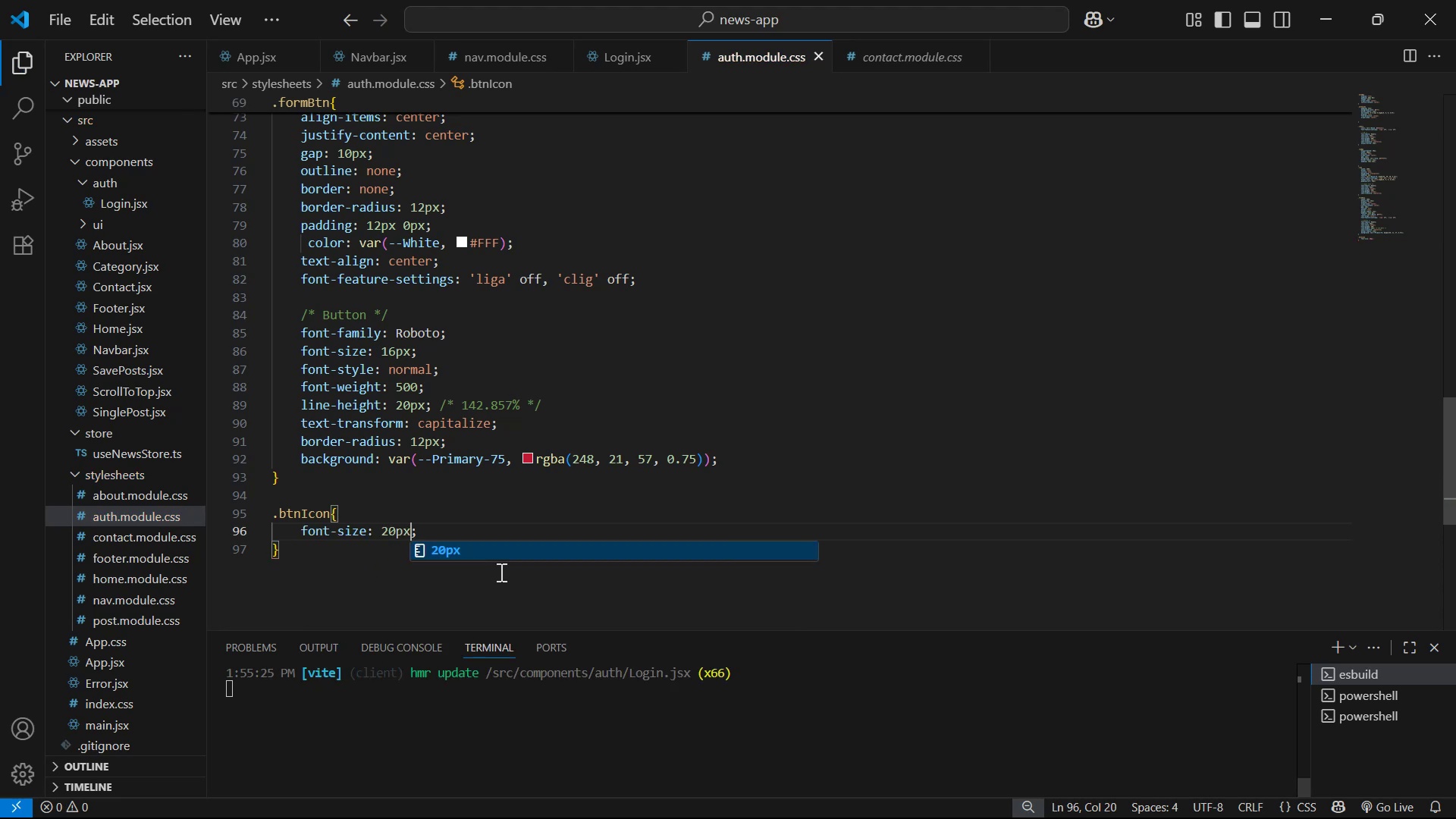 
key(Alt+Tab)
 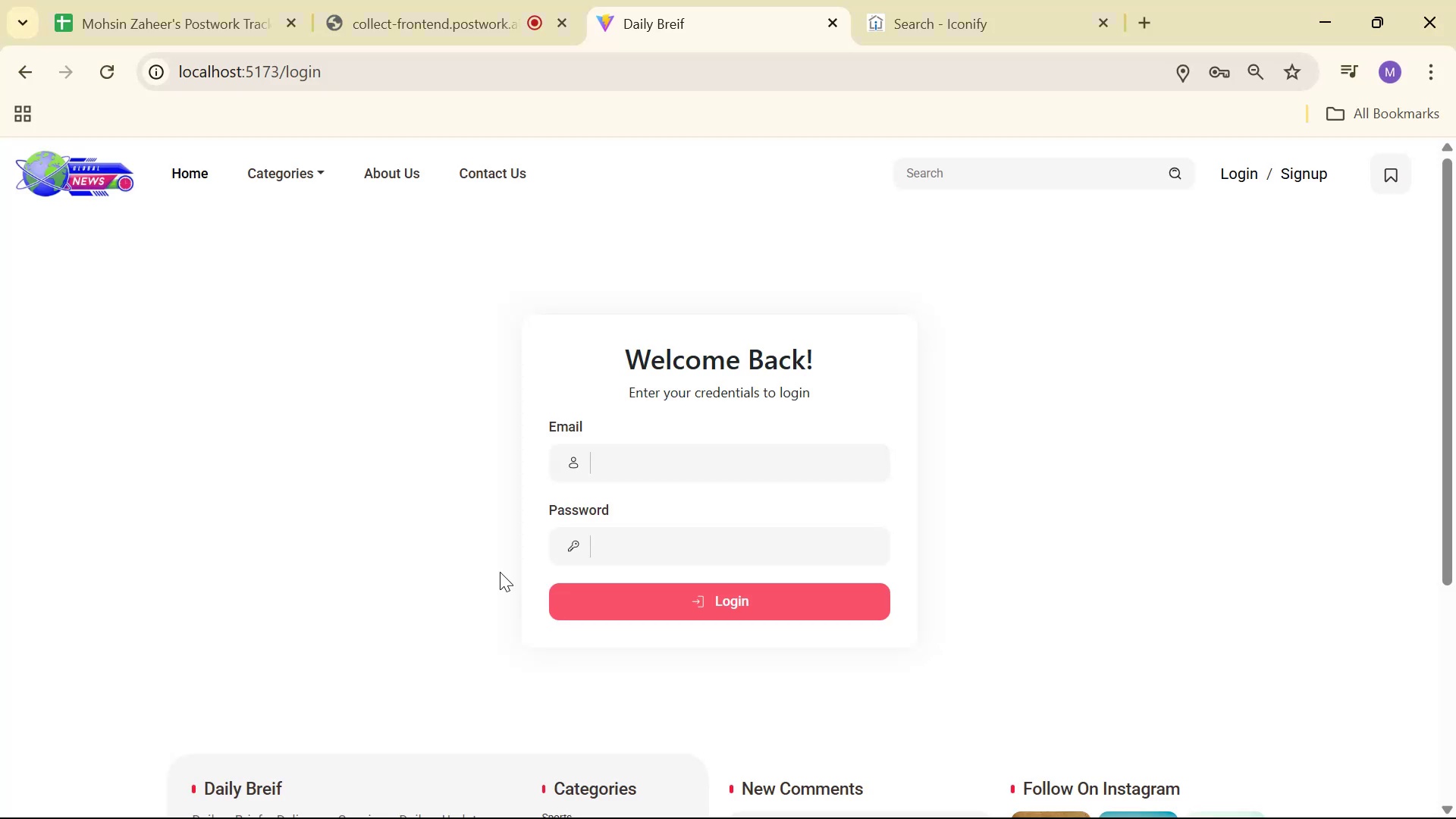 
key(Alt+AltLeft)
 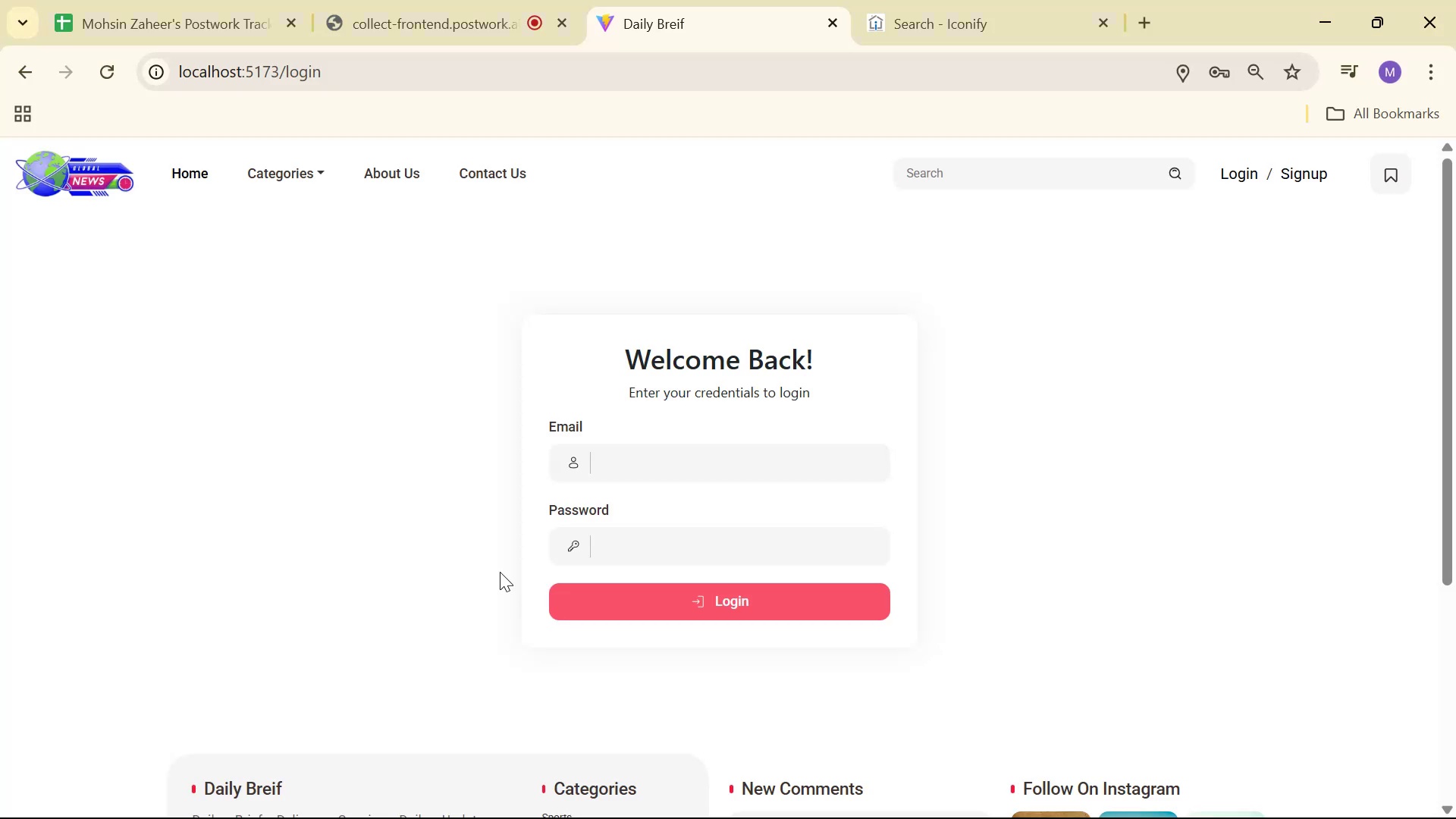 
key(Alt+Tab)
 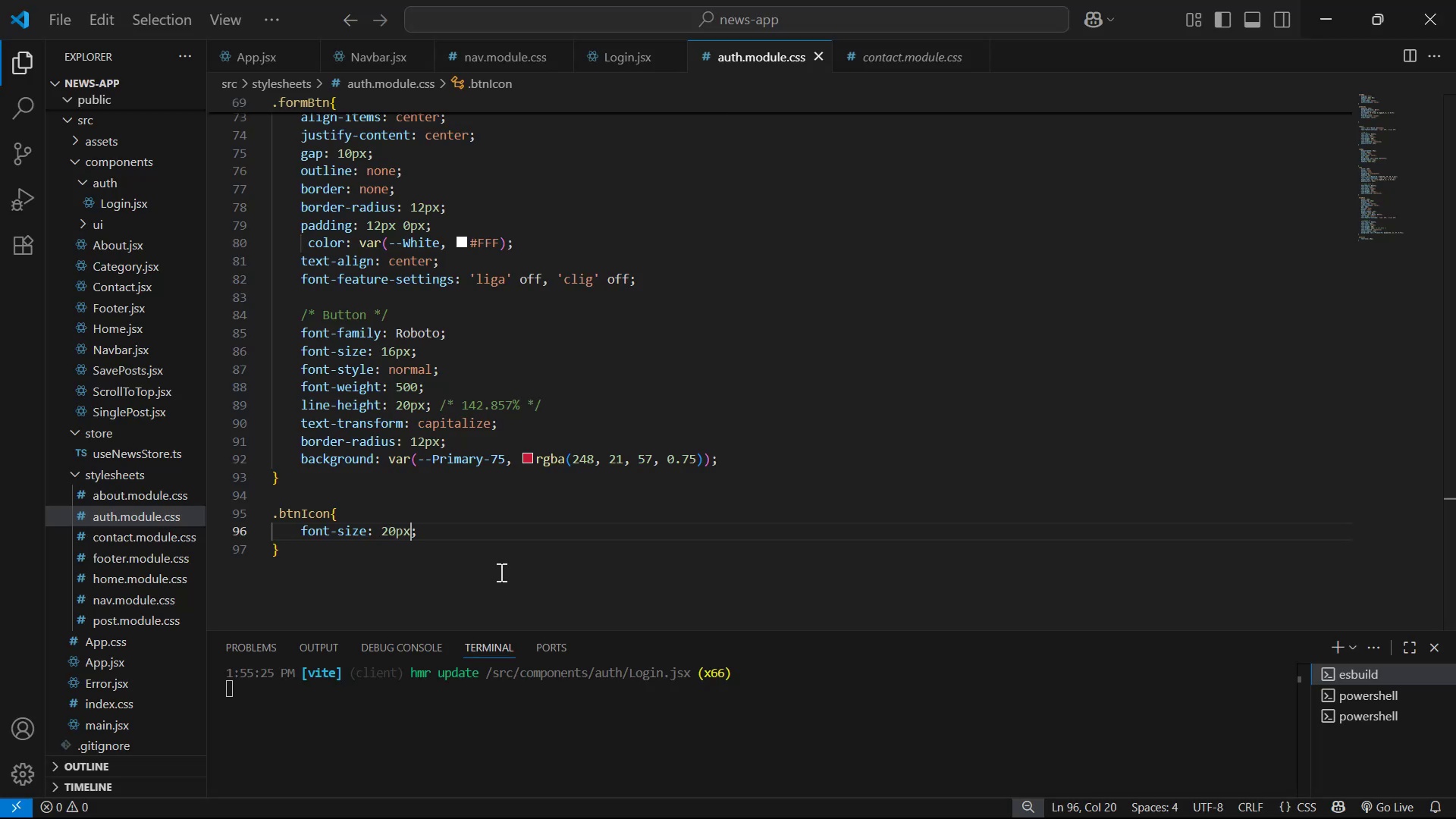 
key(ArrowLeft)
 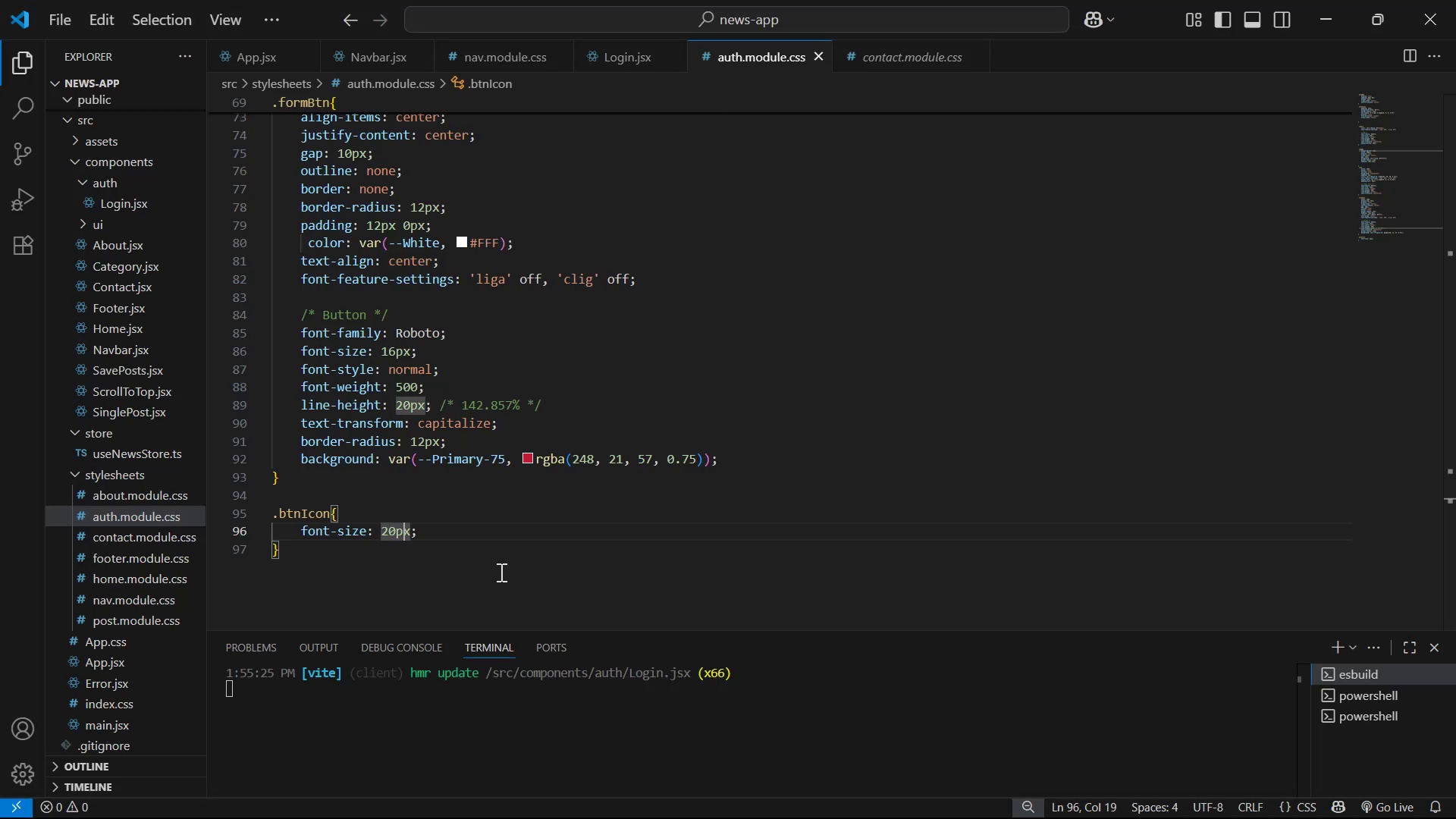 
key(ArrowLeft)
 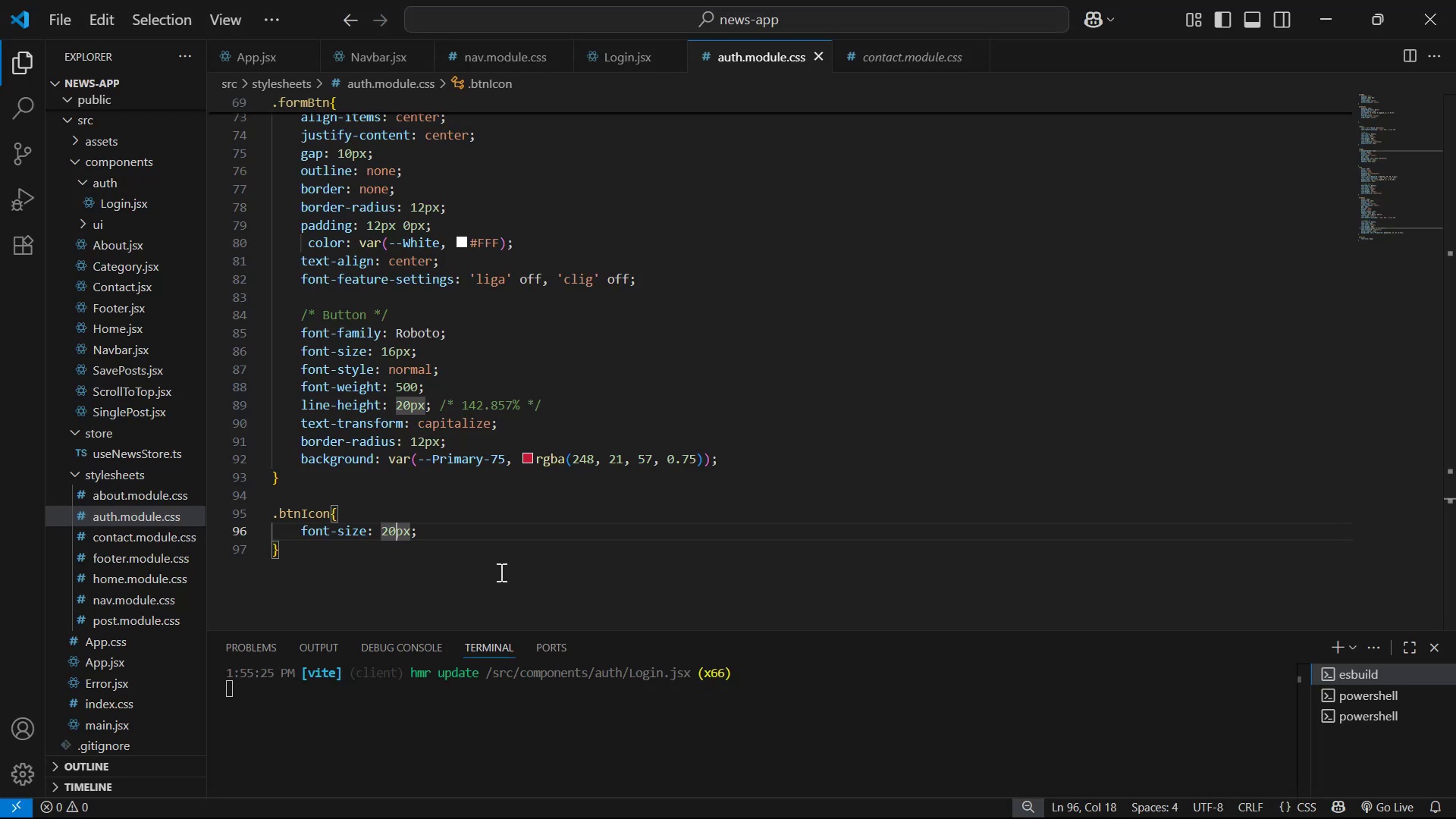 
key(Backspace)
 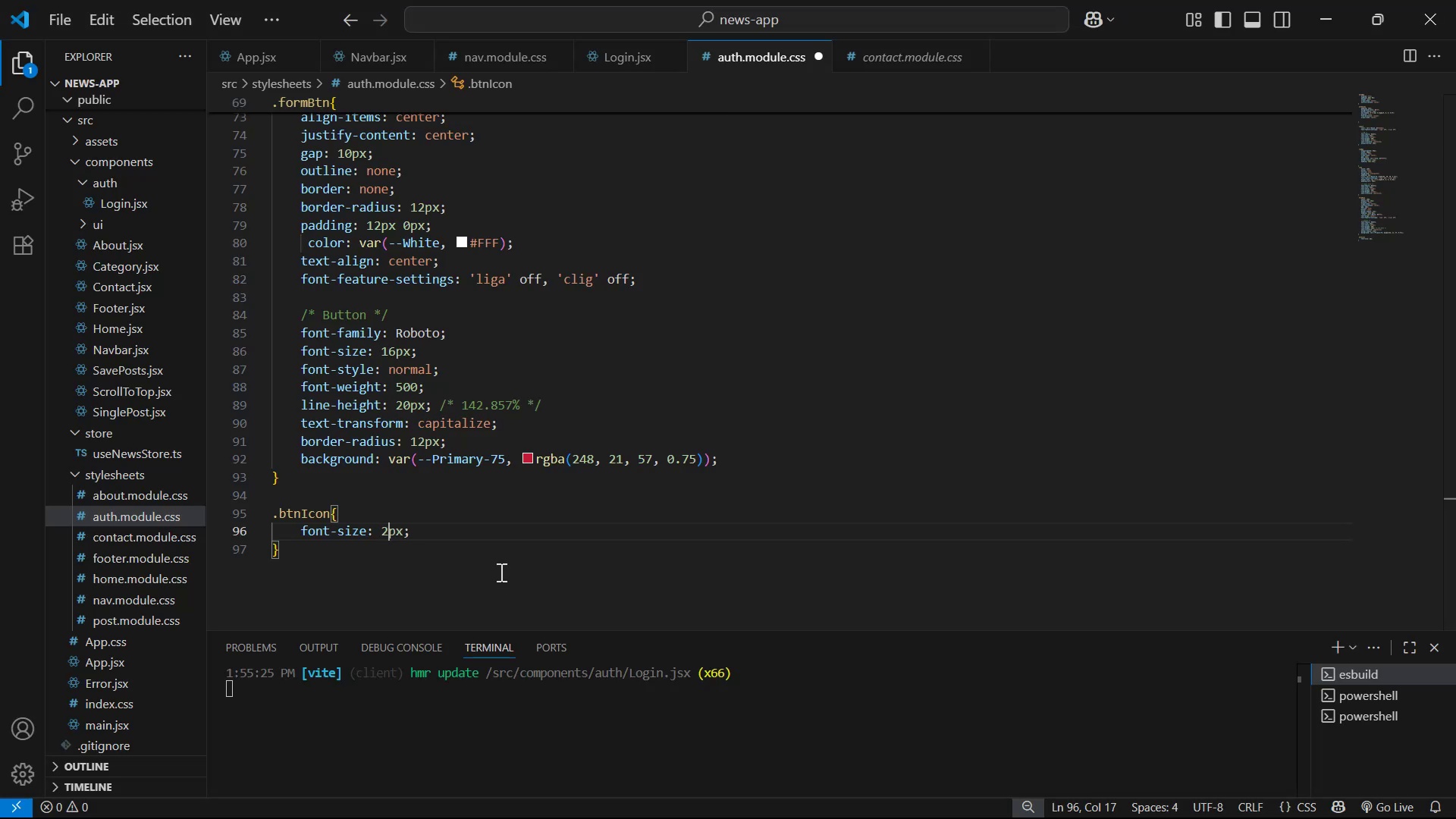 
key(4)
 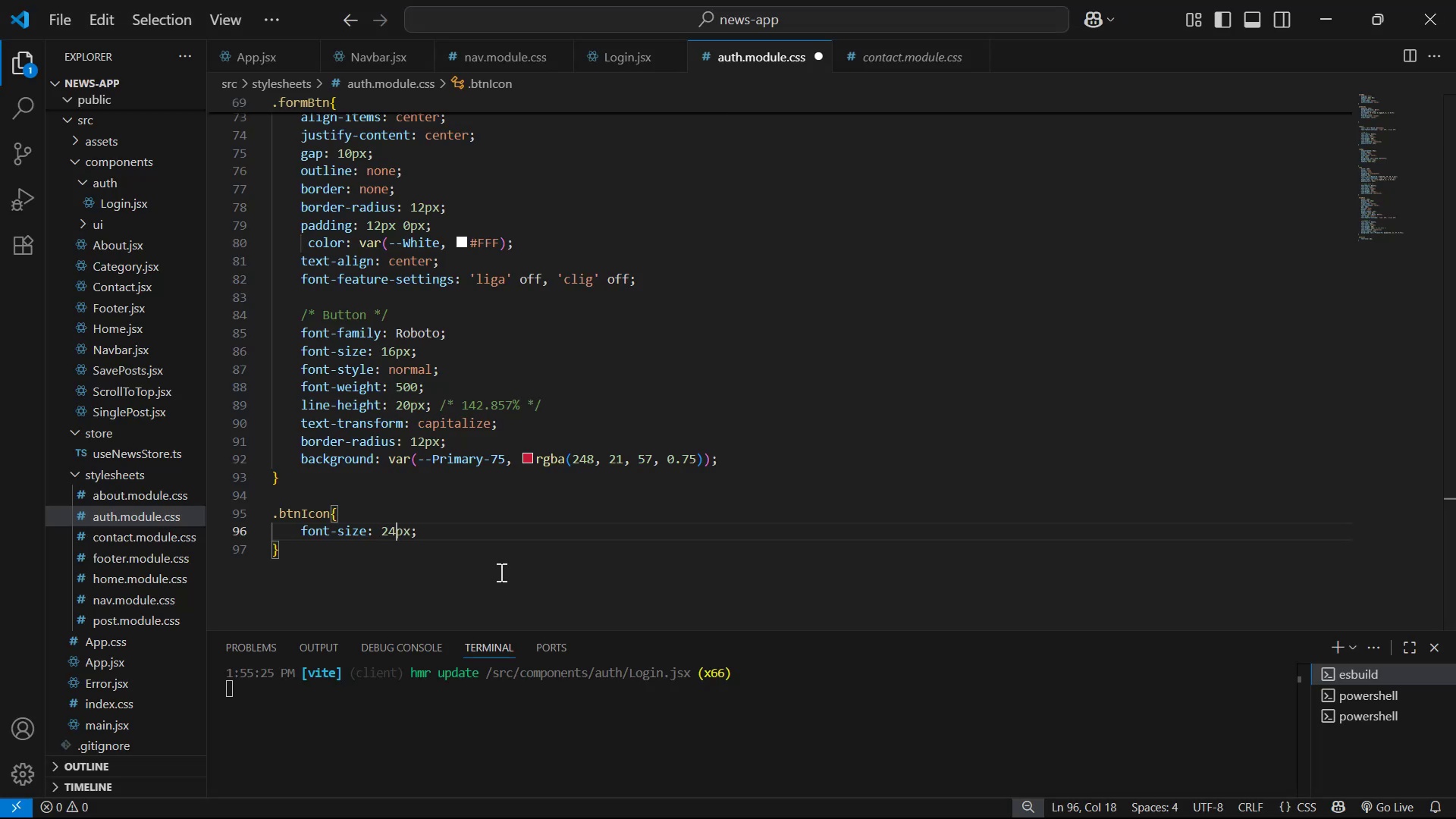 
key(Control+ControlLeft)
 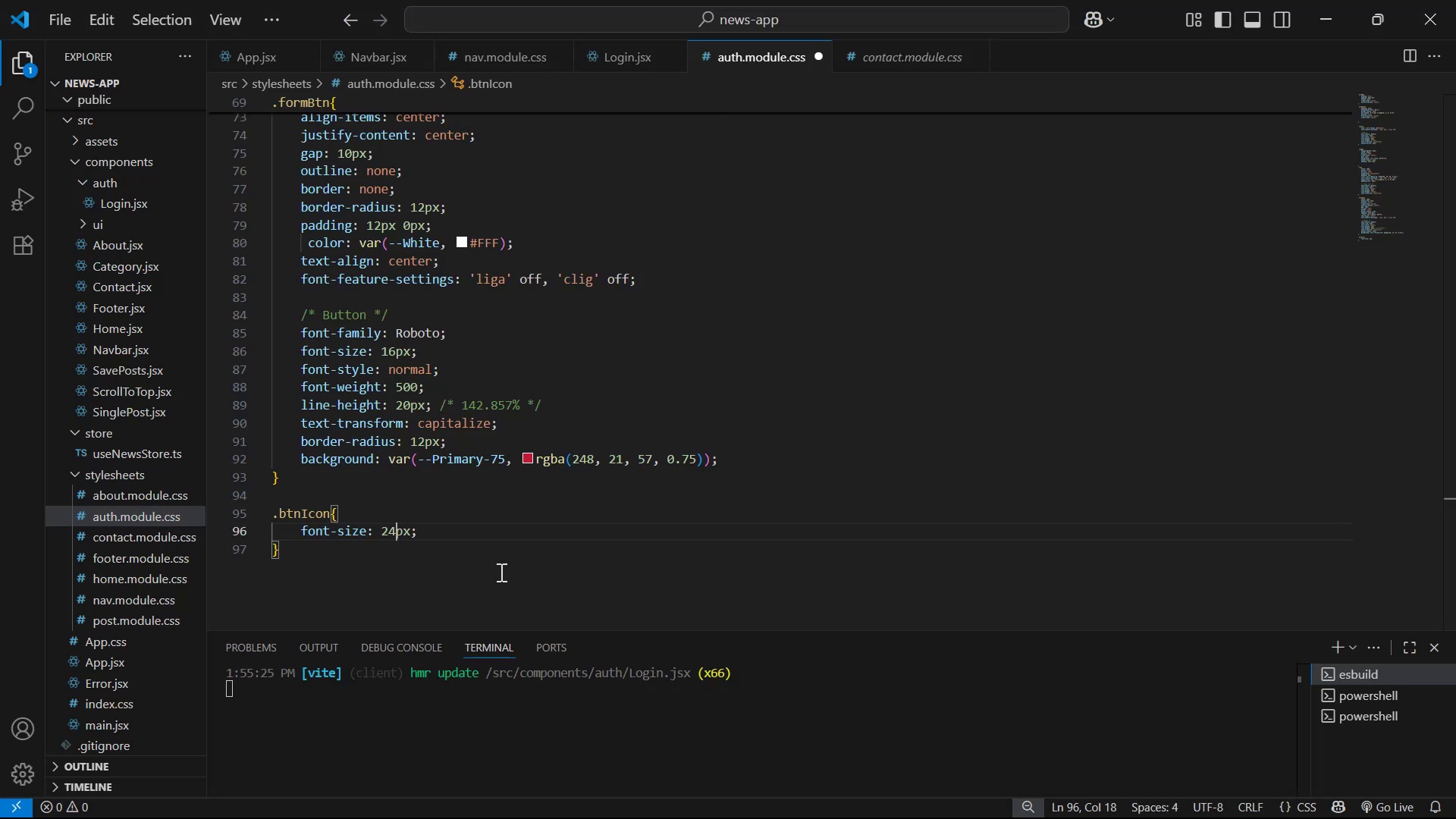 
key(Control+S)
 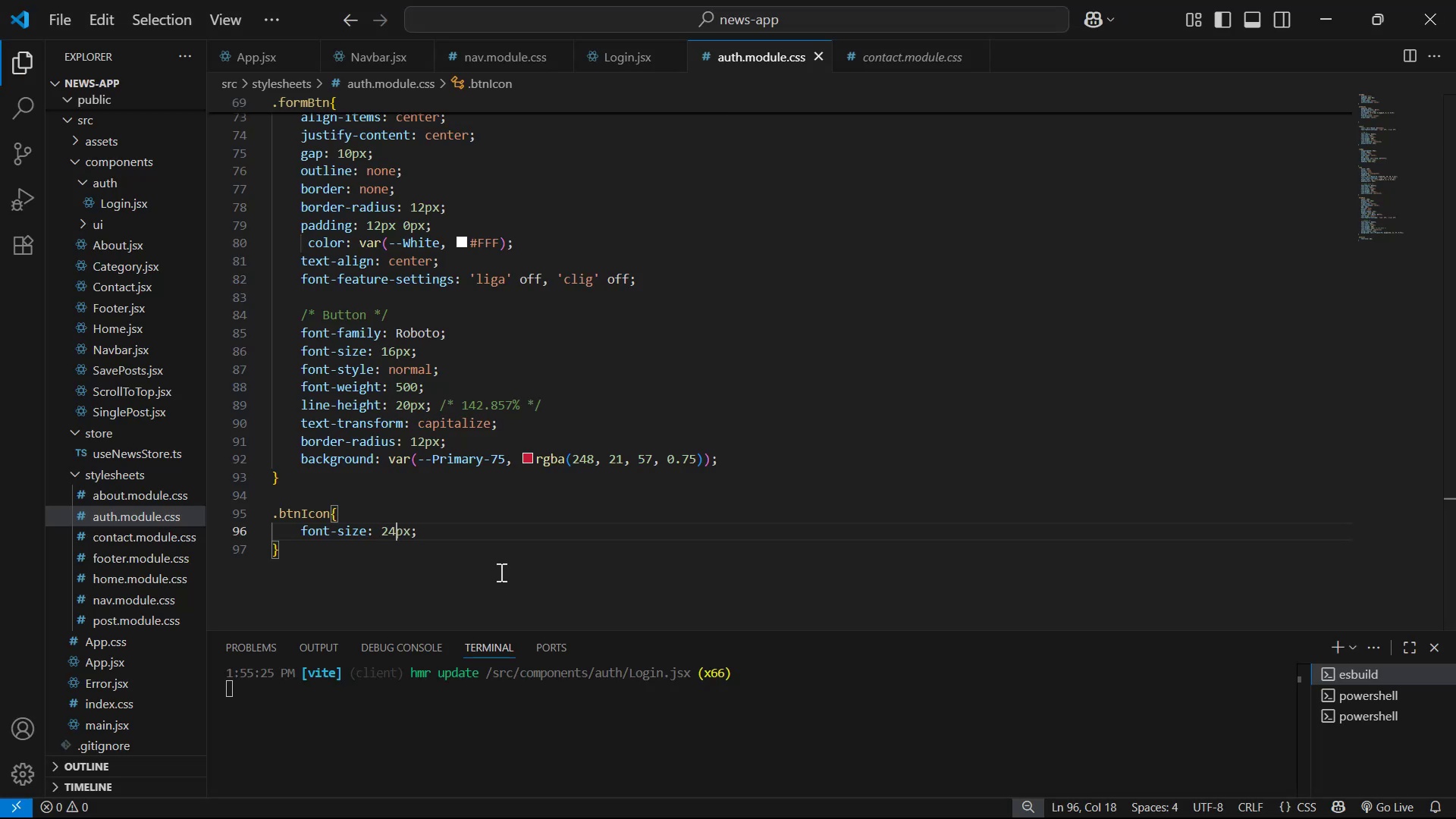 
key(Alt+AltLeft)
 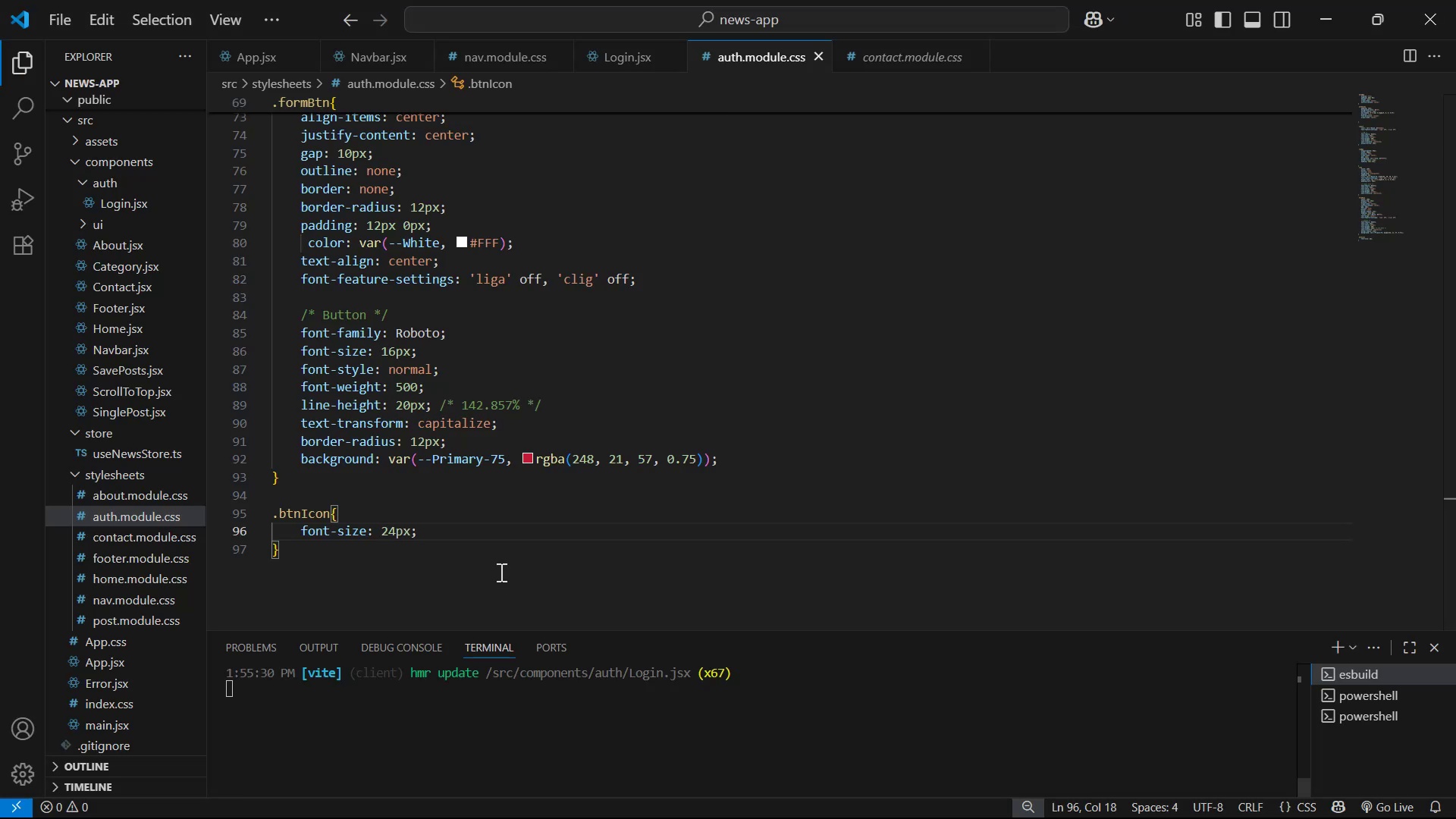 
key(Alt+Tab)
 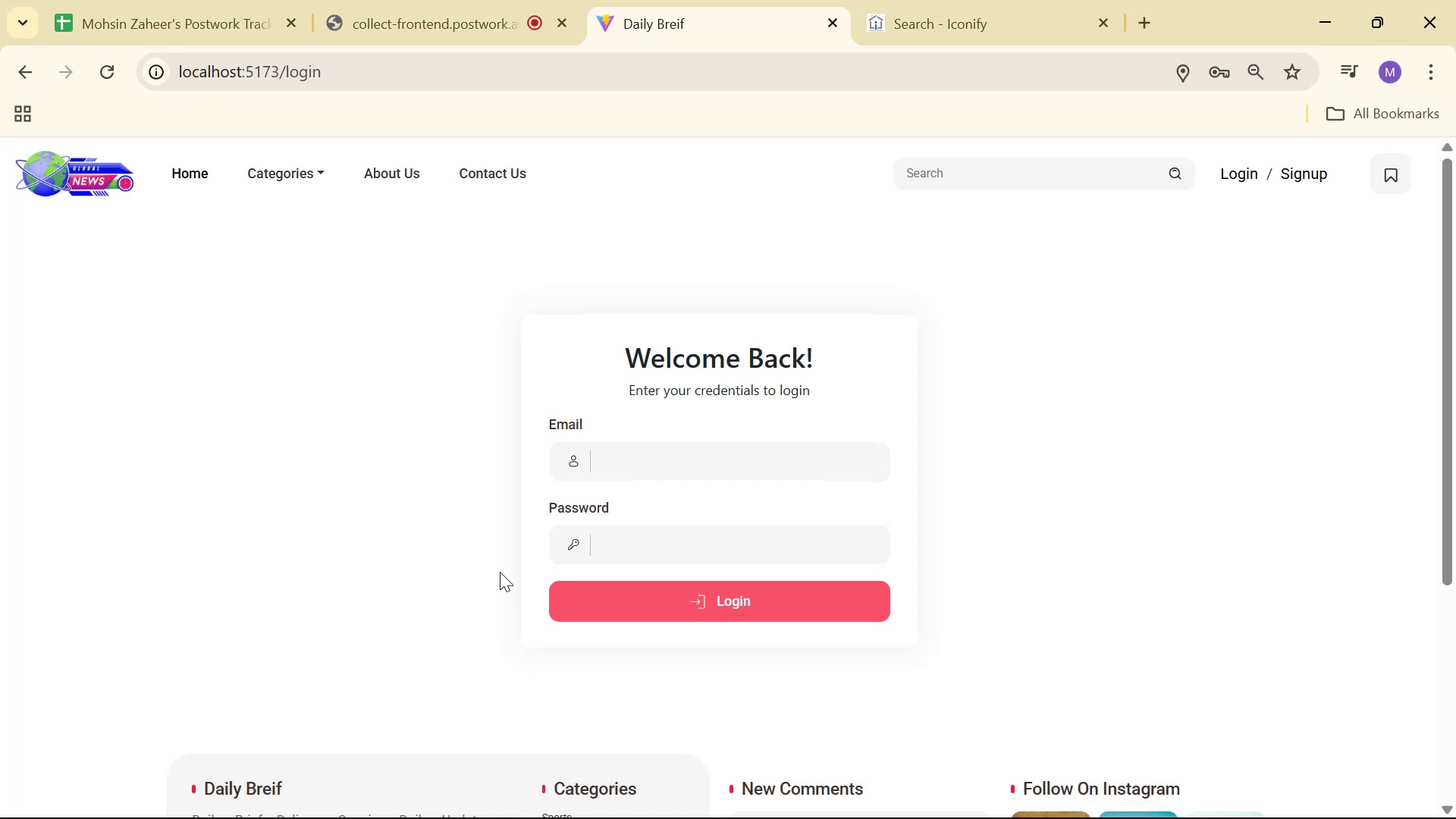 
wait(7.97)
 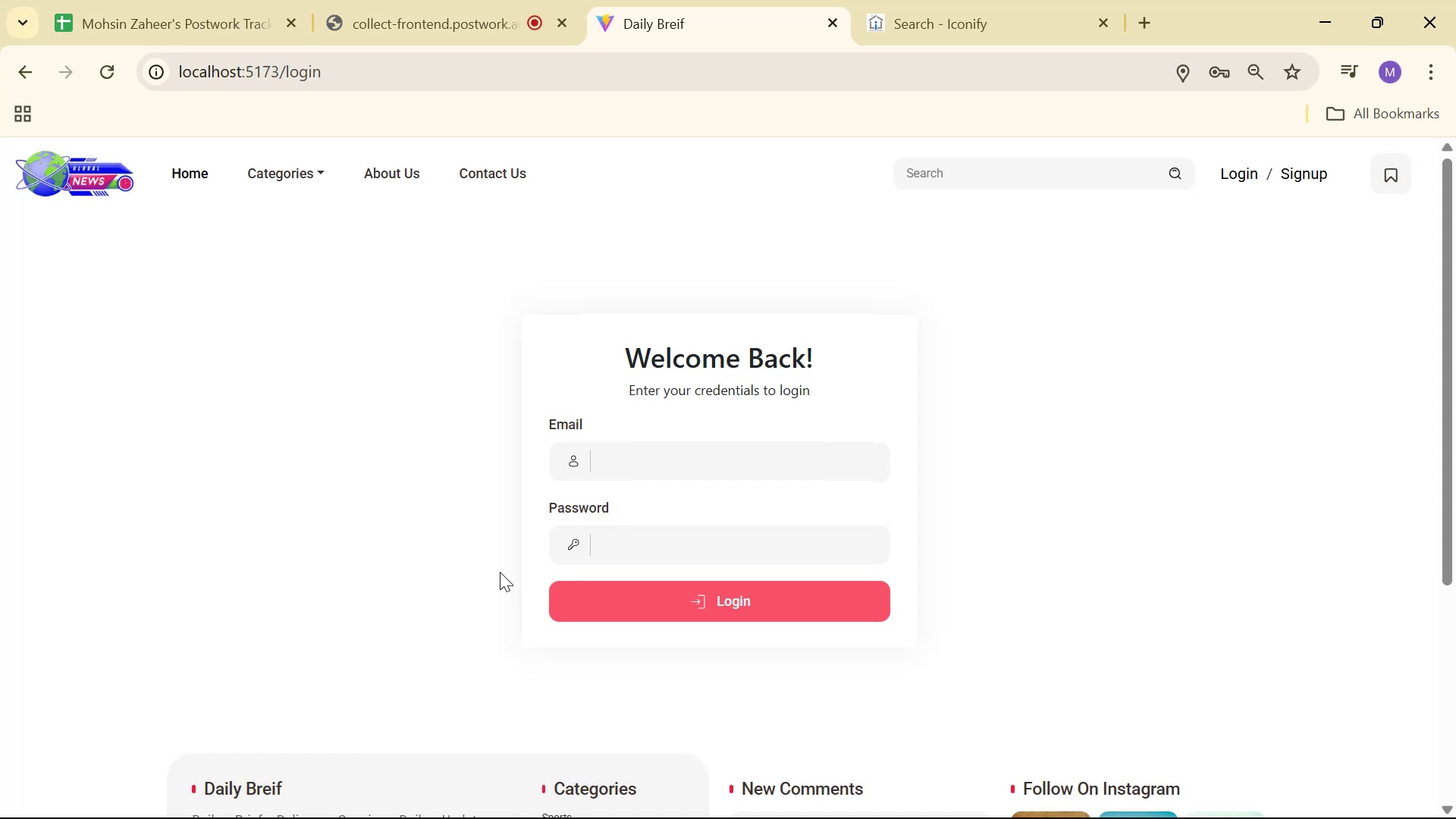 
key(Meta+MetaLeft)
 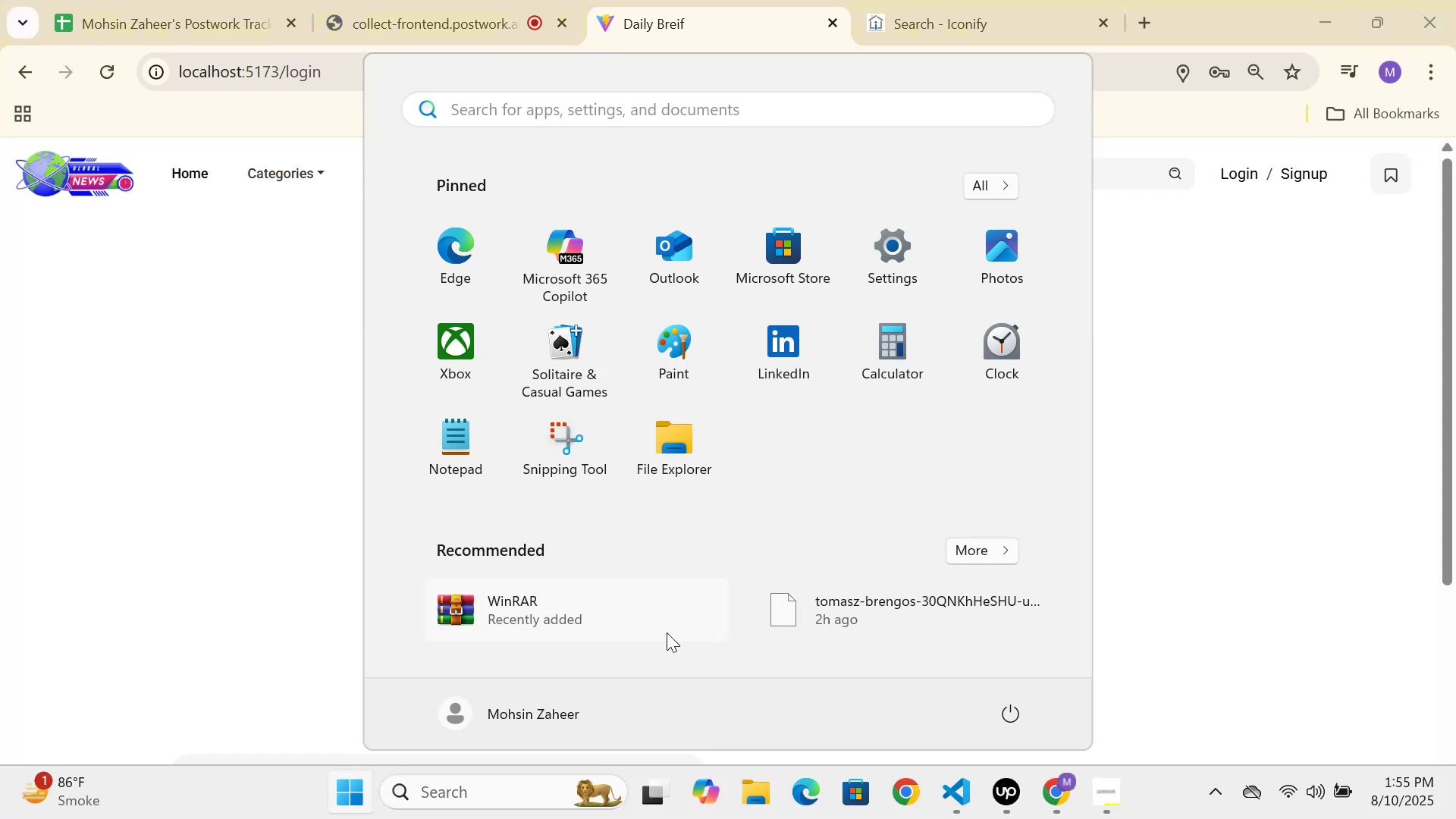 
left_click([1410, 398])
 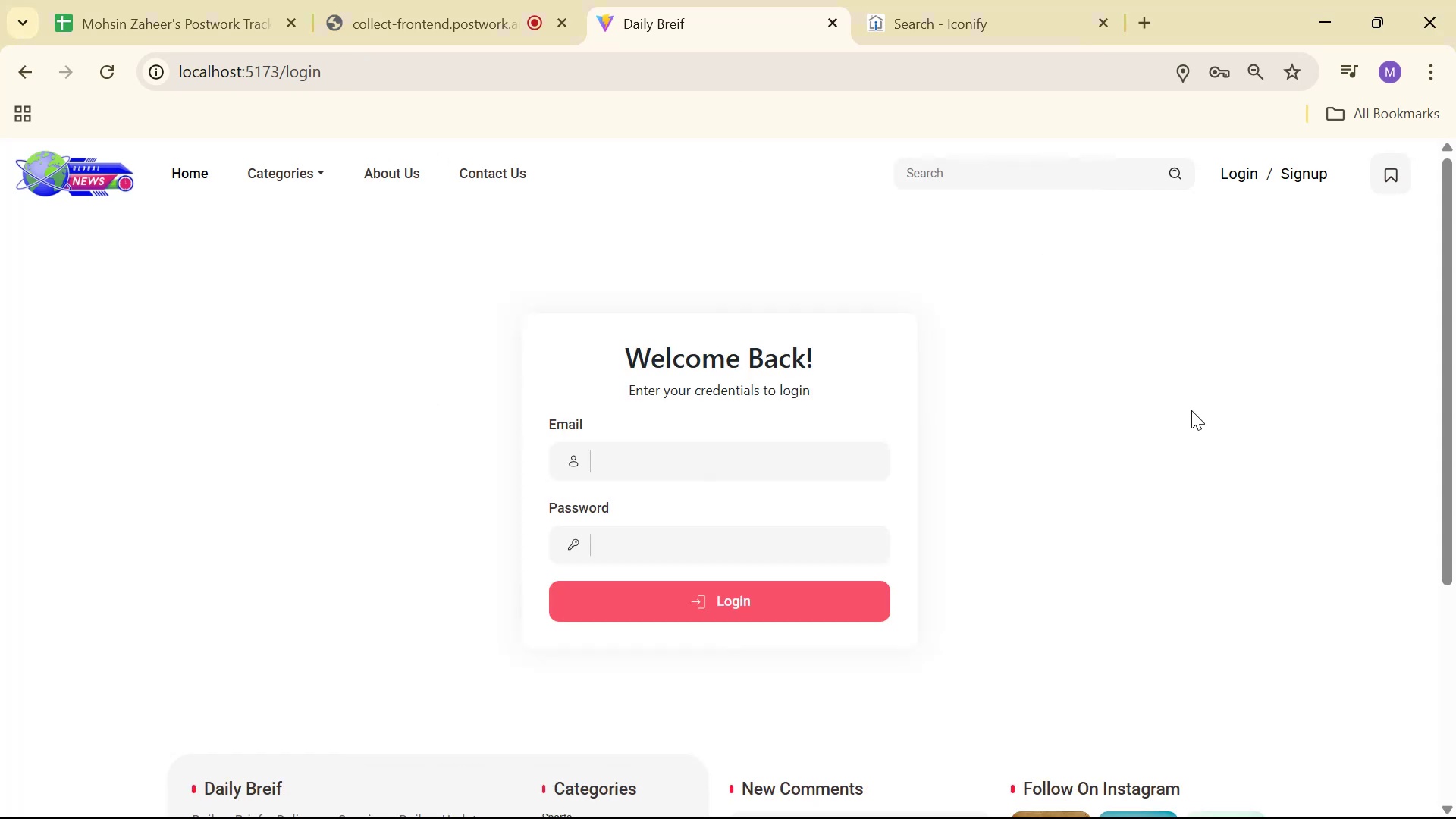 
key(Alt+AltLeft)
 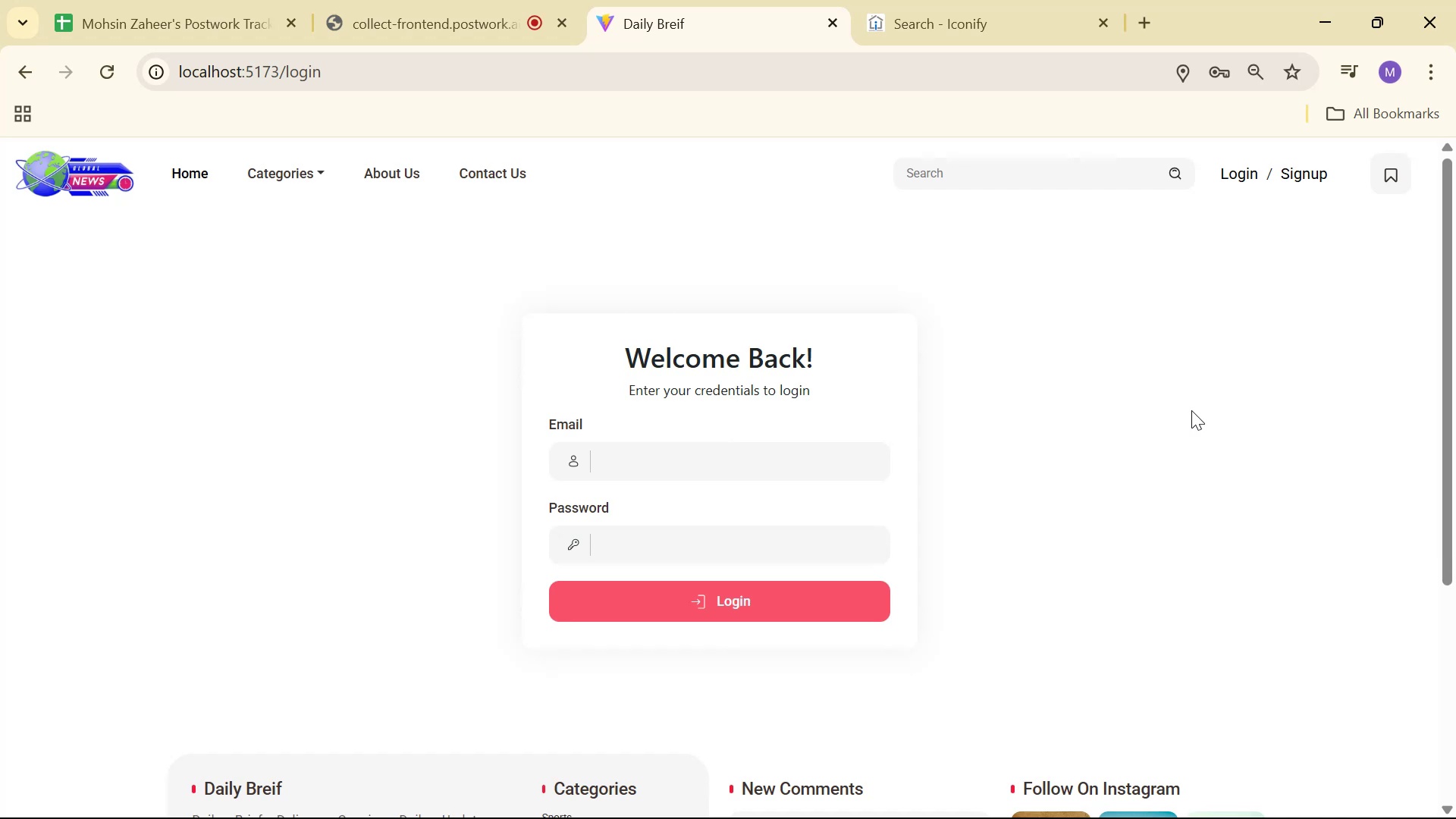 
key(Alt+Tab)
 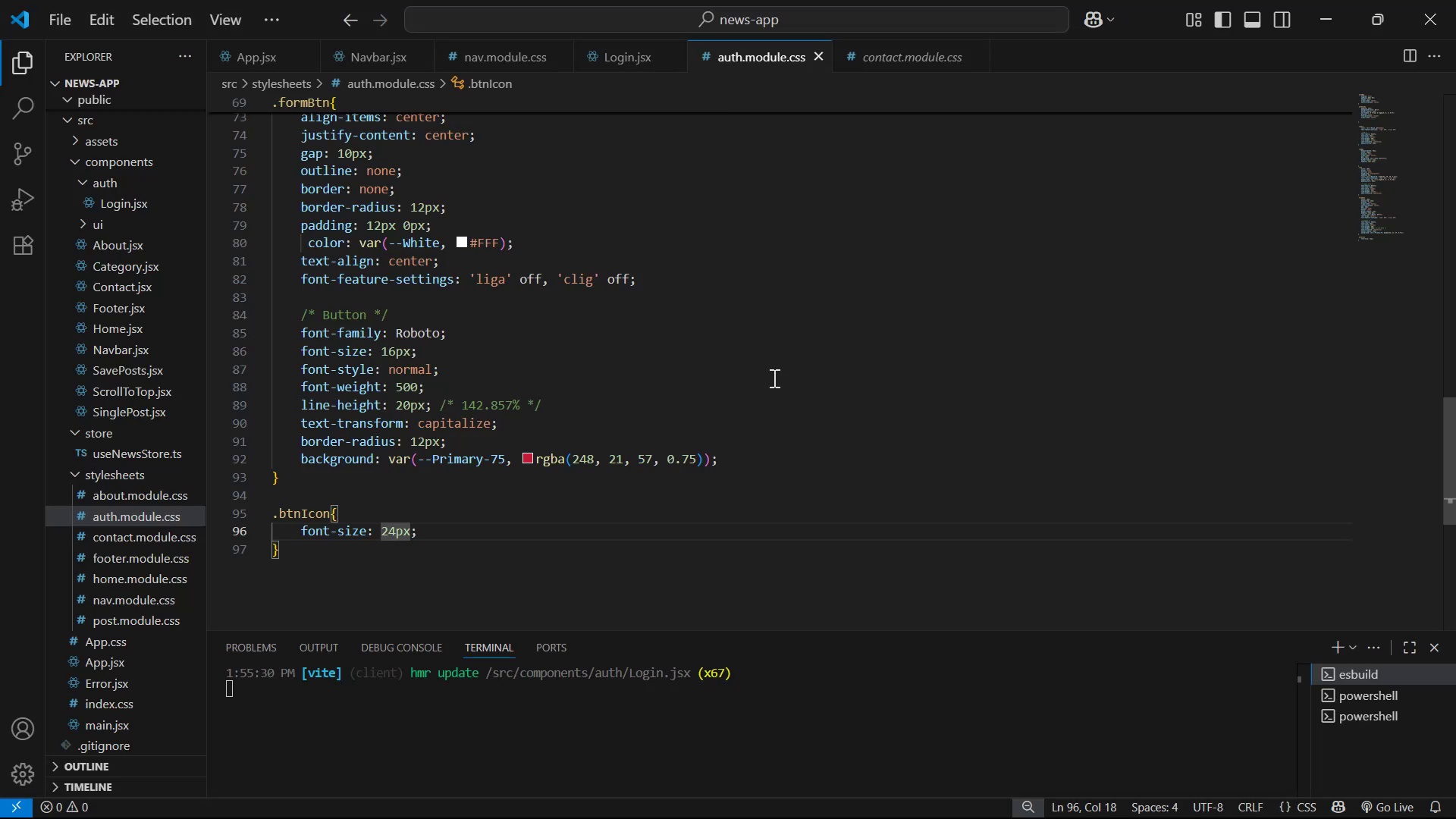 
scroll: coordinate [770, 329], scroll_direction: up, amount: 1.0
 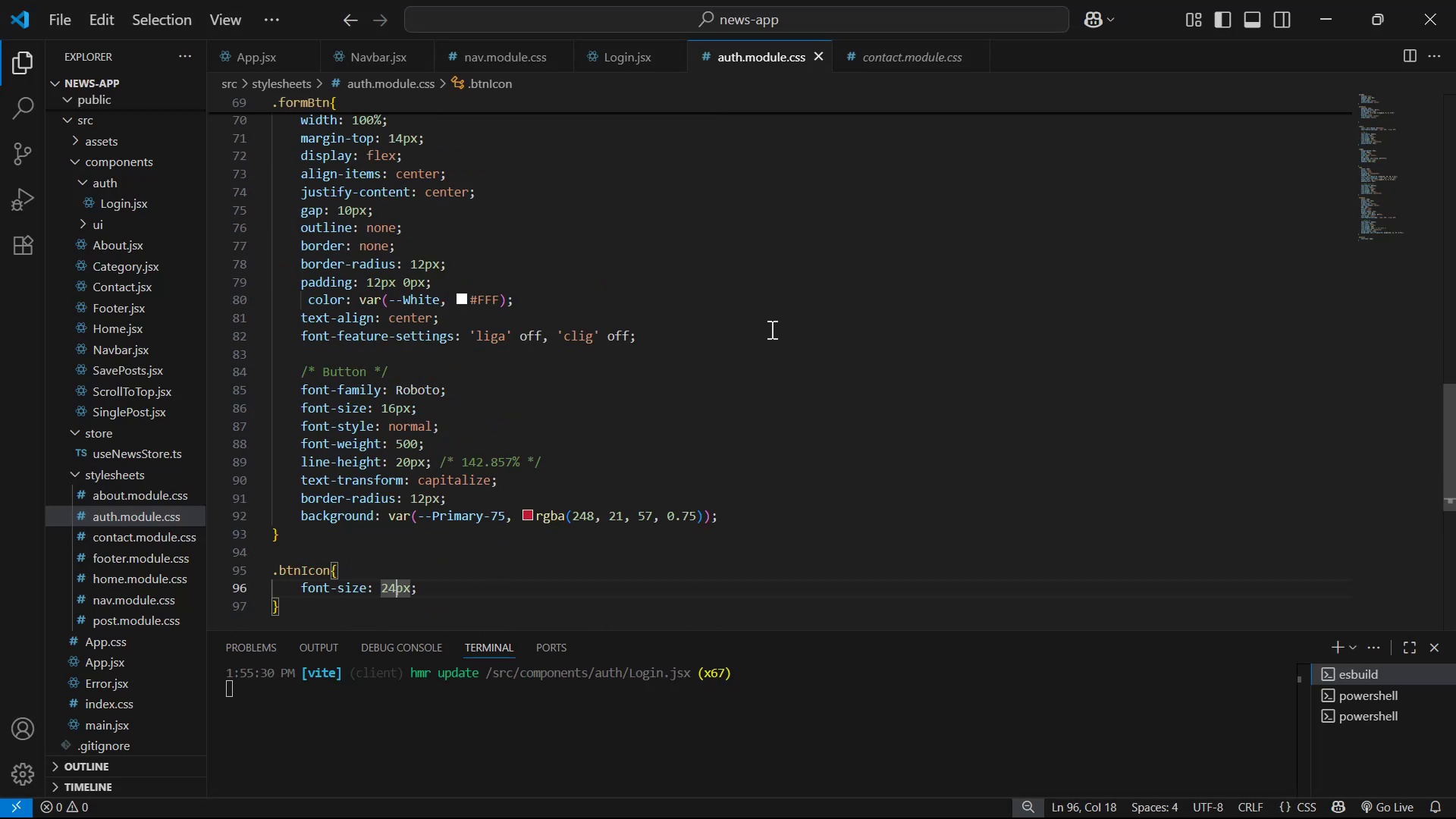 
scroll: coordinate [770, 329], scroll_direction: down, amount: 2.0
 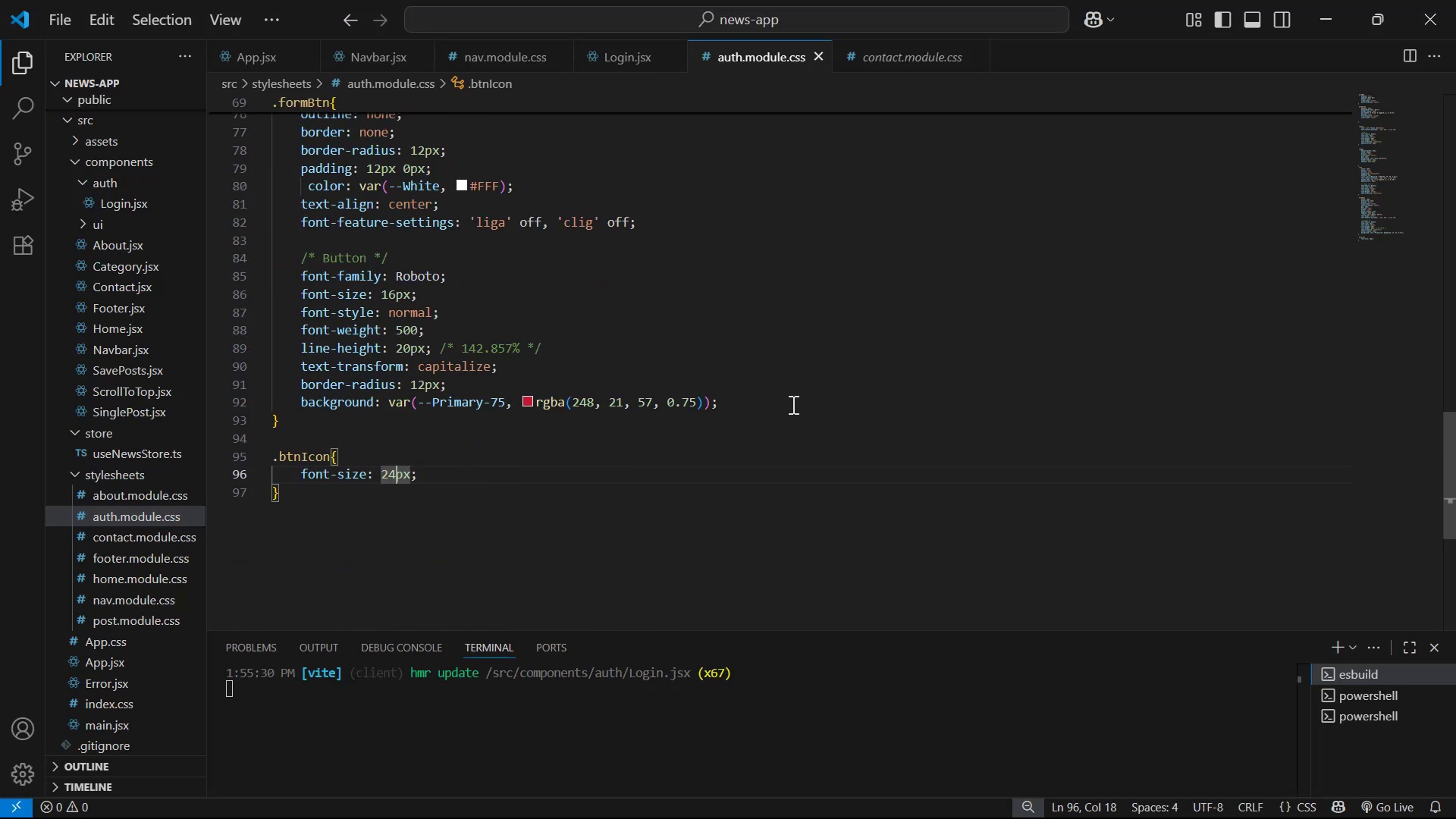 
left_click([792, 410])
 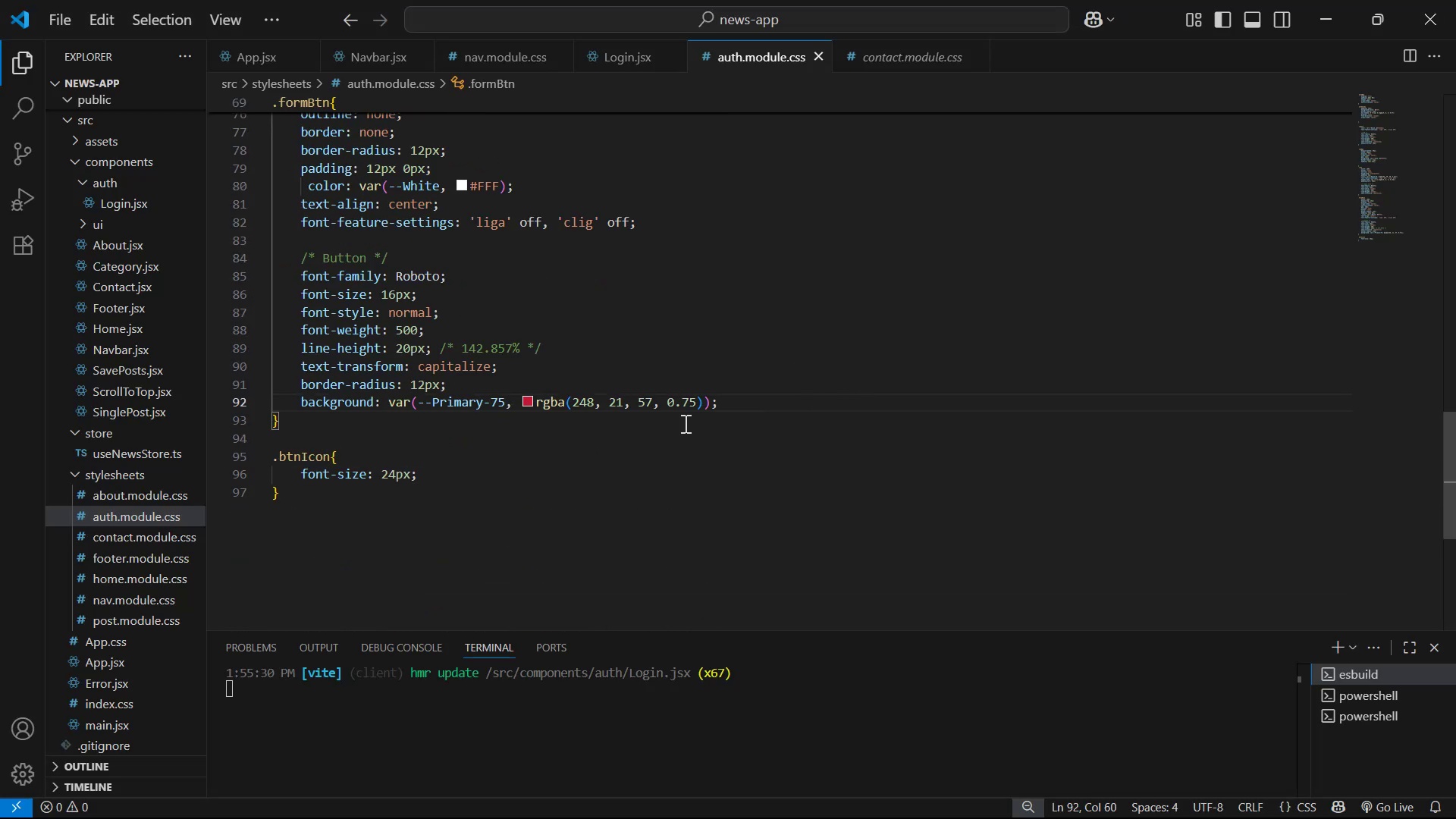 
scroll: coordinate [482, 422], scroll_direction: up, amount: 7.0
 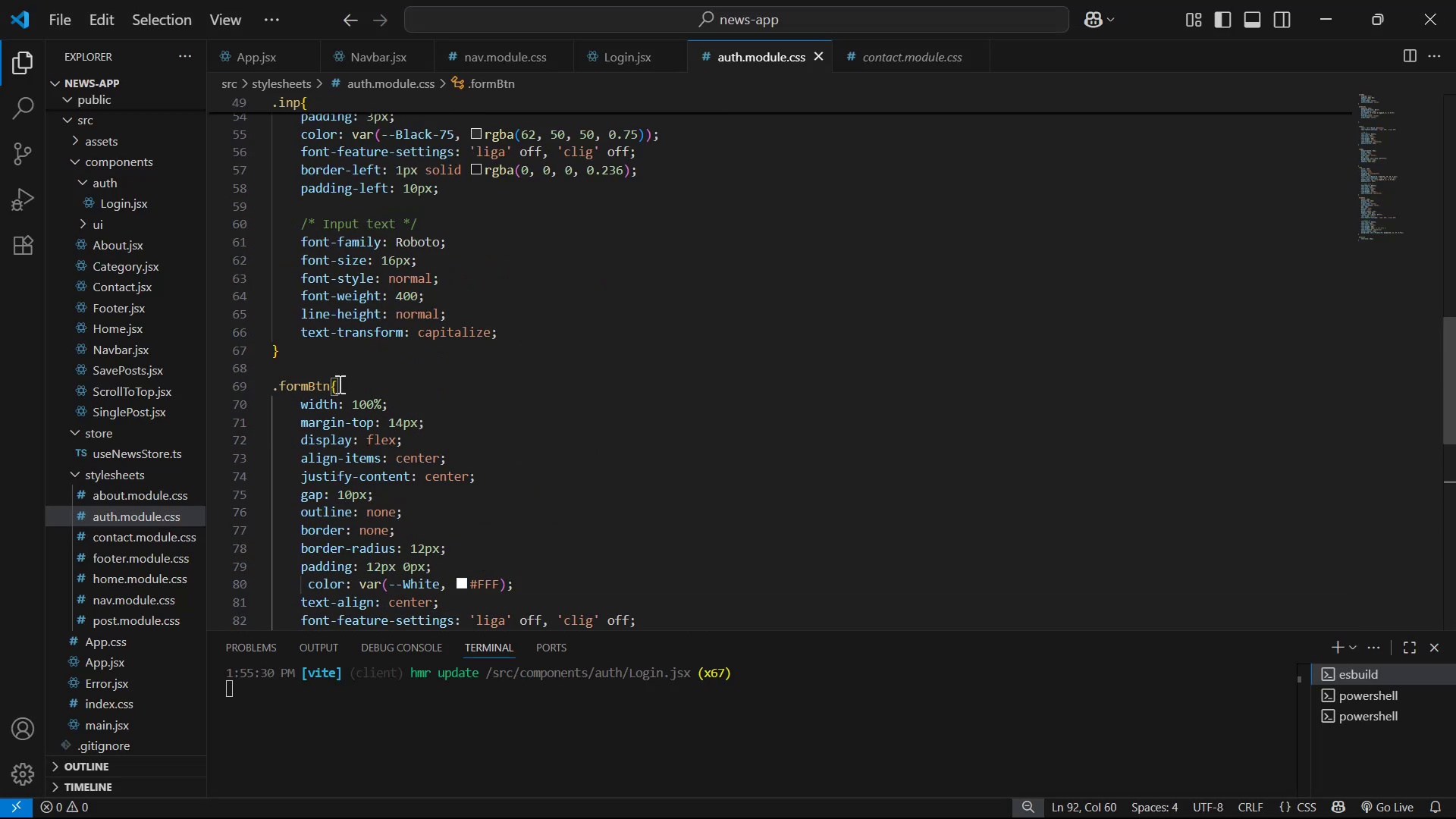 
left_click_drag(start_coordinate=[328, 384], to_coordinate=[219, 384])
 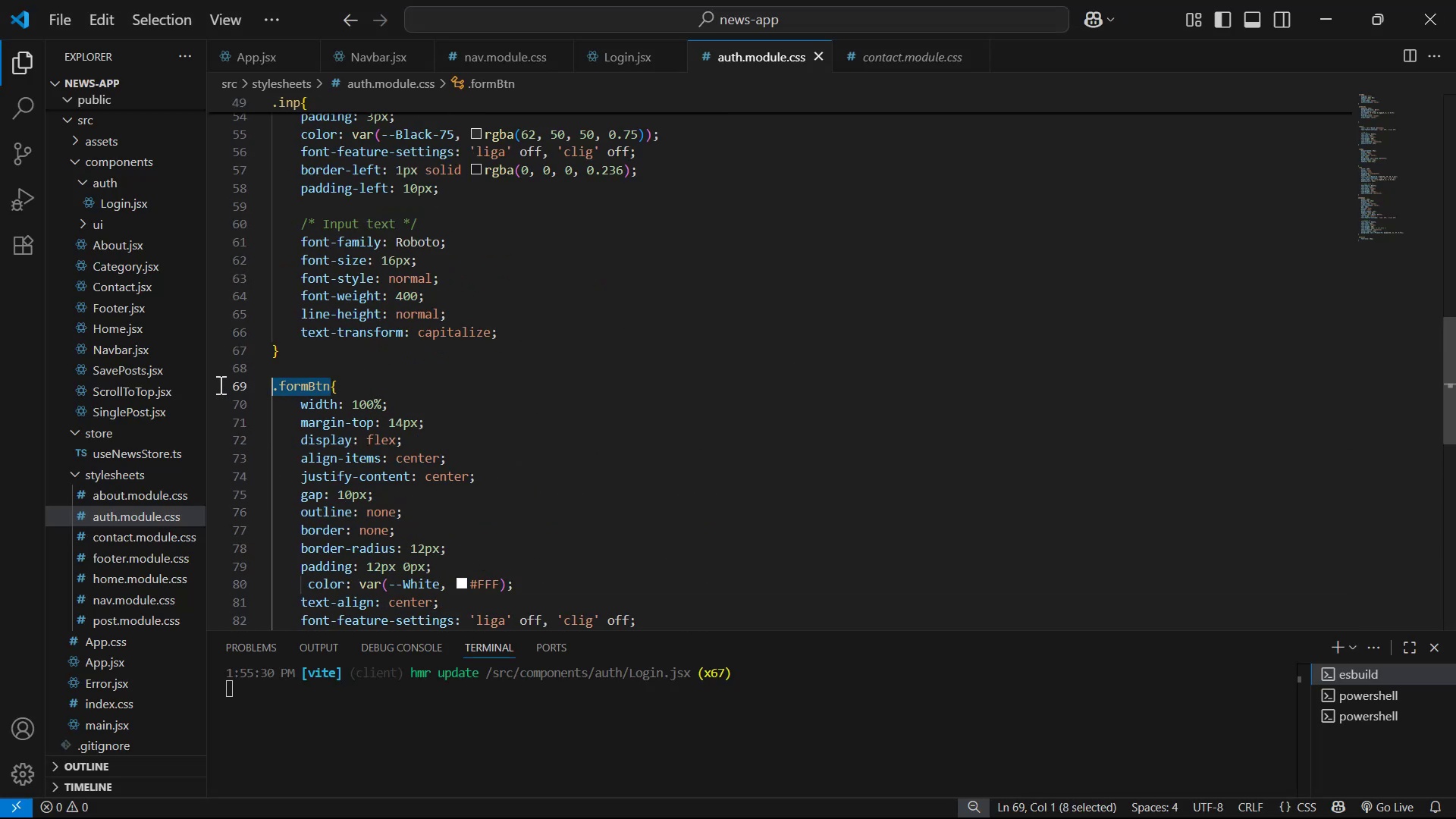 
key(Control+C)
 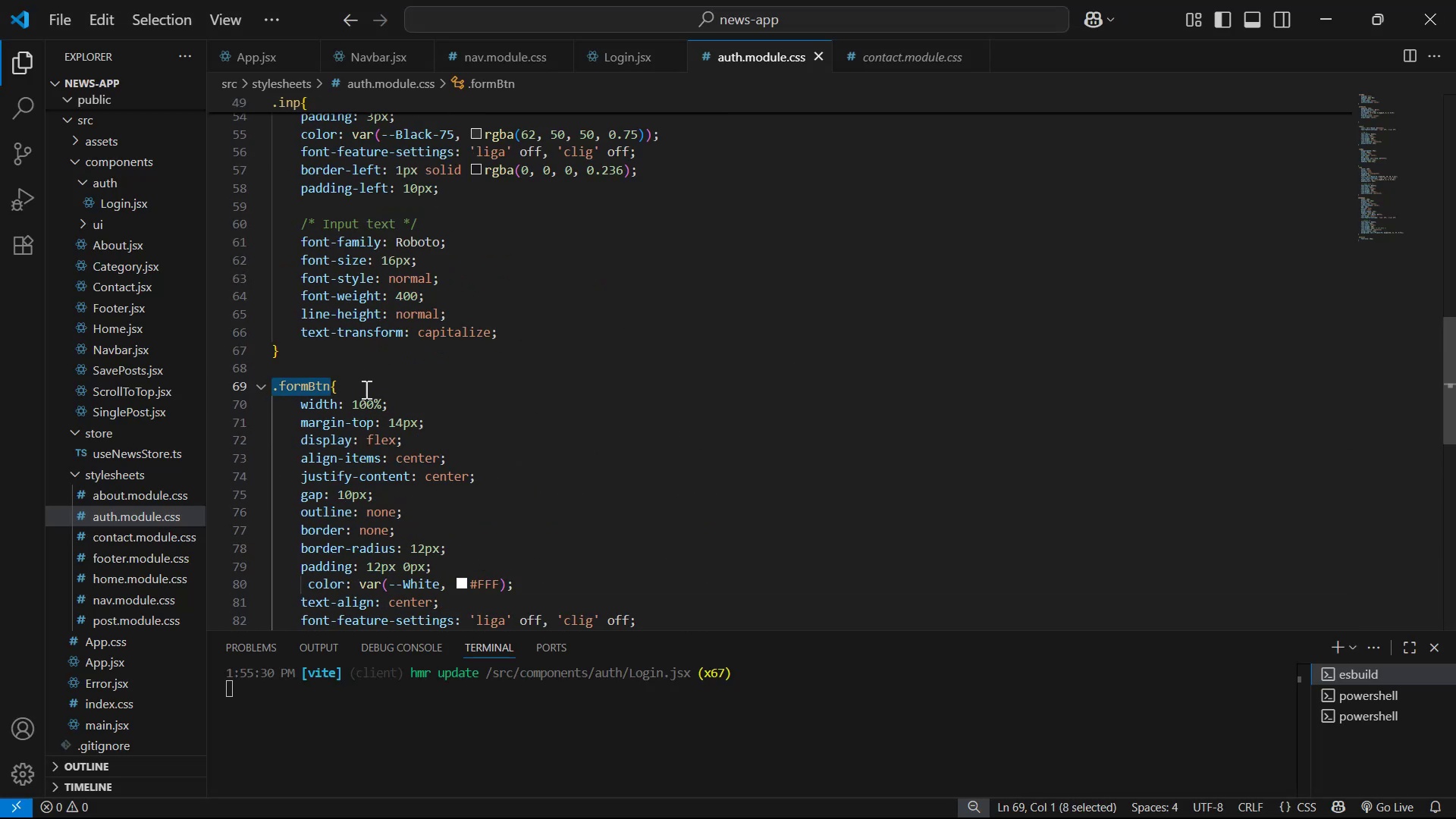 
scroll: coordinate [685, 426], scroll_direction: down, amount: 4.0
 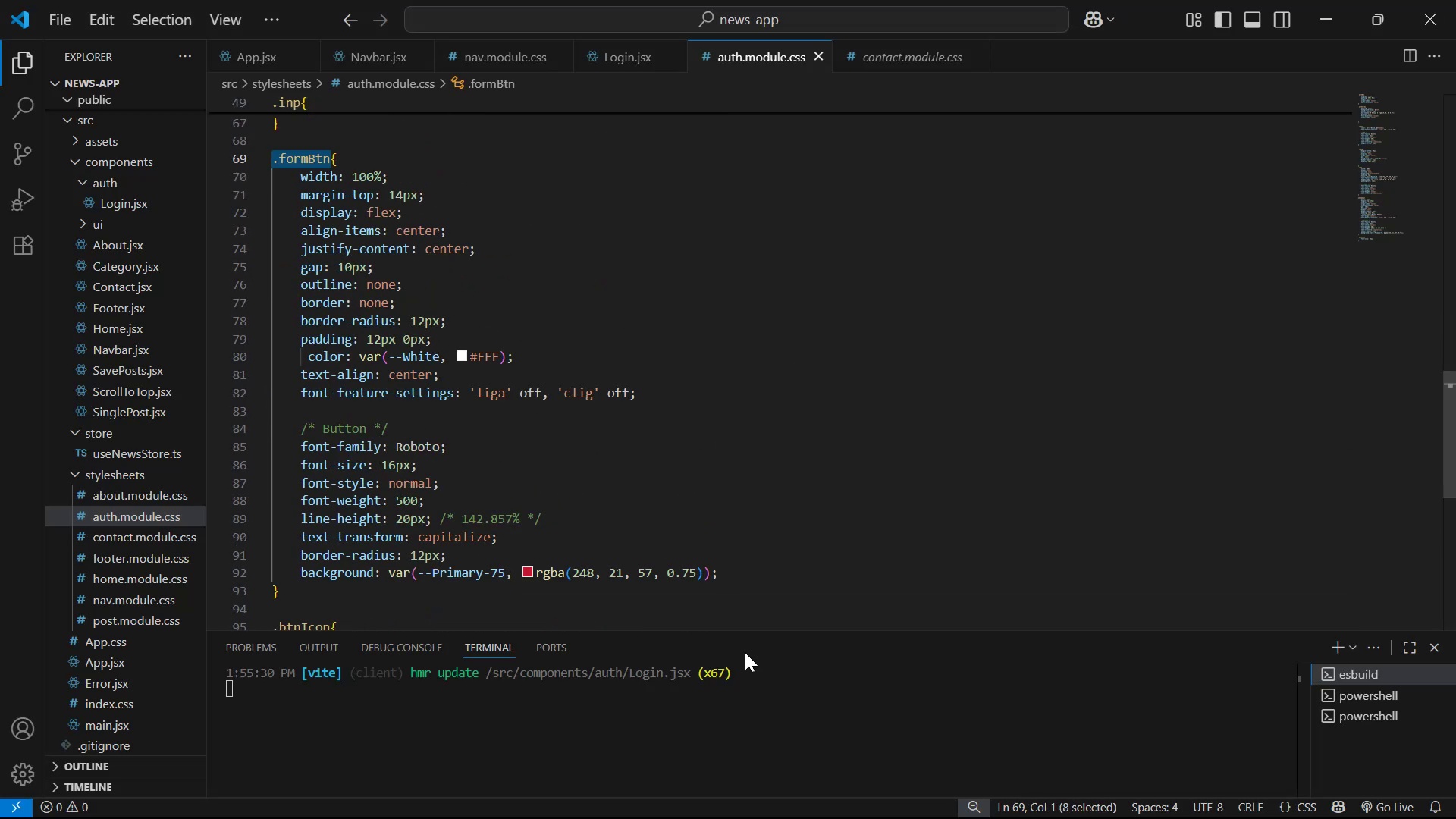 
key(Control+C)
 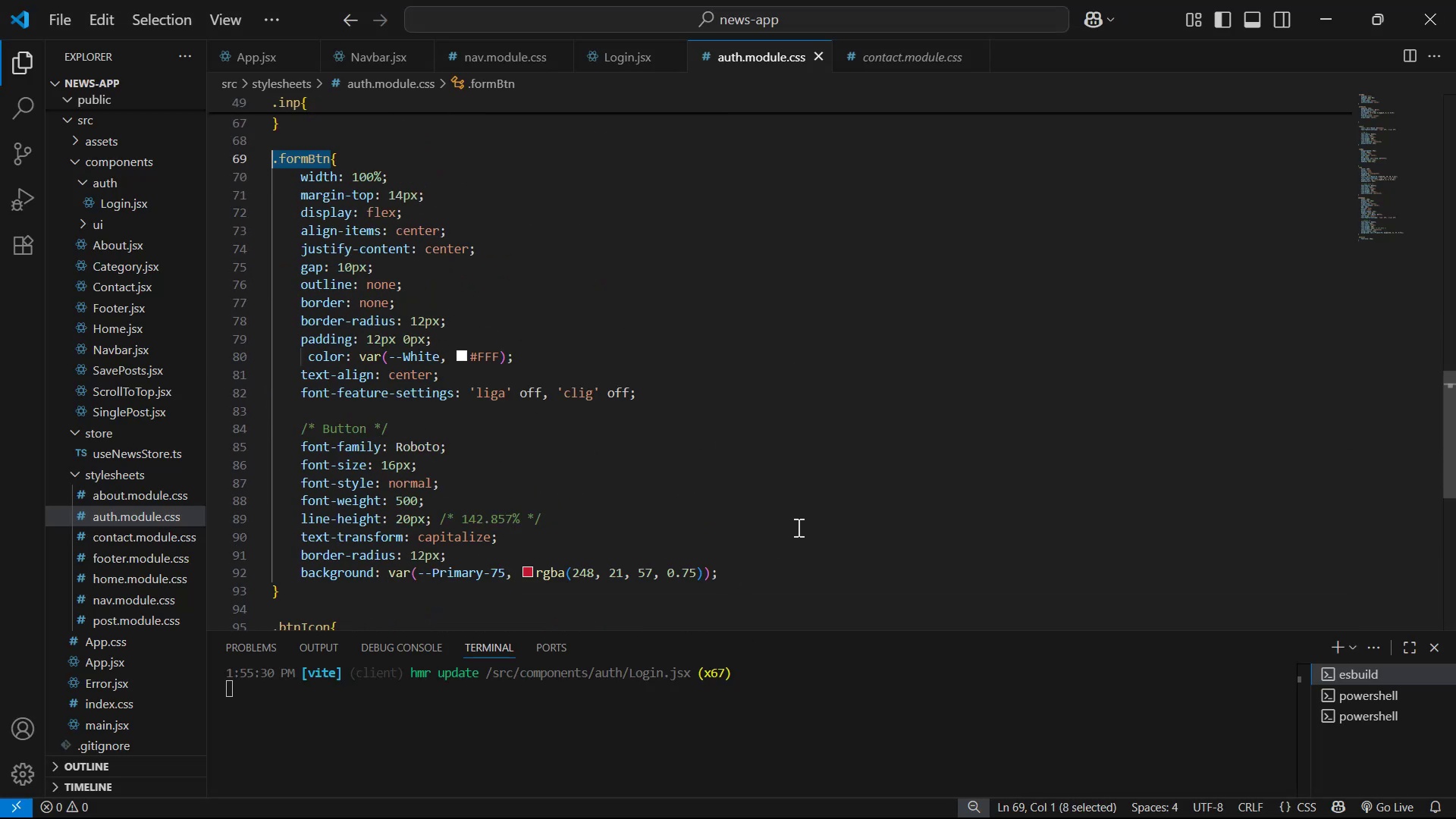 
key(Control+C)
 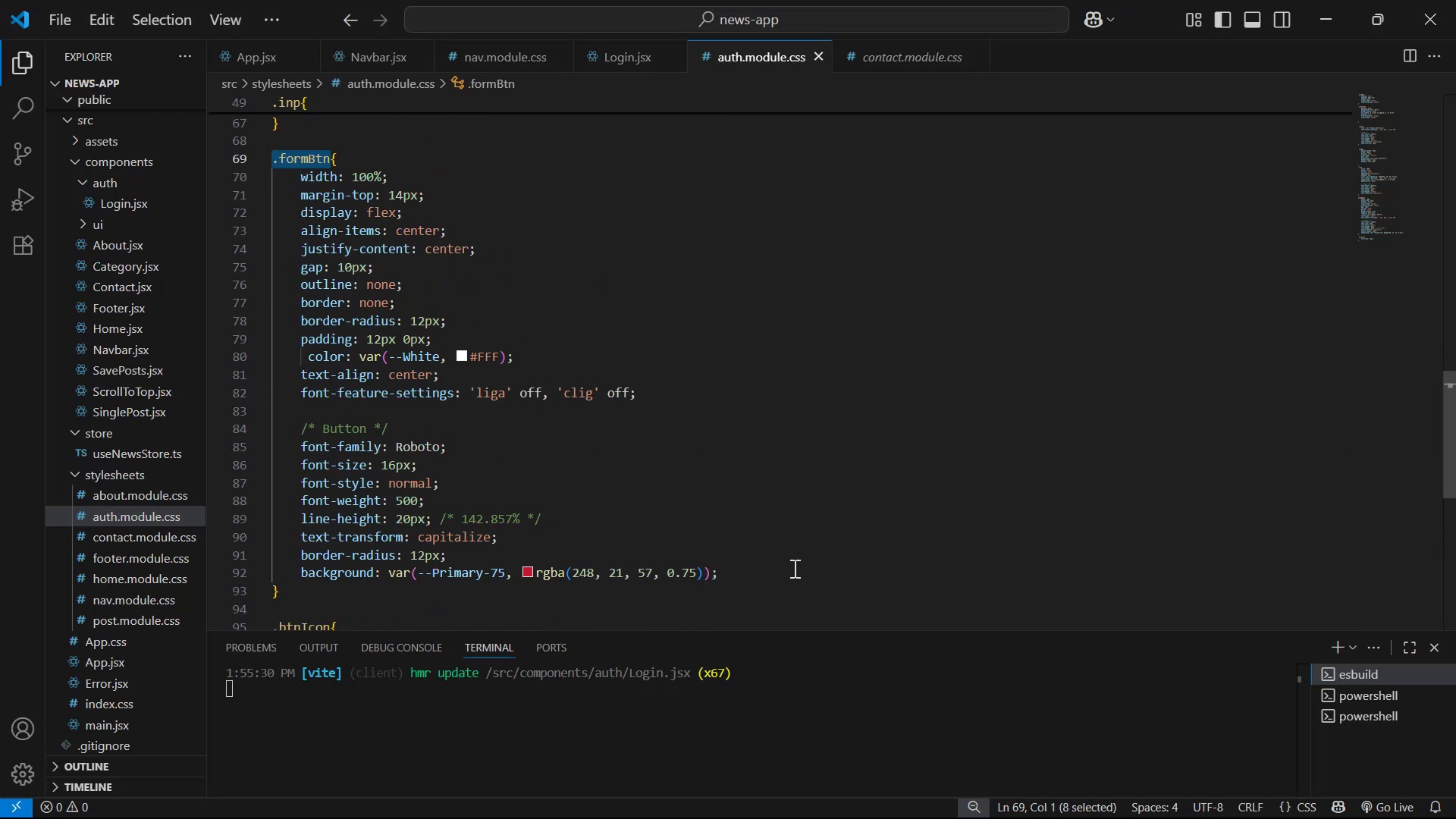 
left_click([791, 572])
 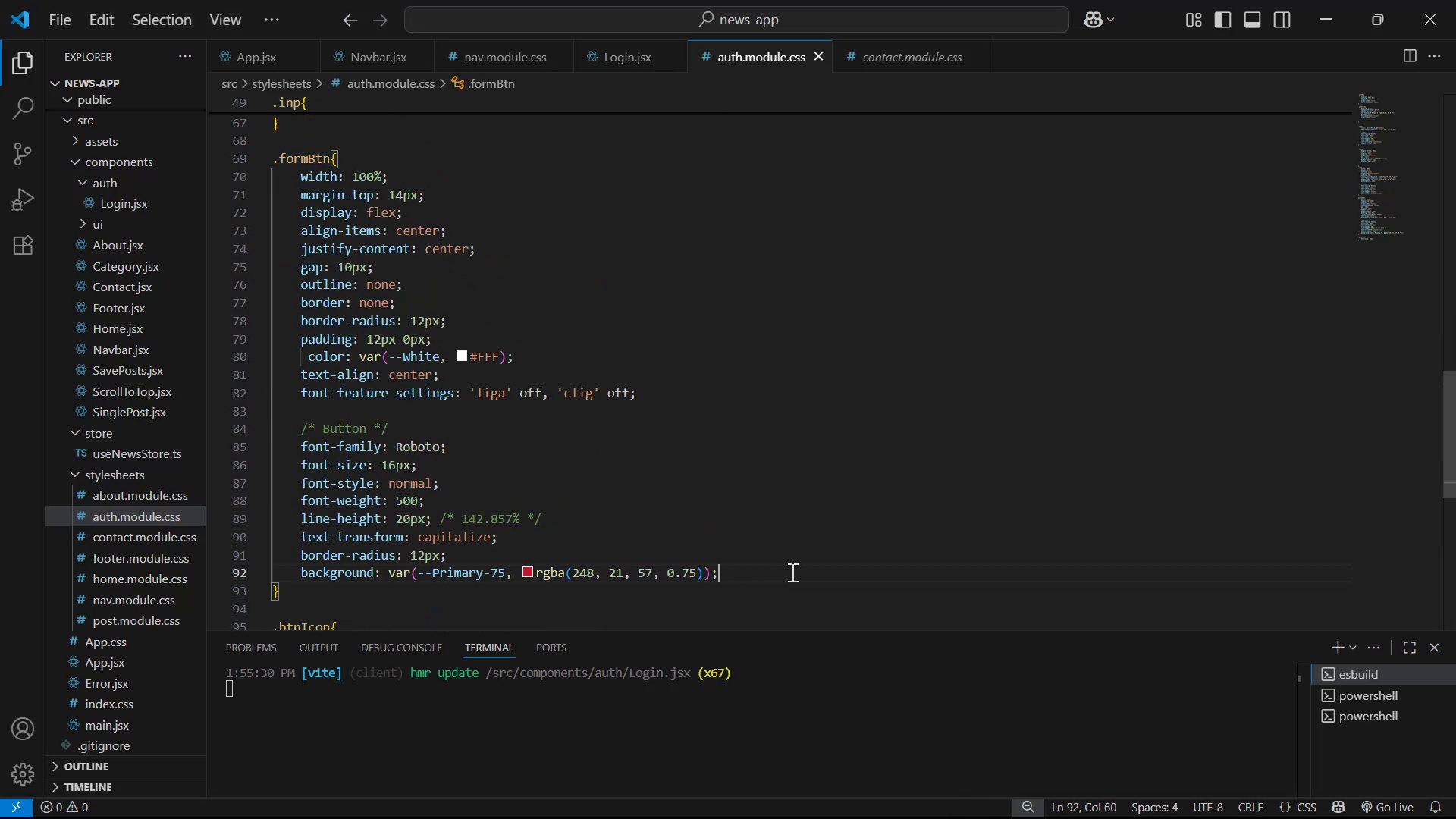 
scroll: coordinate [793, 572], scroll_direction: down, amount: 3.0
 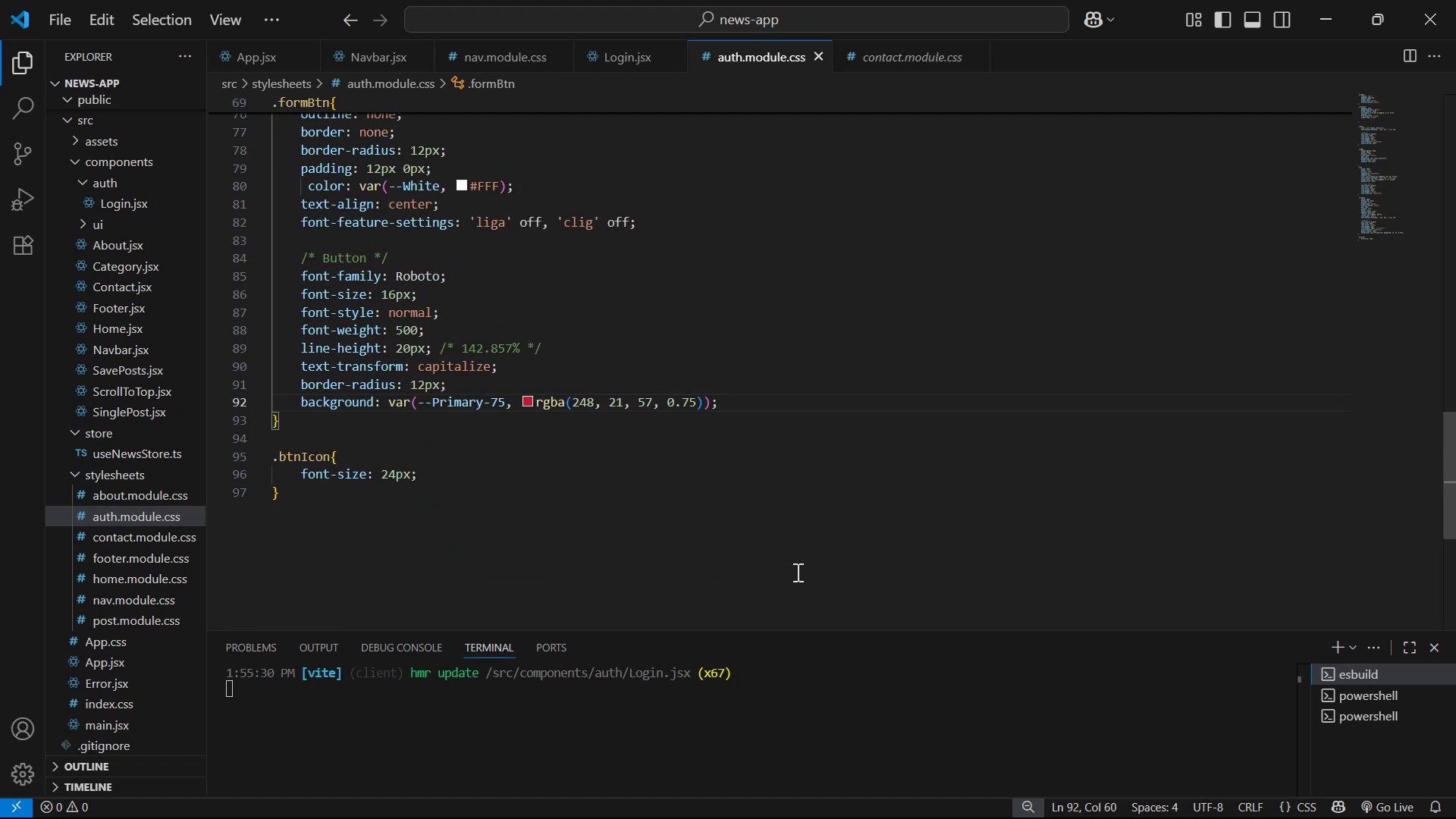 
key(Enter)
 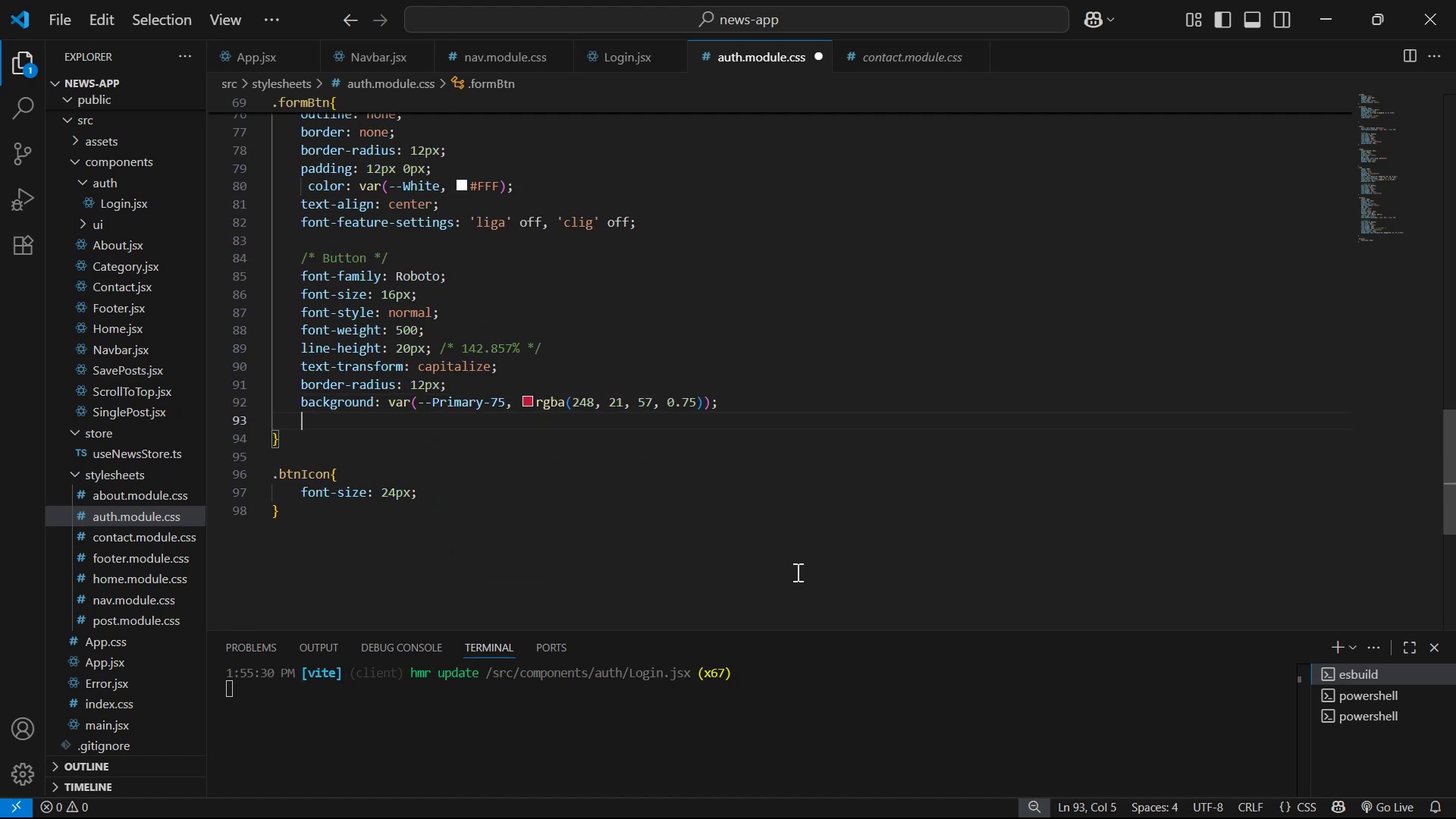 
type(tra)
 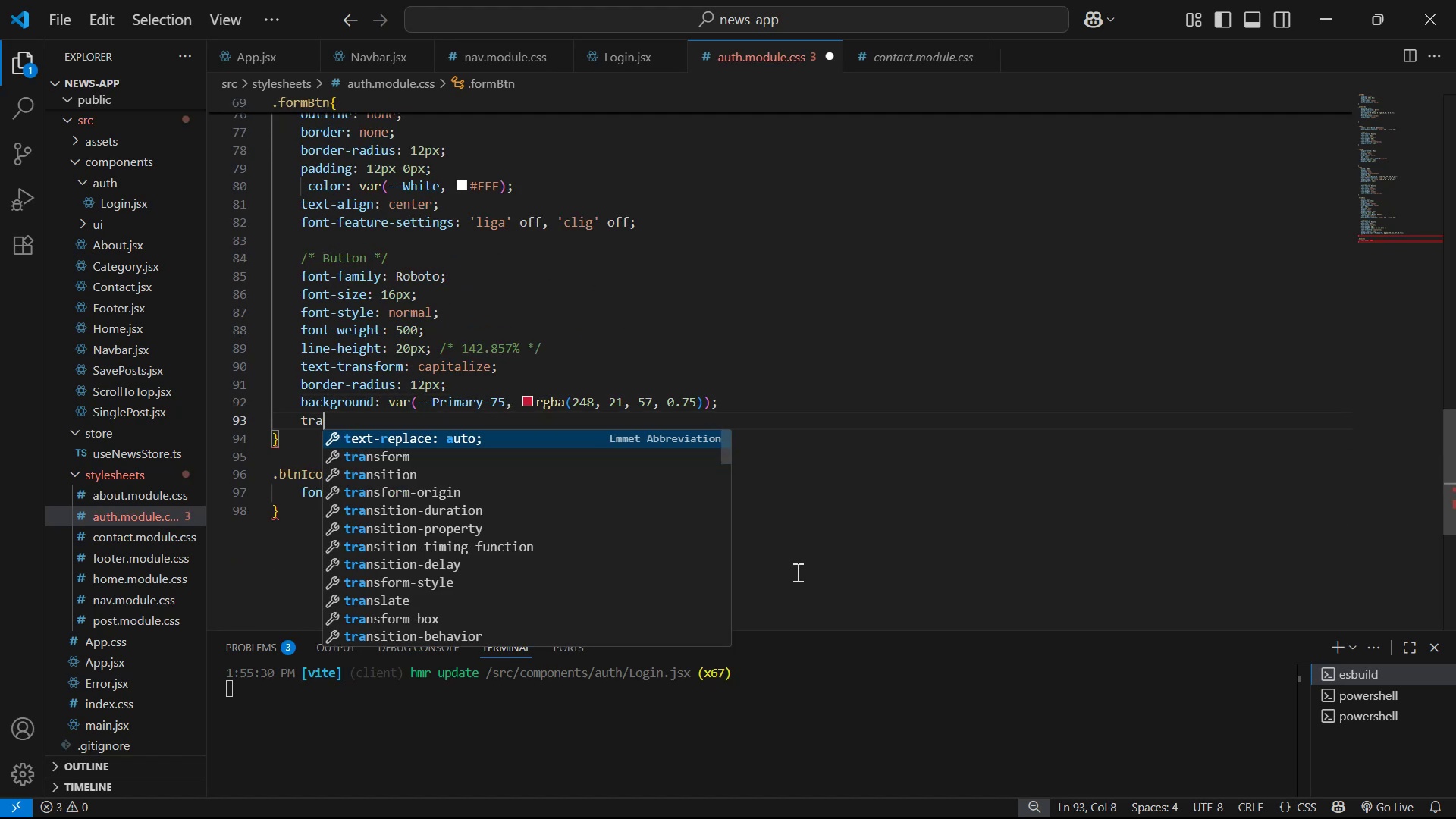 
key(ArrowDown)
 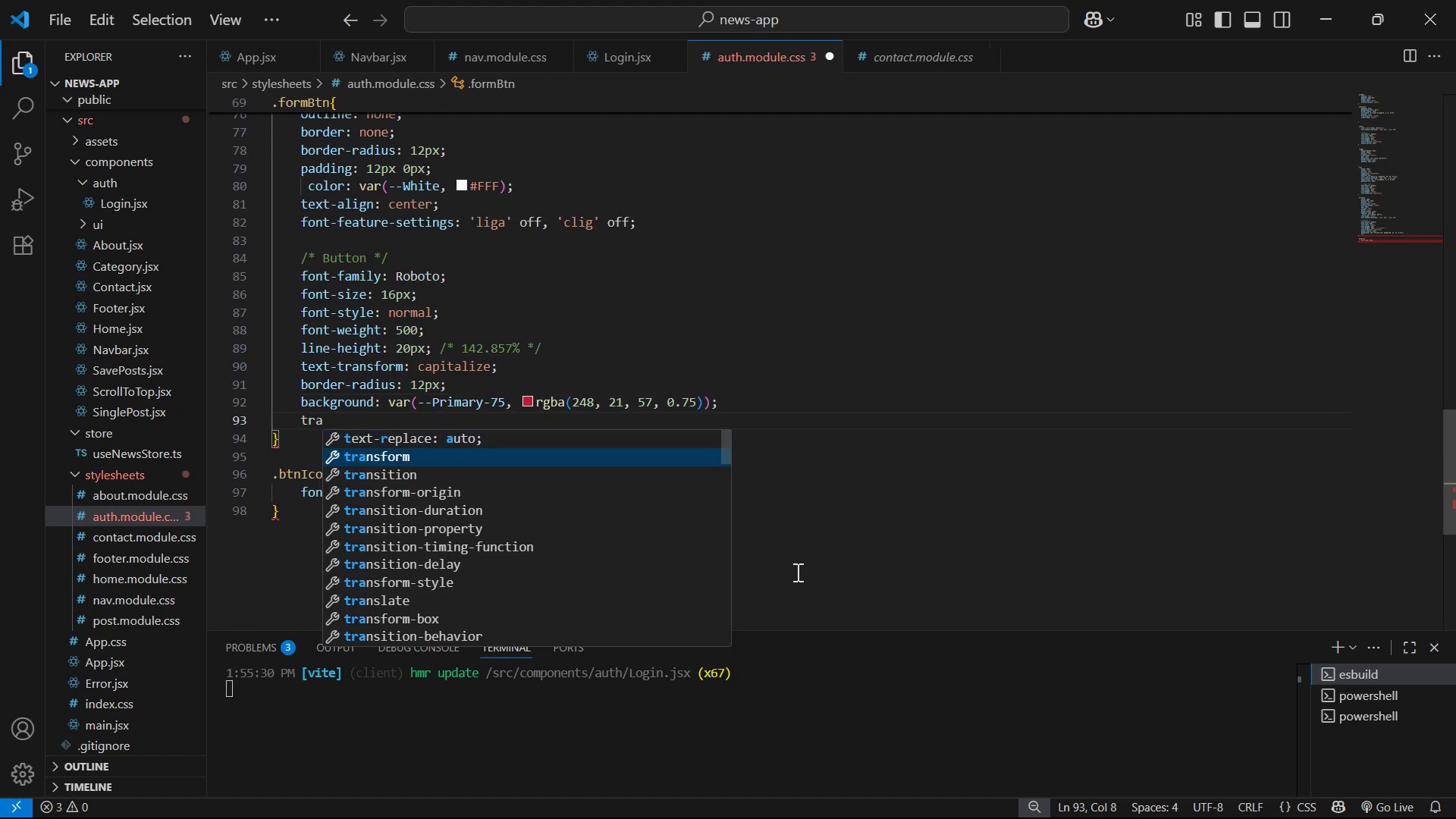 
key(ArrowDown)
 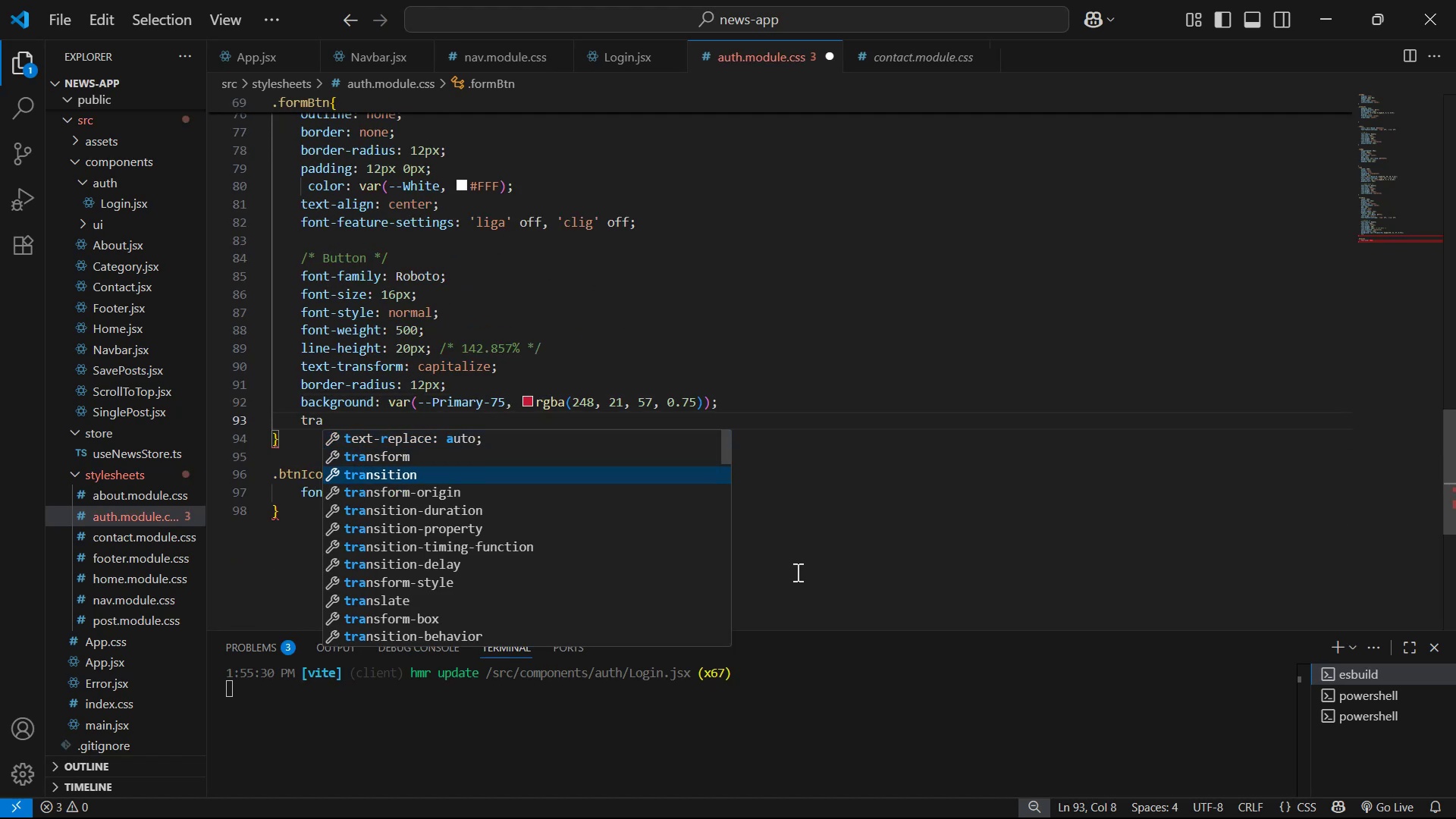 
key(Enter)
 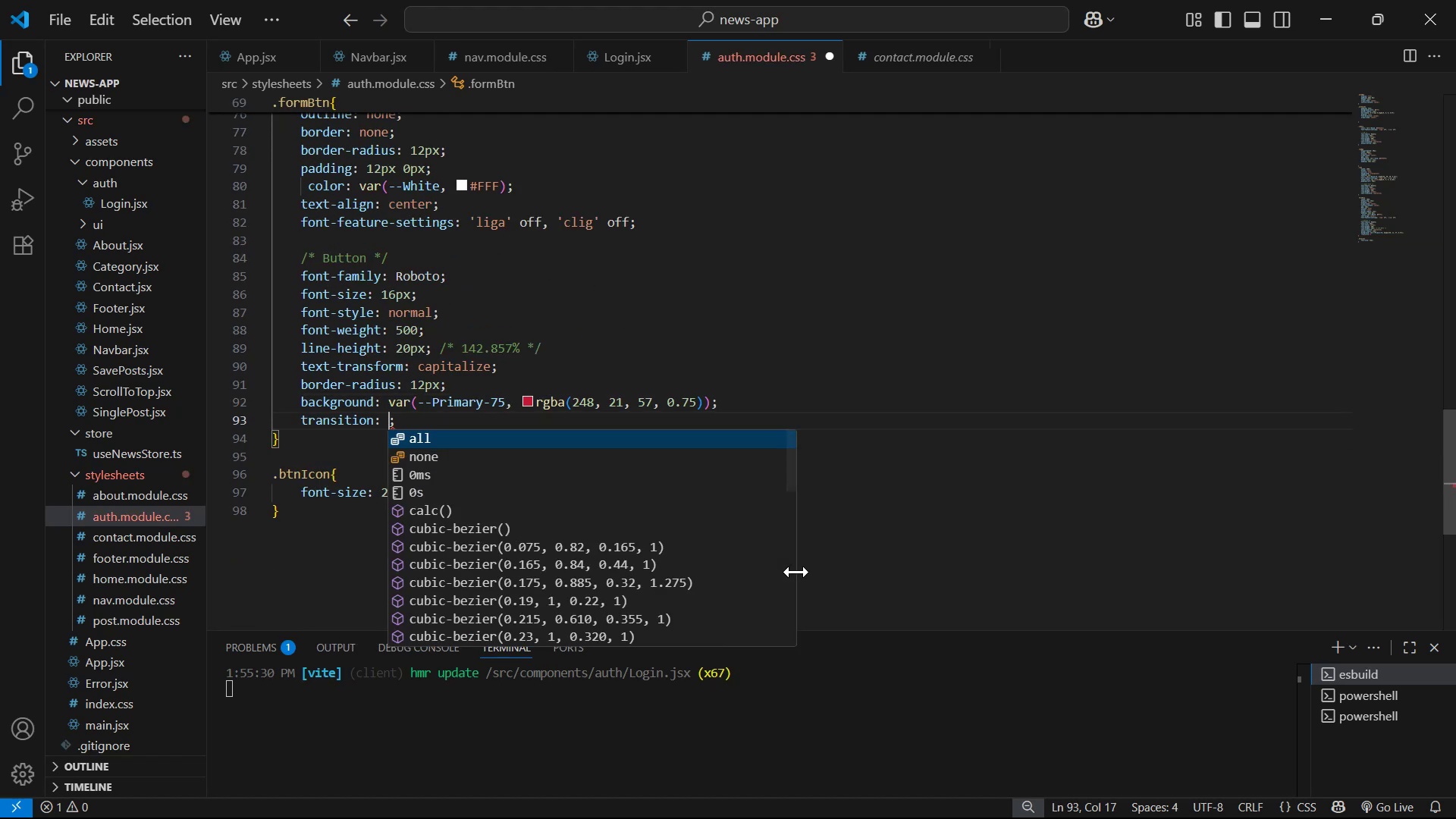 
key(A)
 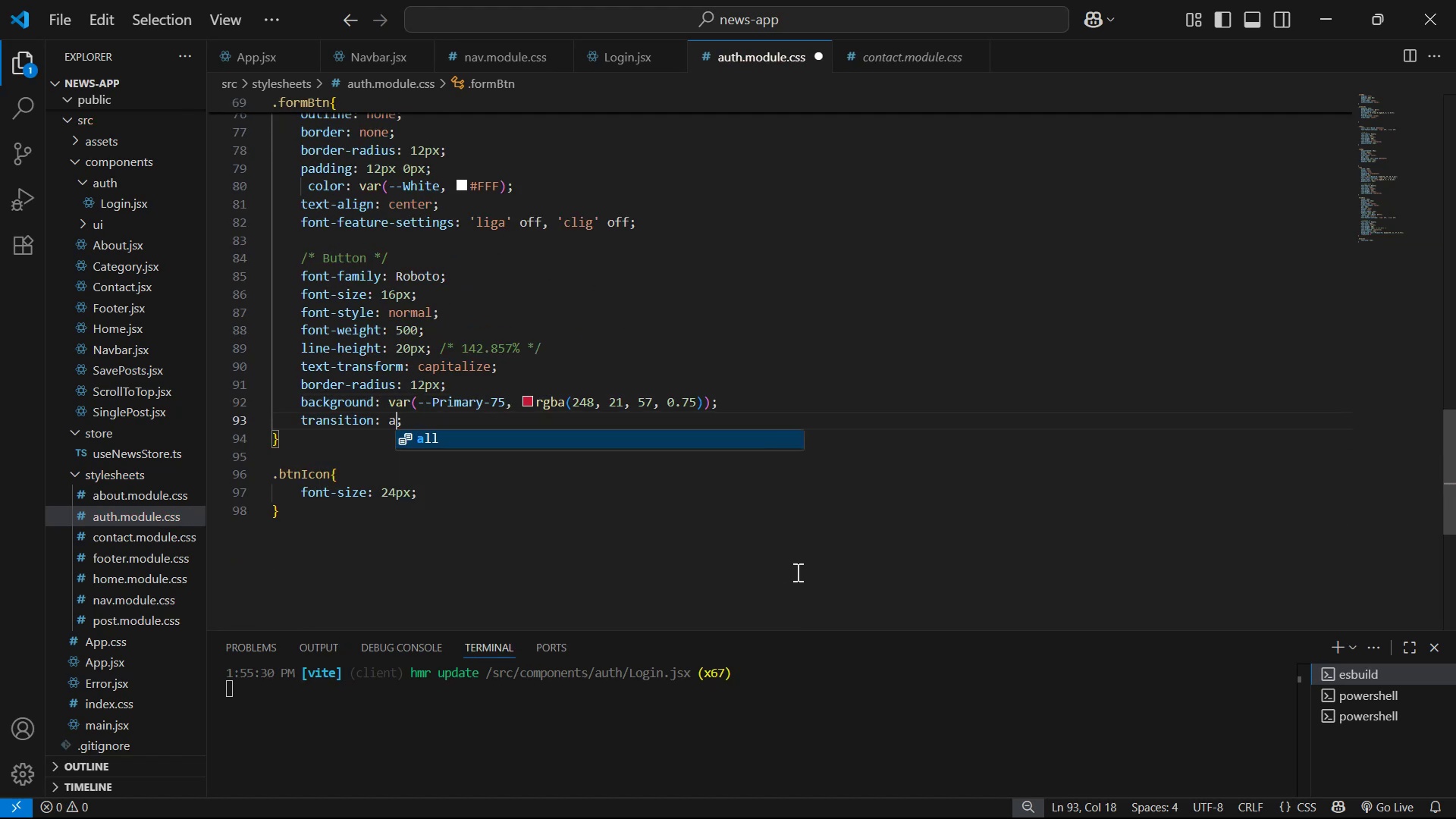 
key(Enter)
 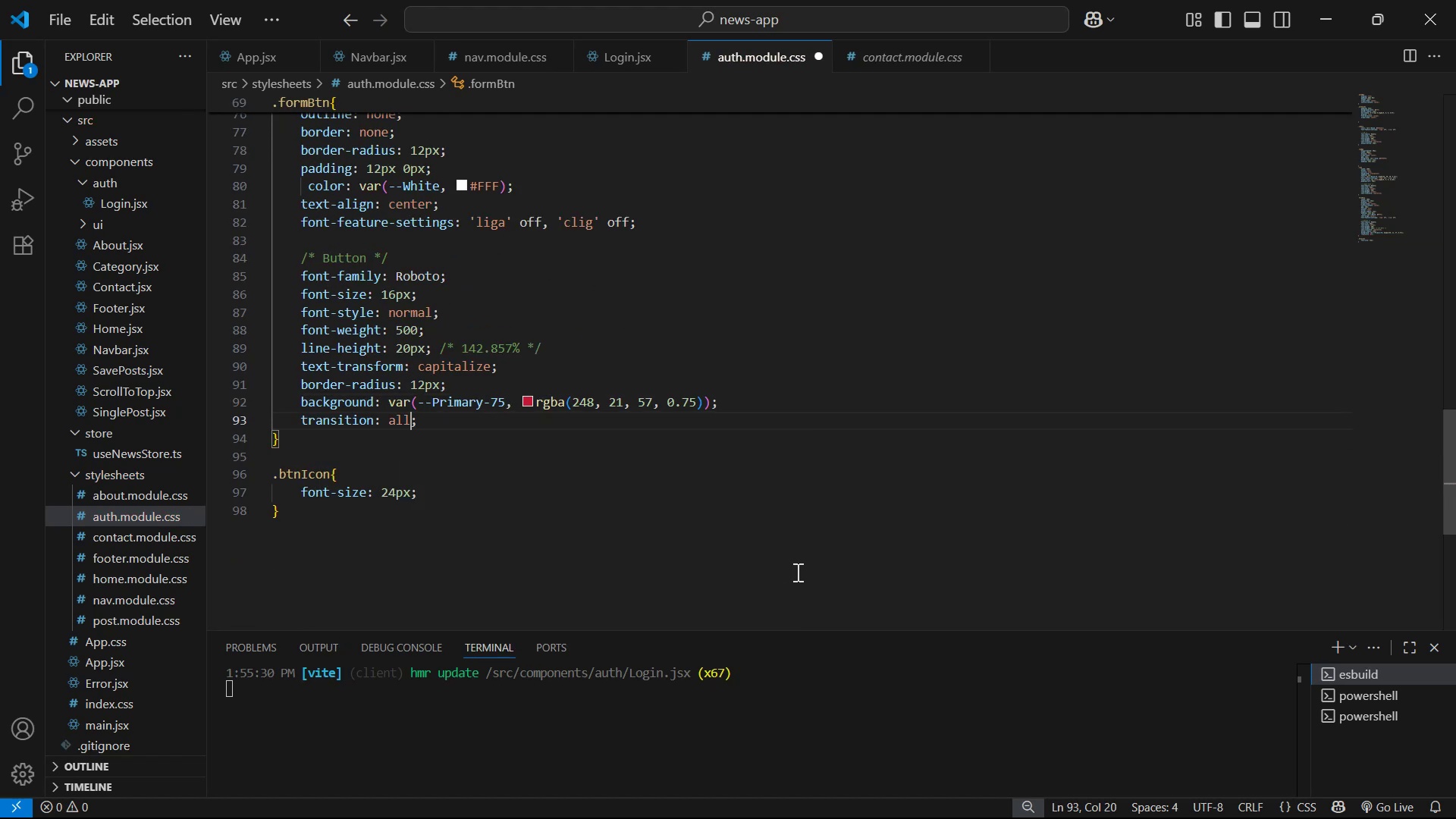 
type( 0.5s )
key(Backspace)
 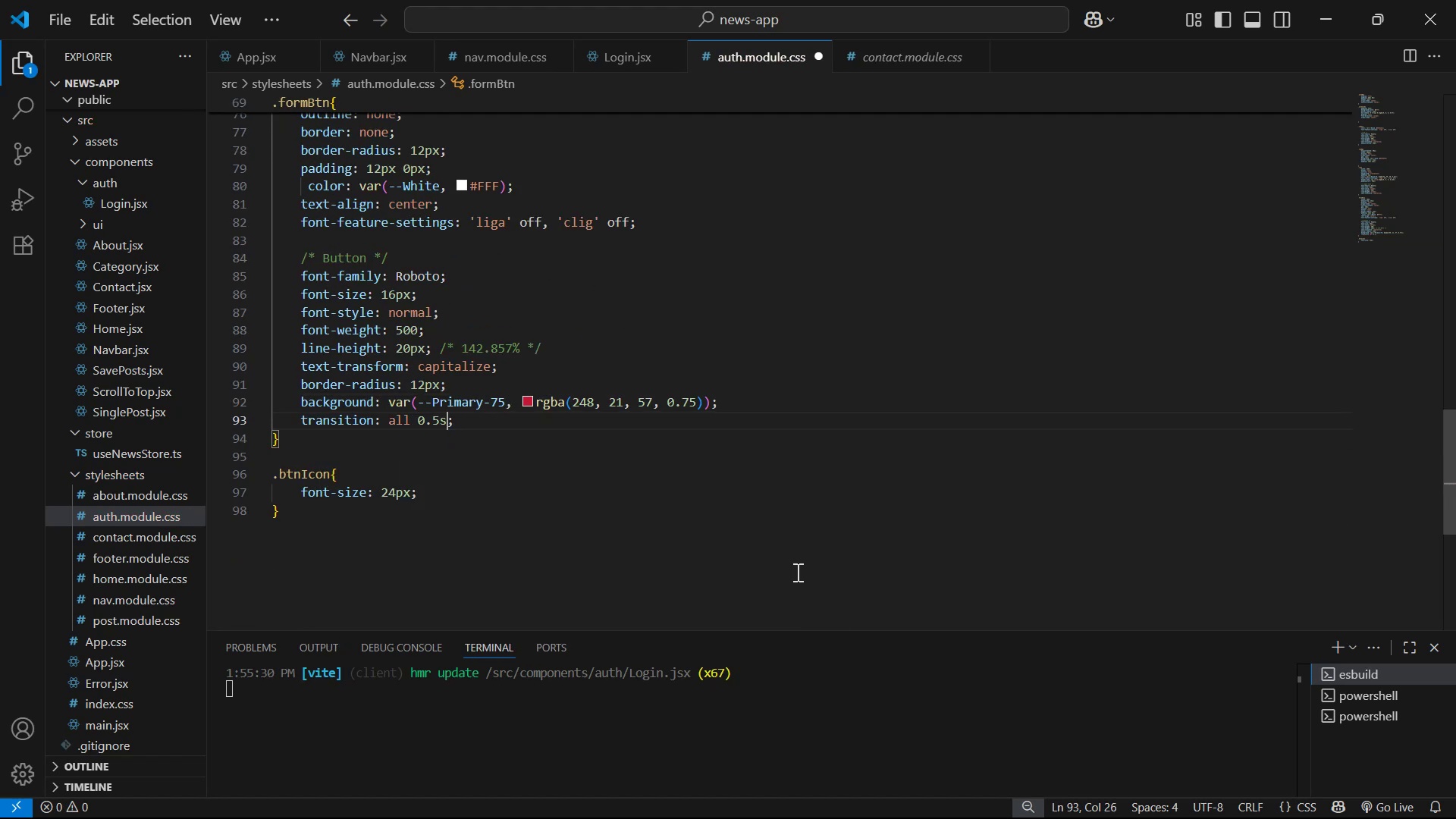 
key(Control+ControlLeft)
 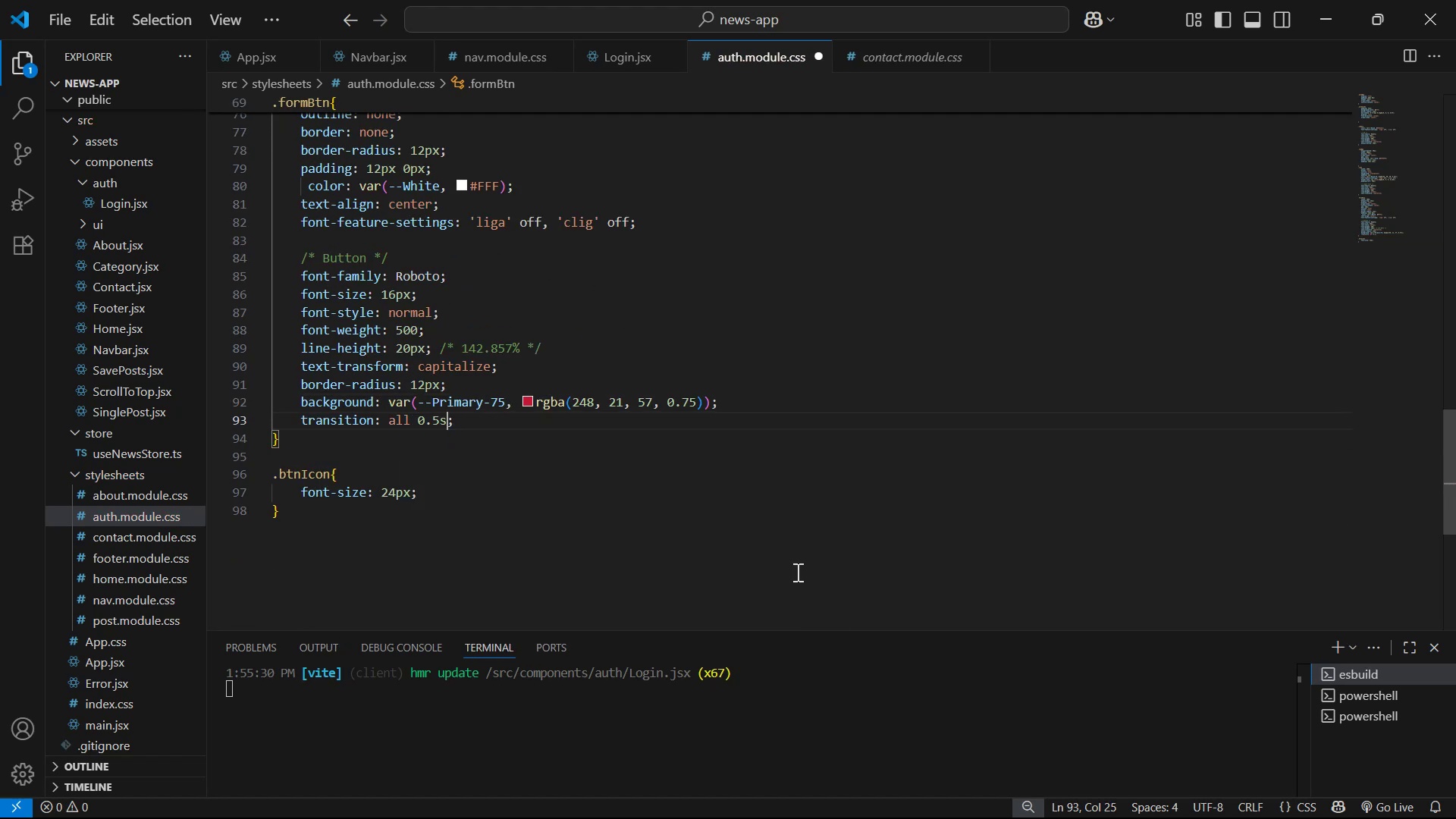 
key(Control+S)
 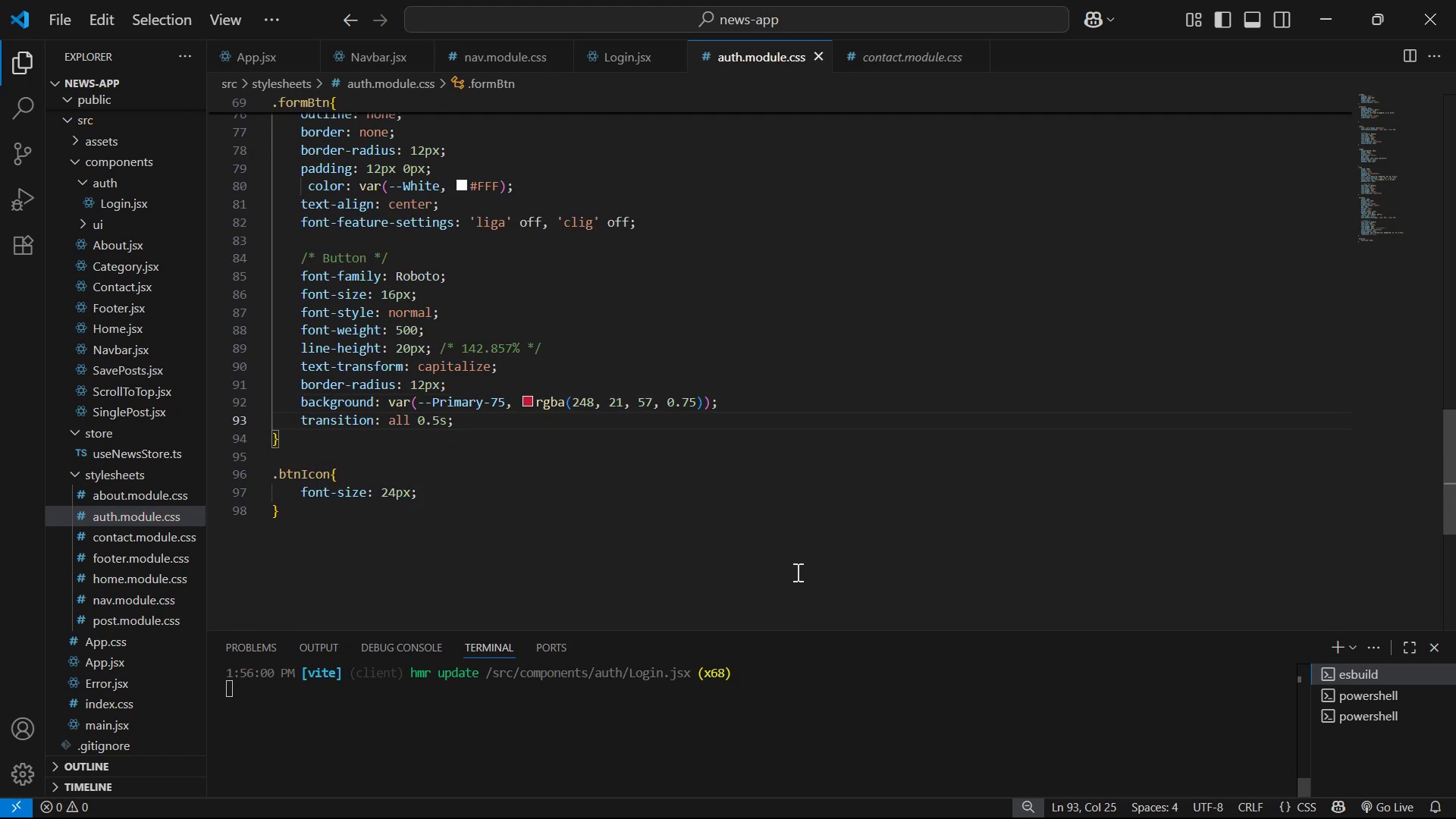 
key(ArrowDown)
 